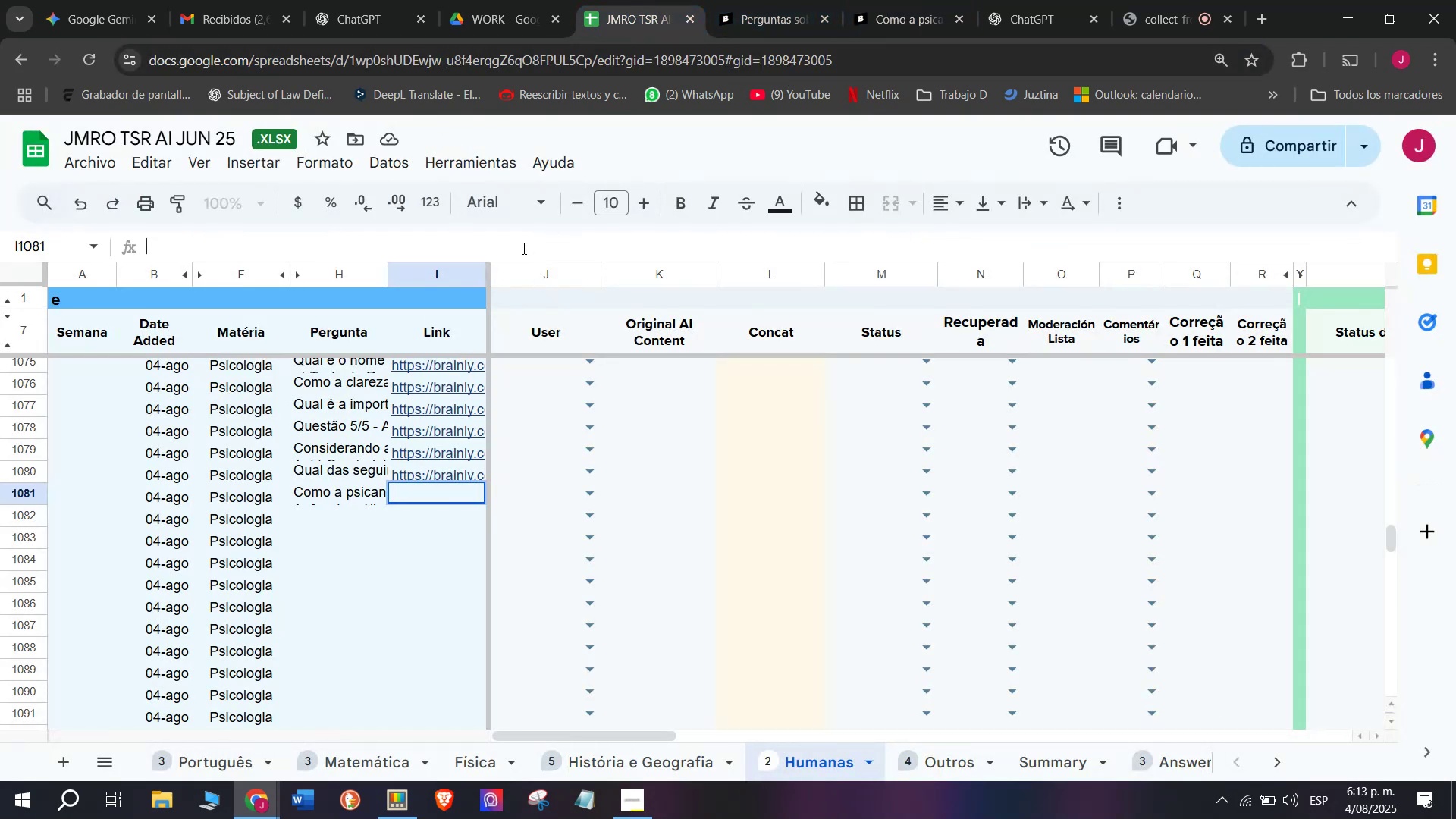 
key(C)
 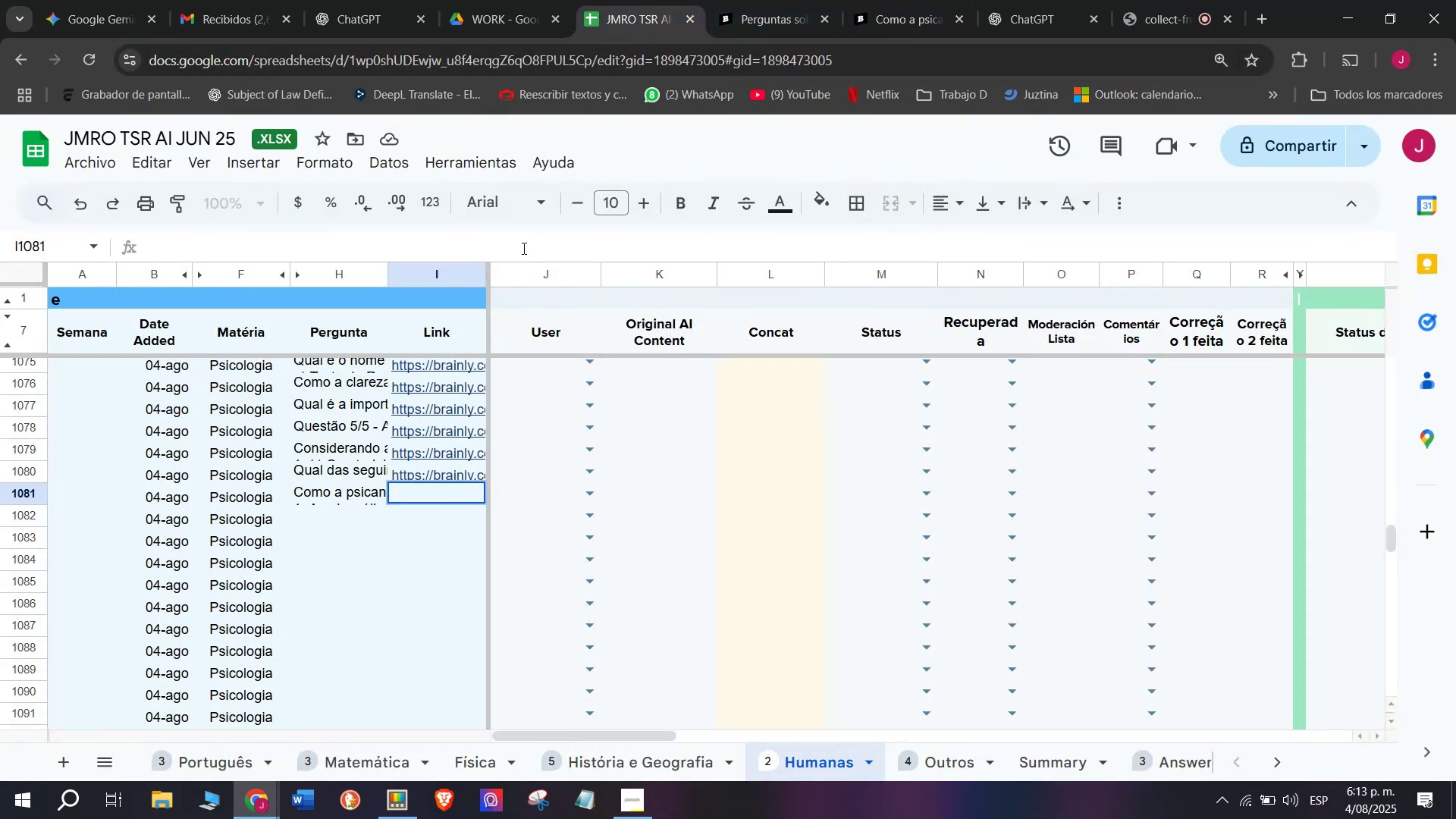 
key(Meta+MetaLeft)
 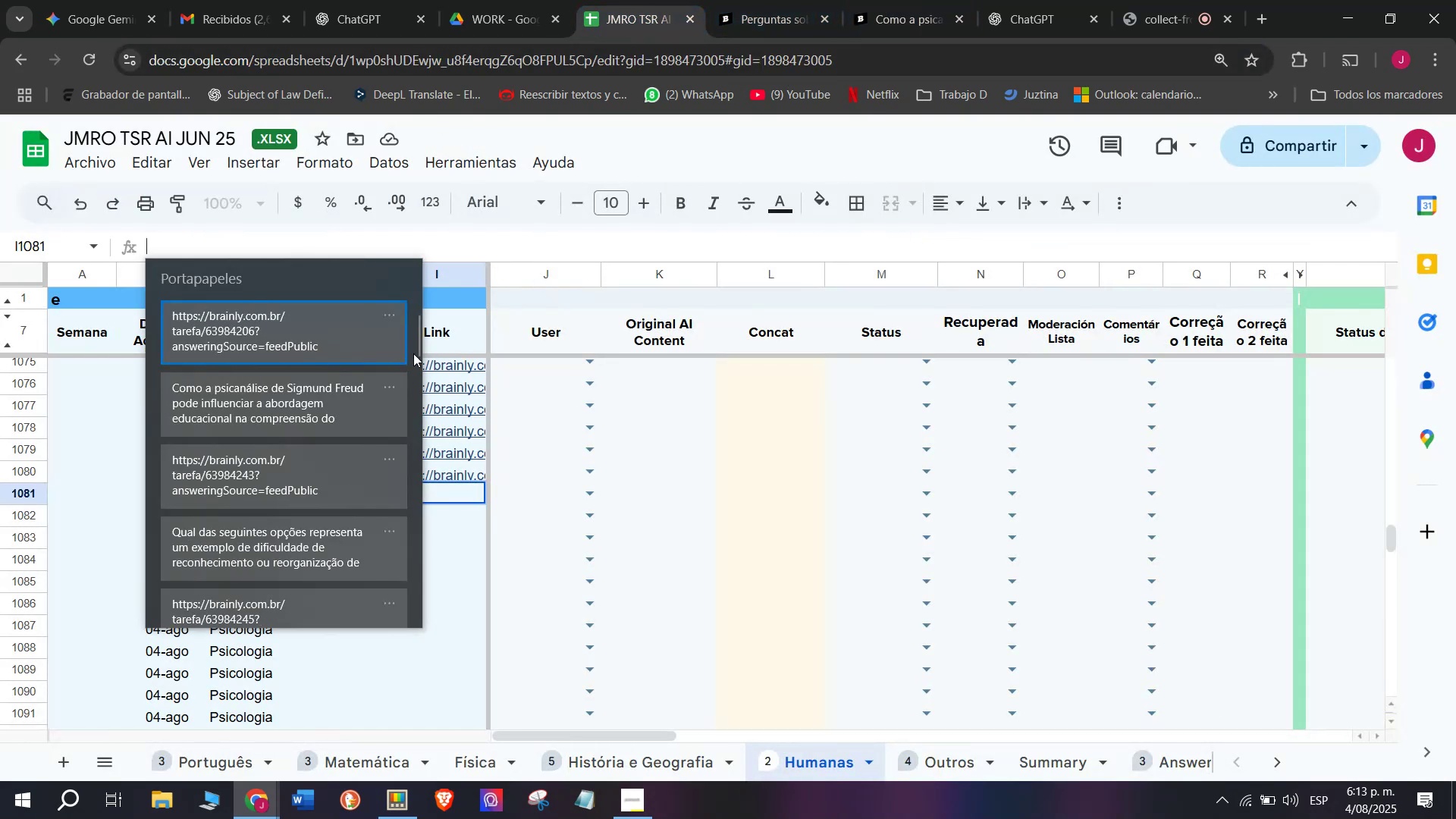 
key(Meta+V)
 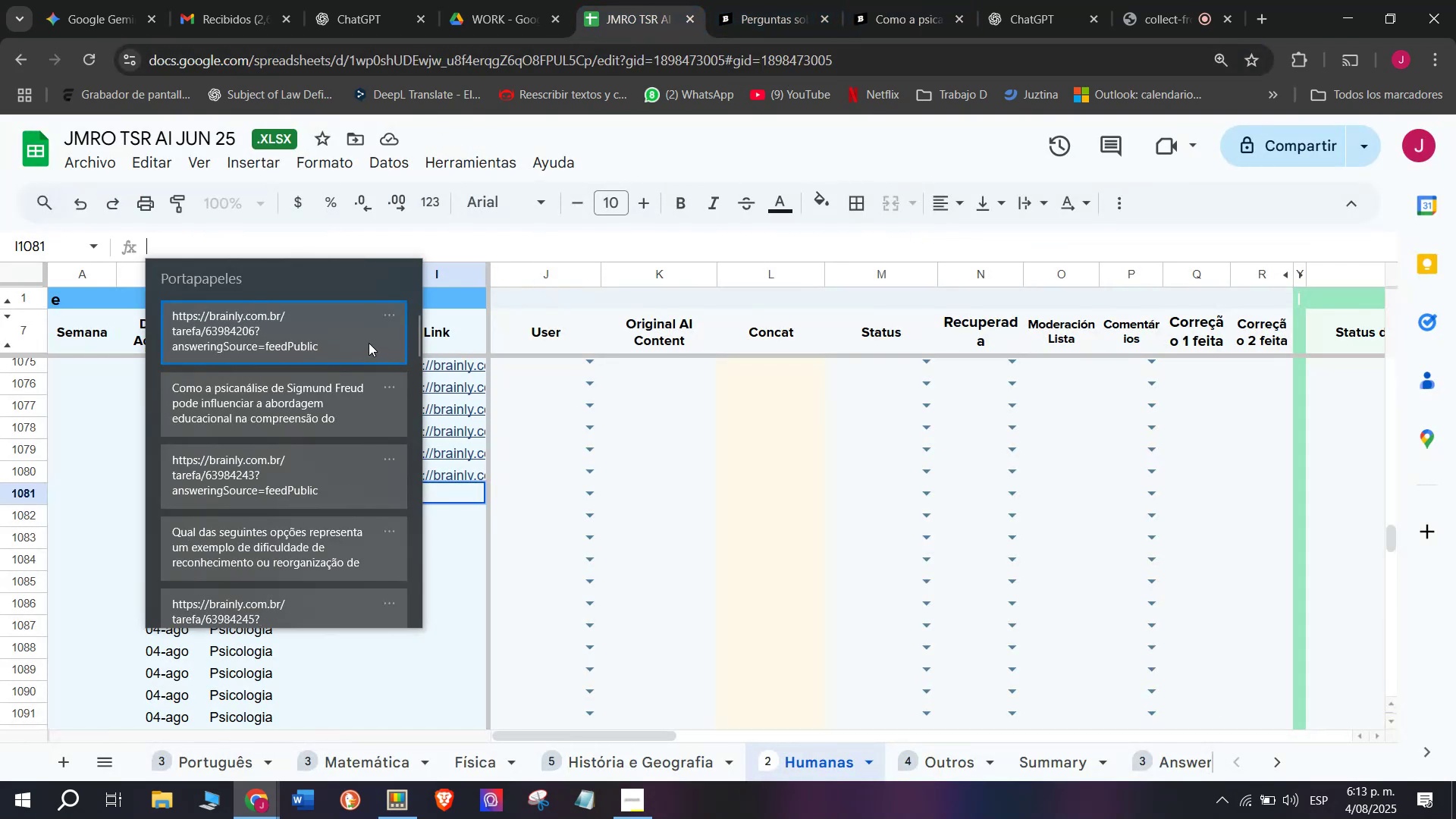 
left_click([358, 335])
 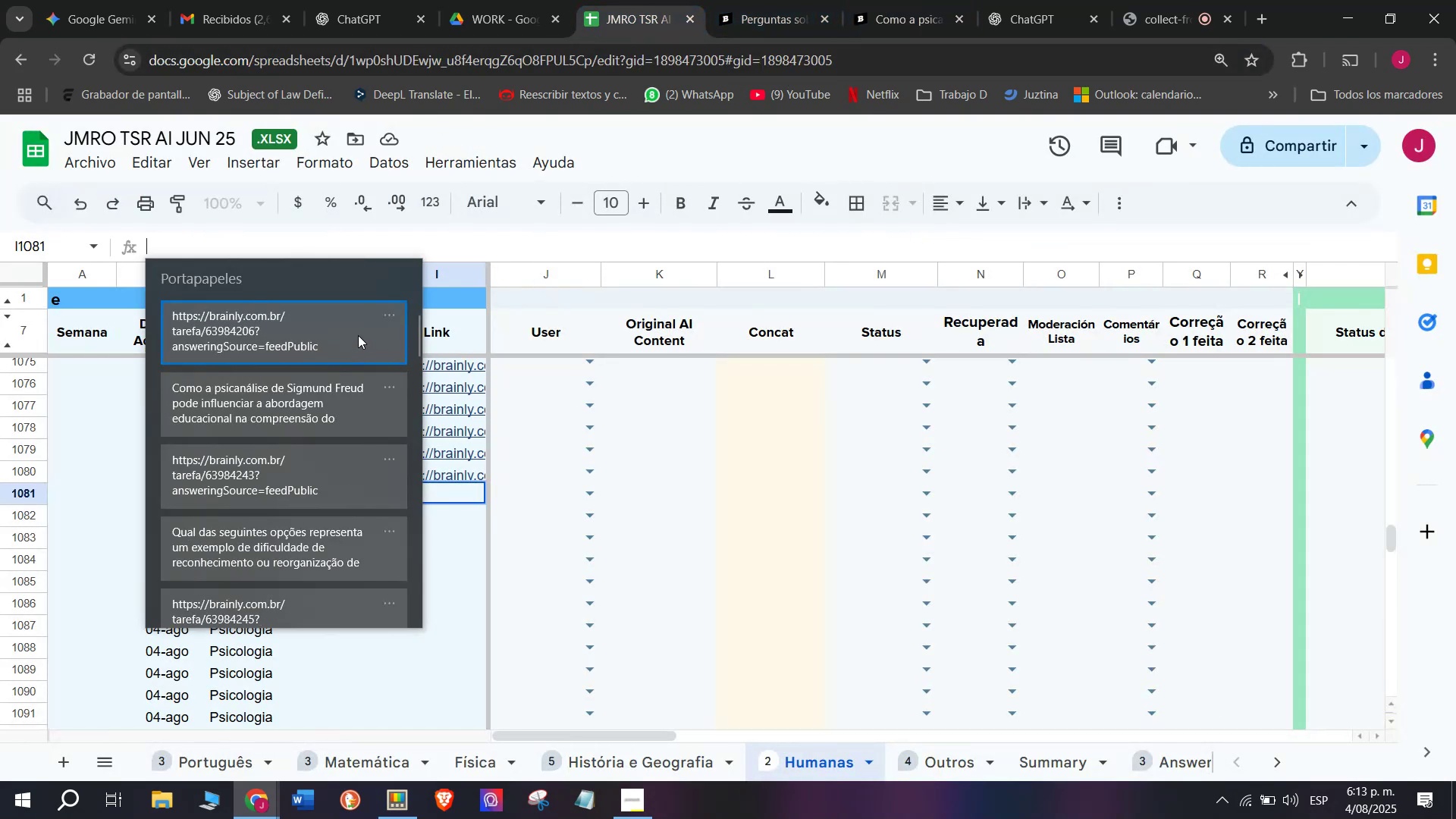 
key(Control+ControlLeft)
 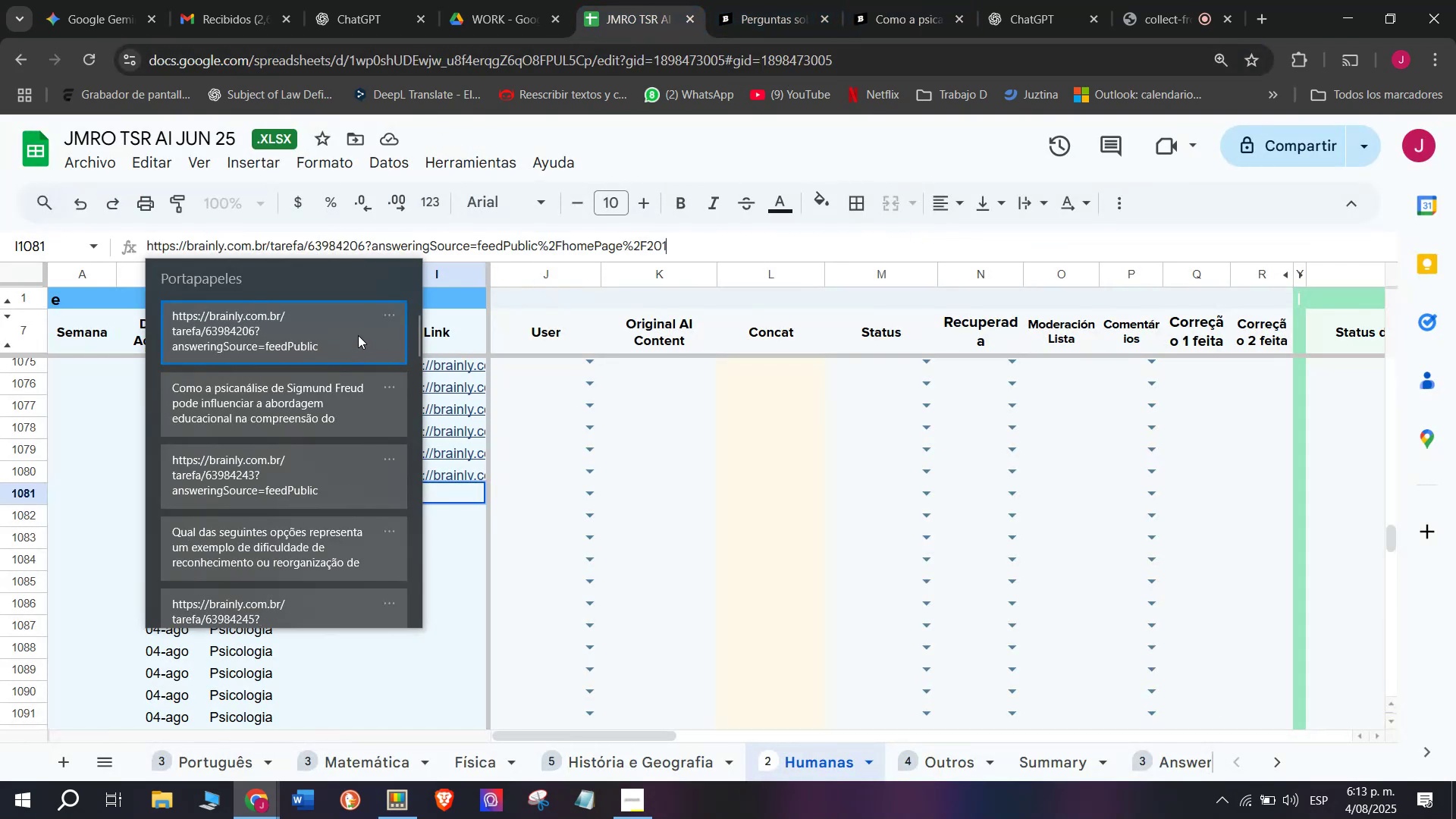 
key(Control+V)
 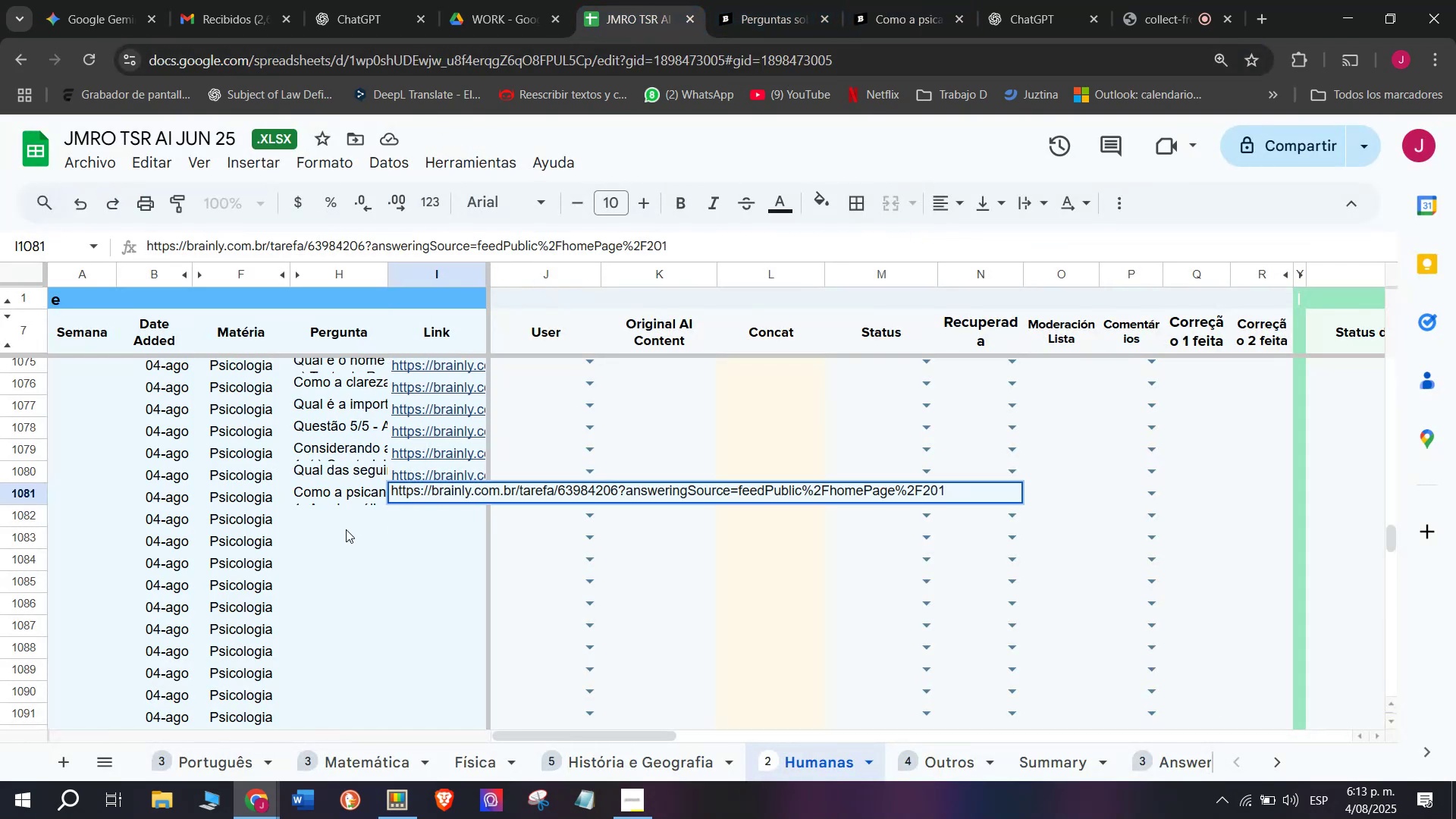 
left_click([337, 529])
 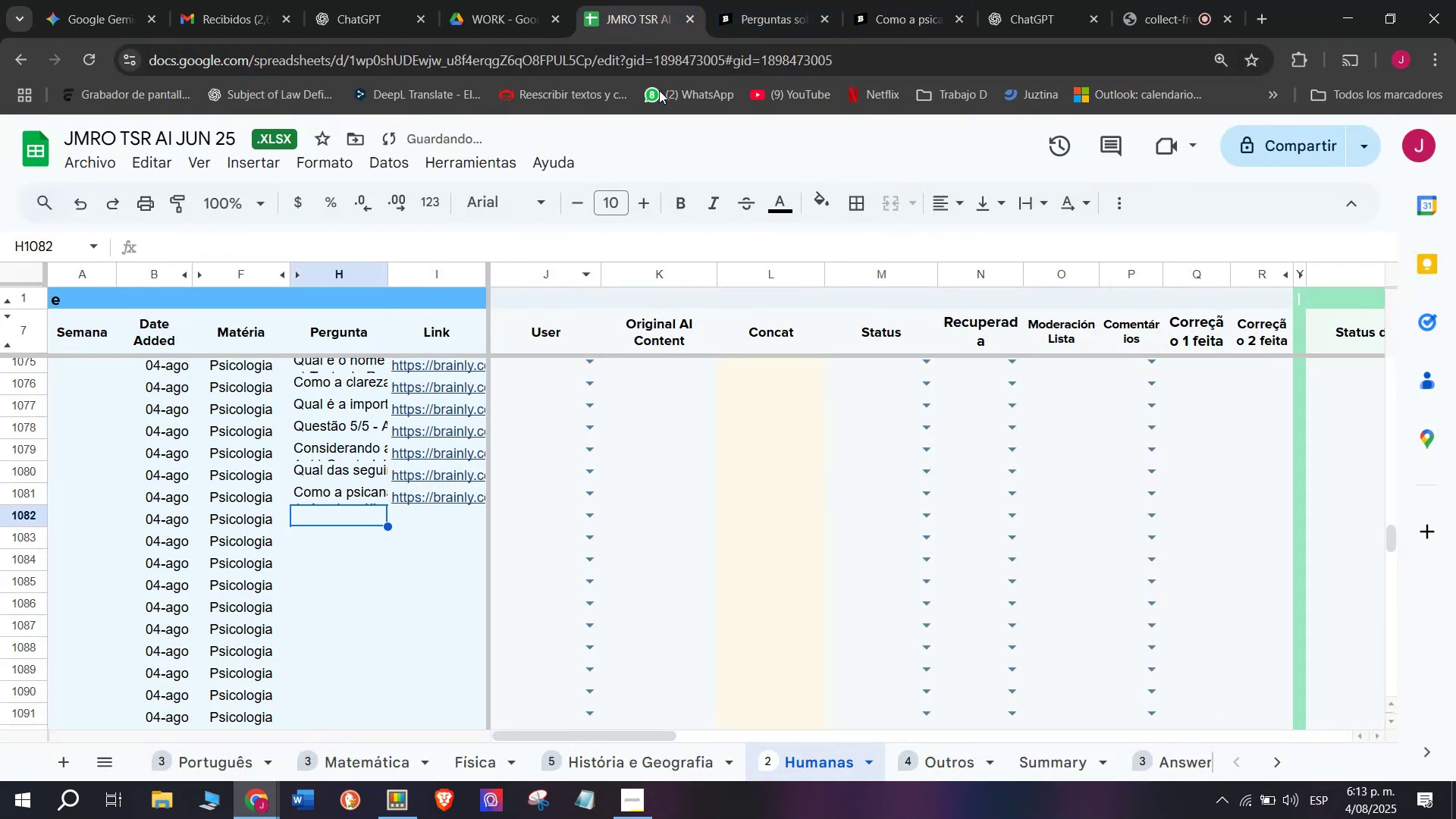 
left_click([742, 0])
 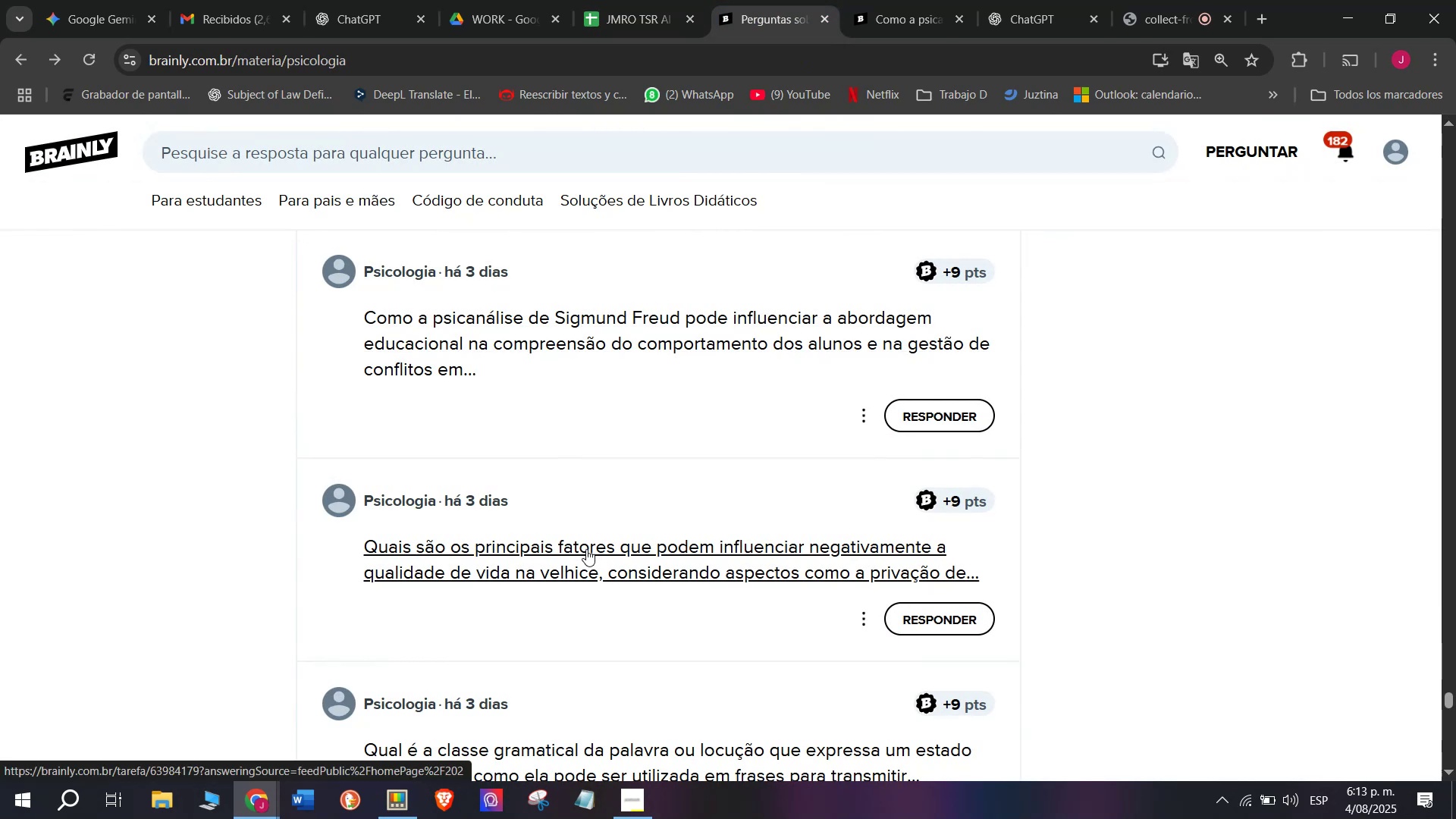 
left_click([703, 297])
 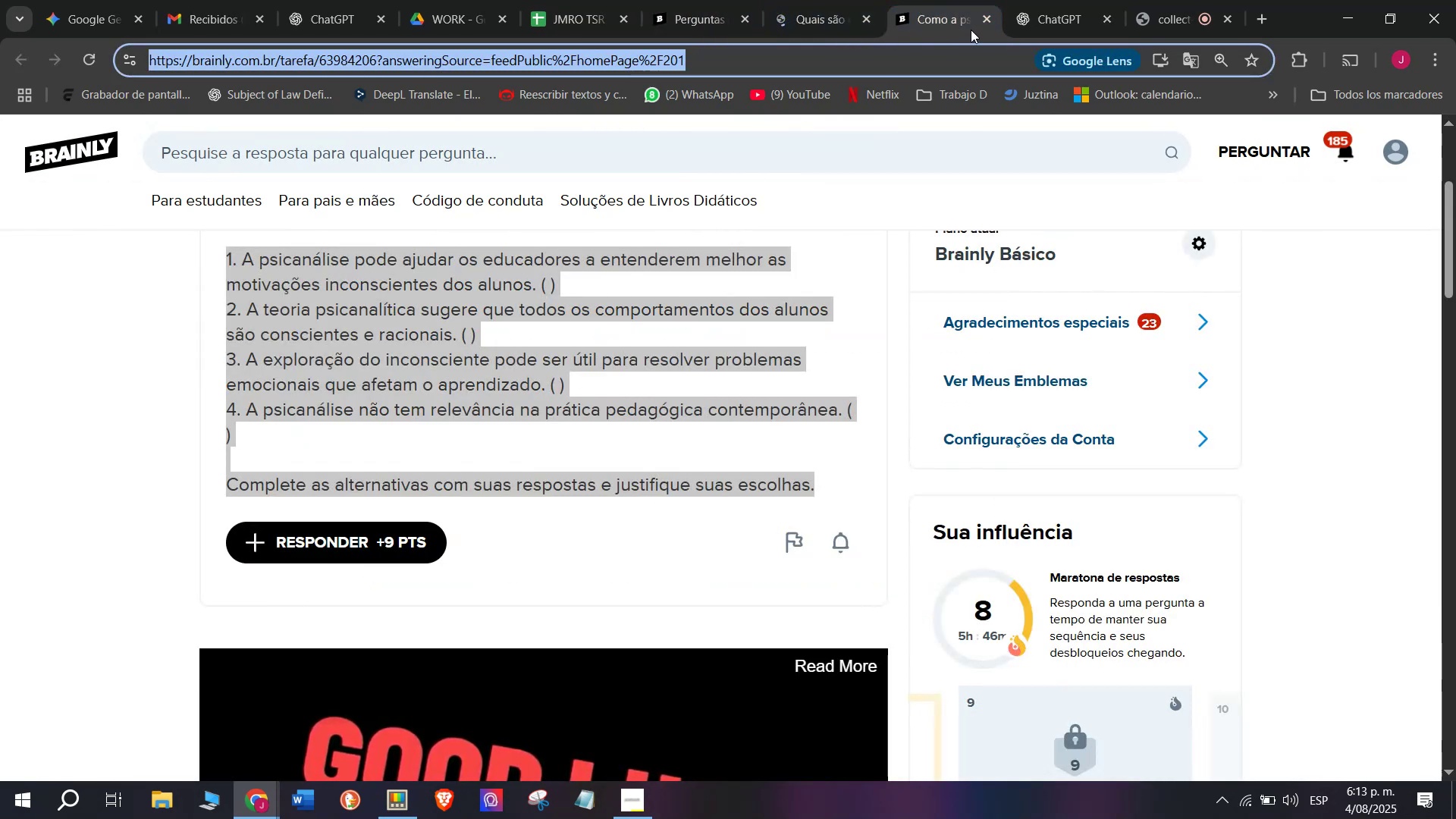 
left_click([981, 21])
 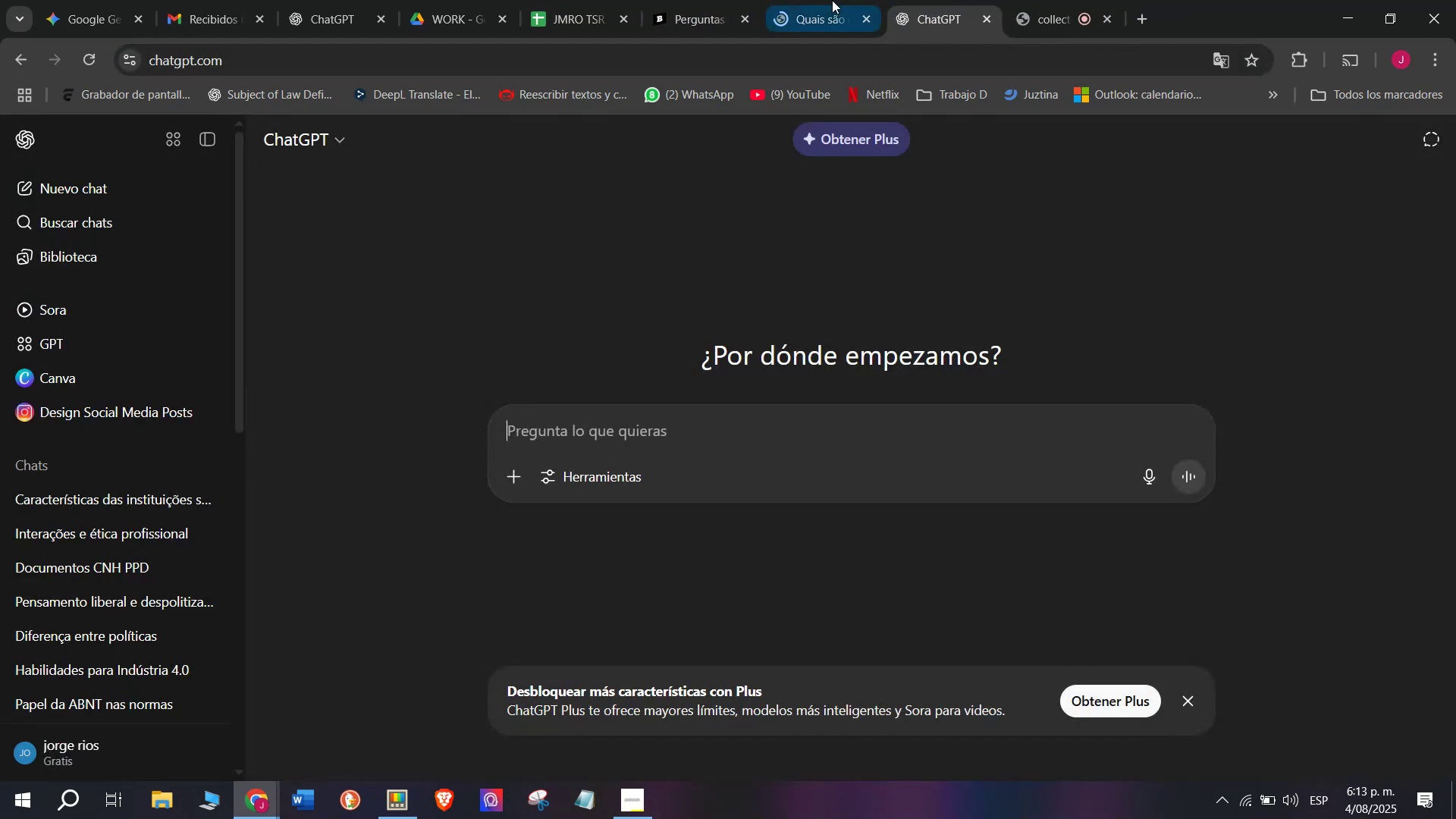 
left_click([830, 0])
 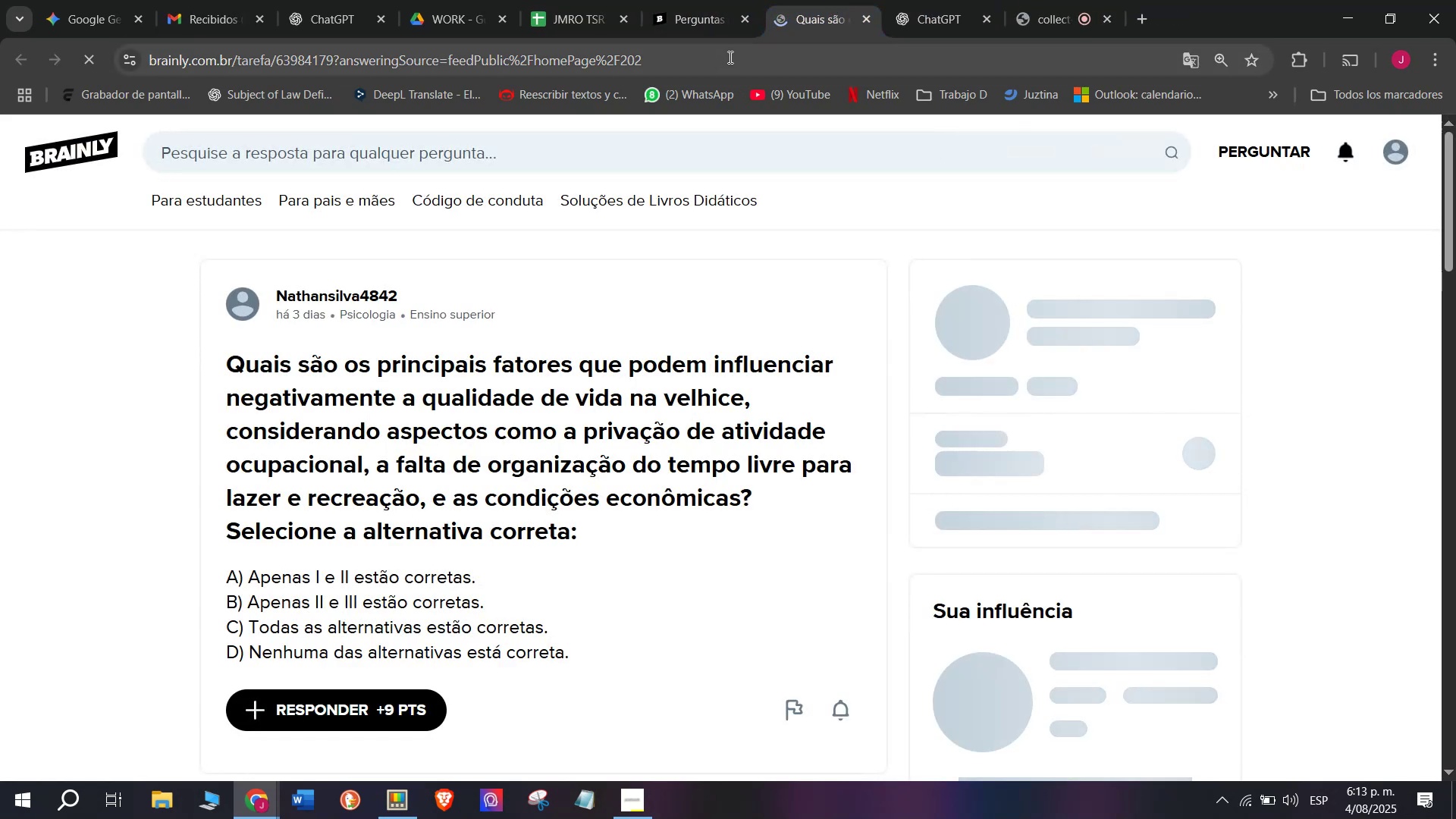 
double_click([729, 57])
 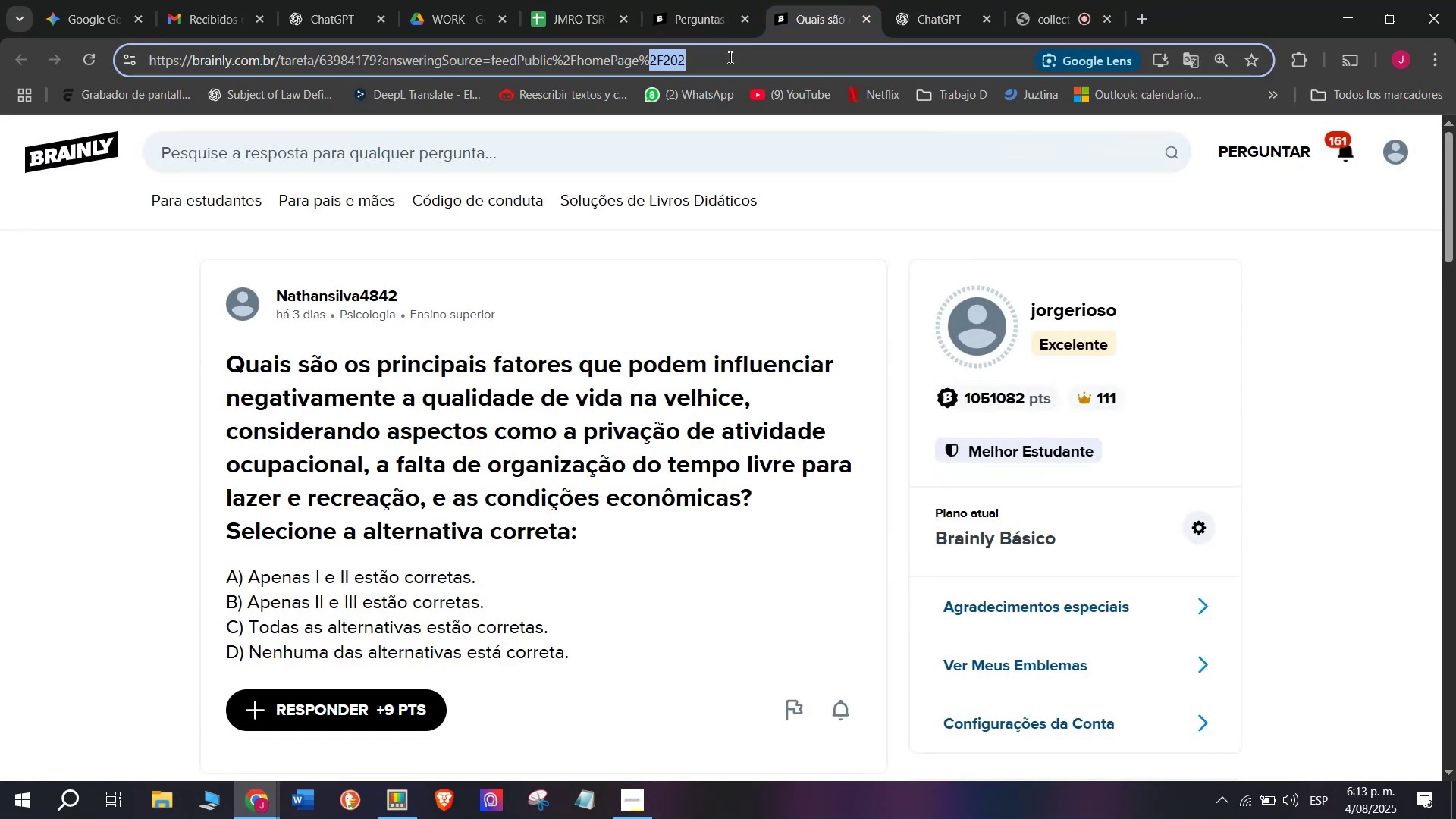 
triple_click([729, 57])
 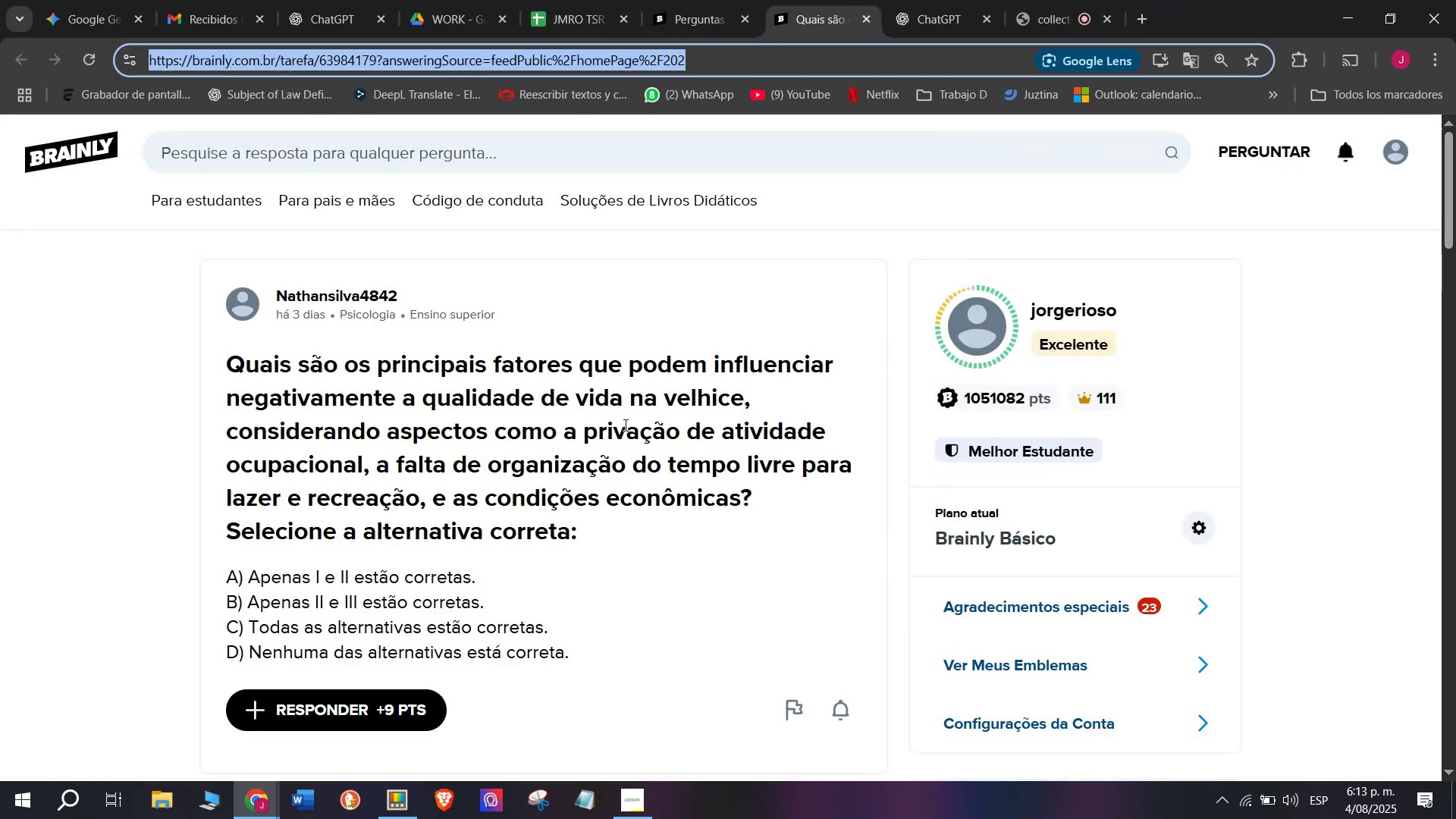 
triple_click([622, 433])
 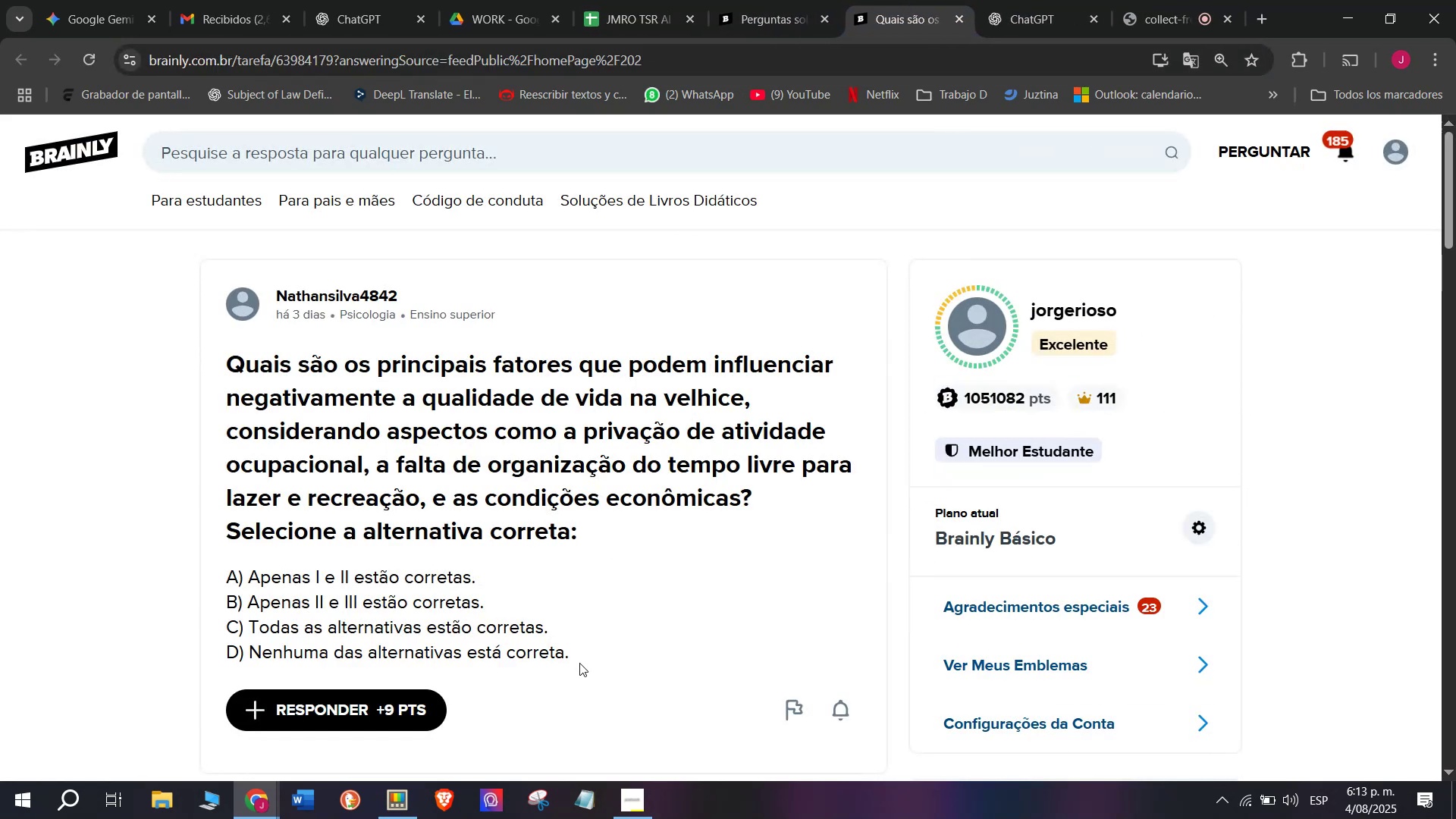 
left_click_drag(start_coordinate=[579, 661], to_coordinate=[232, 359])
 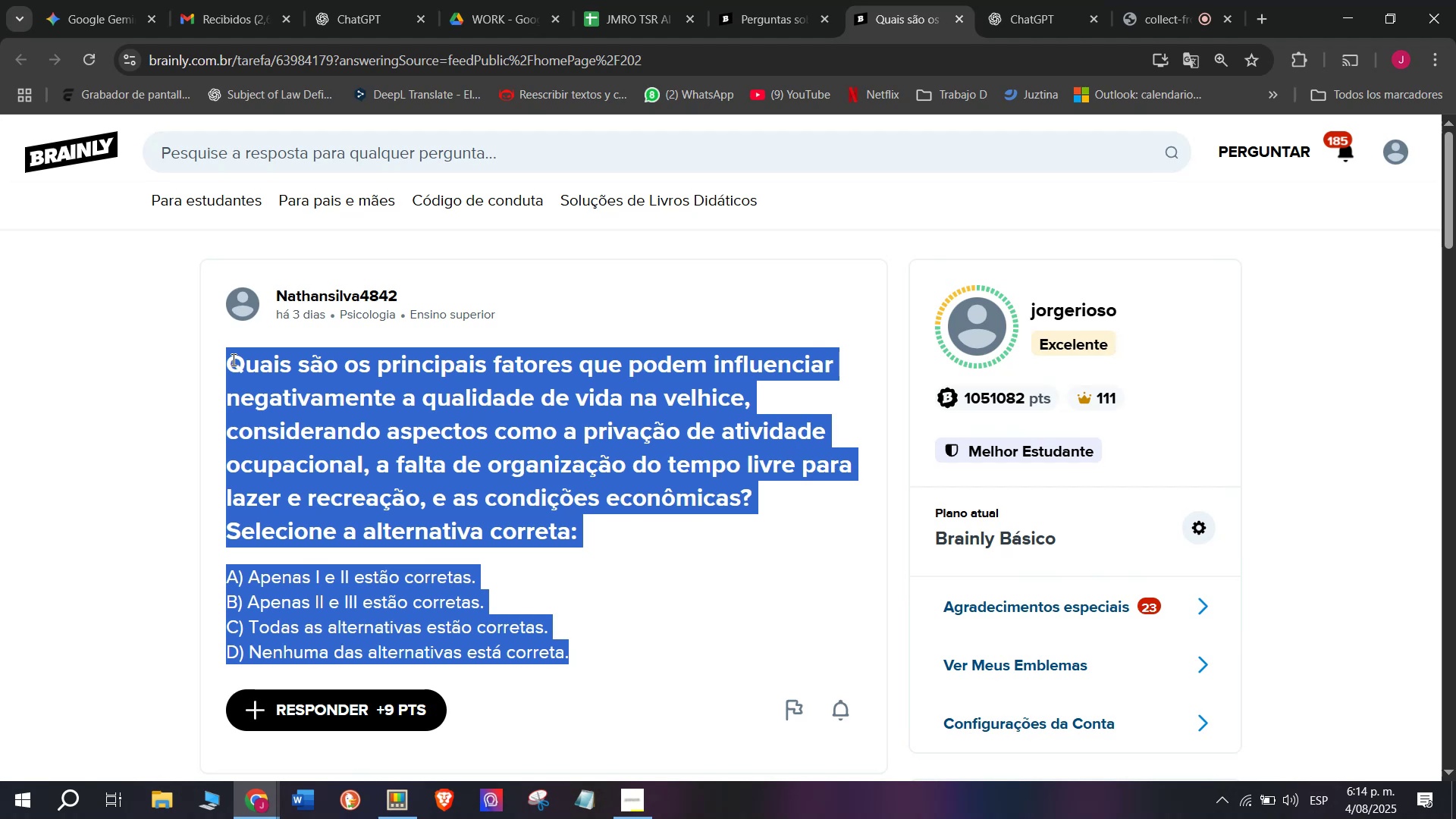 
key(Control+ControlLeft)
 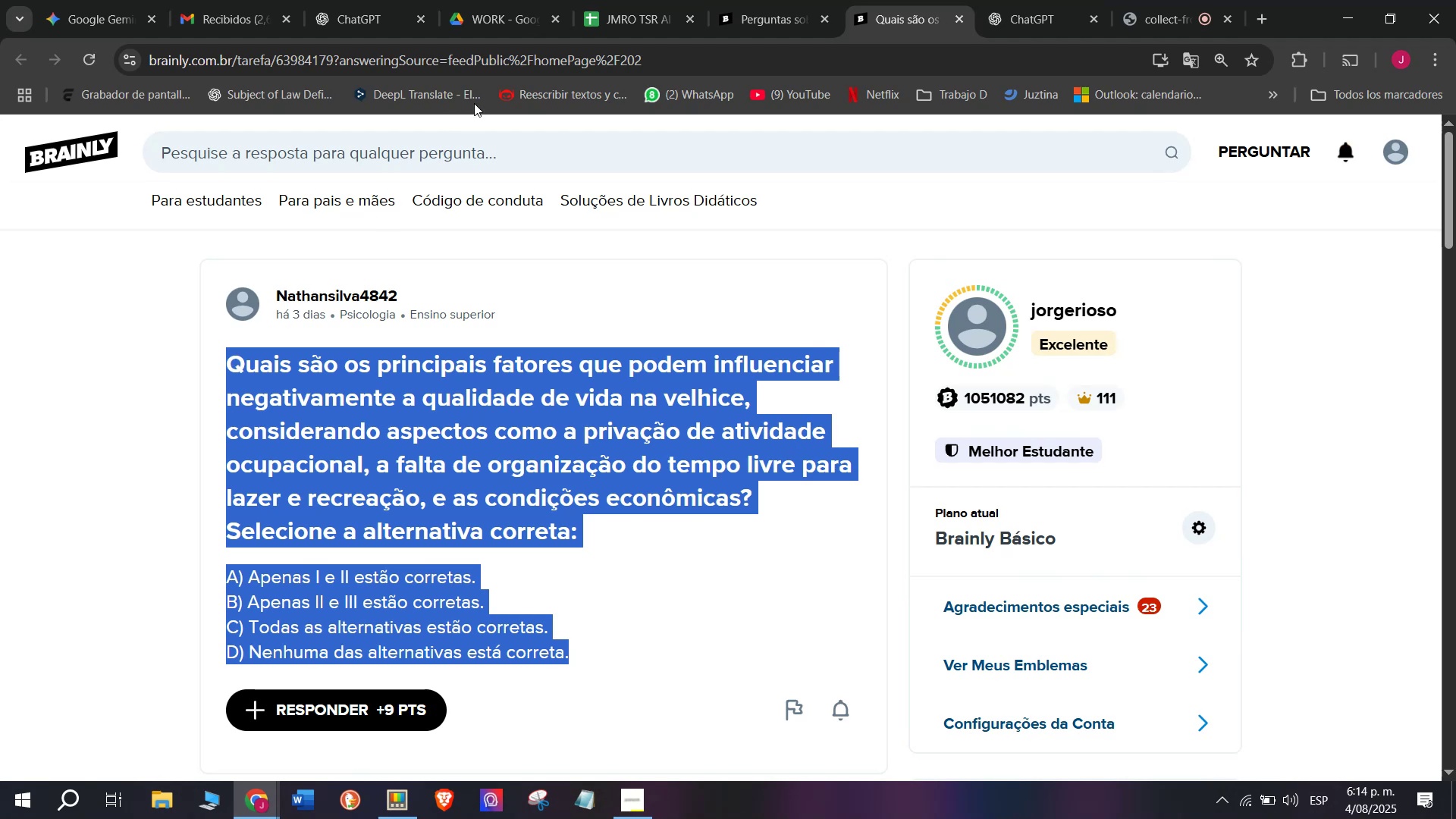 
key(Break)
 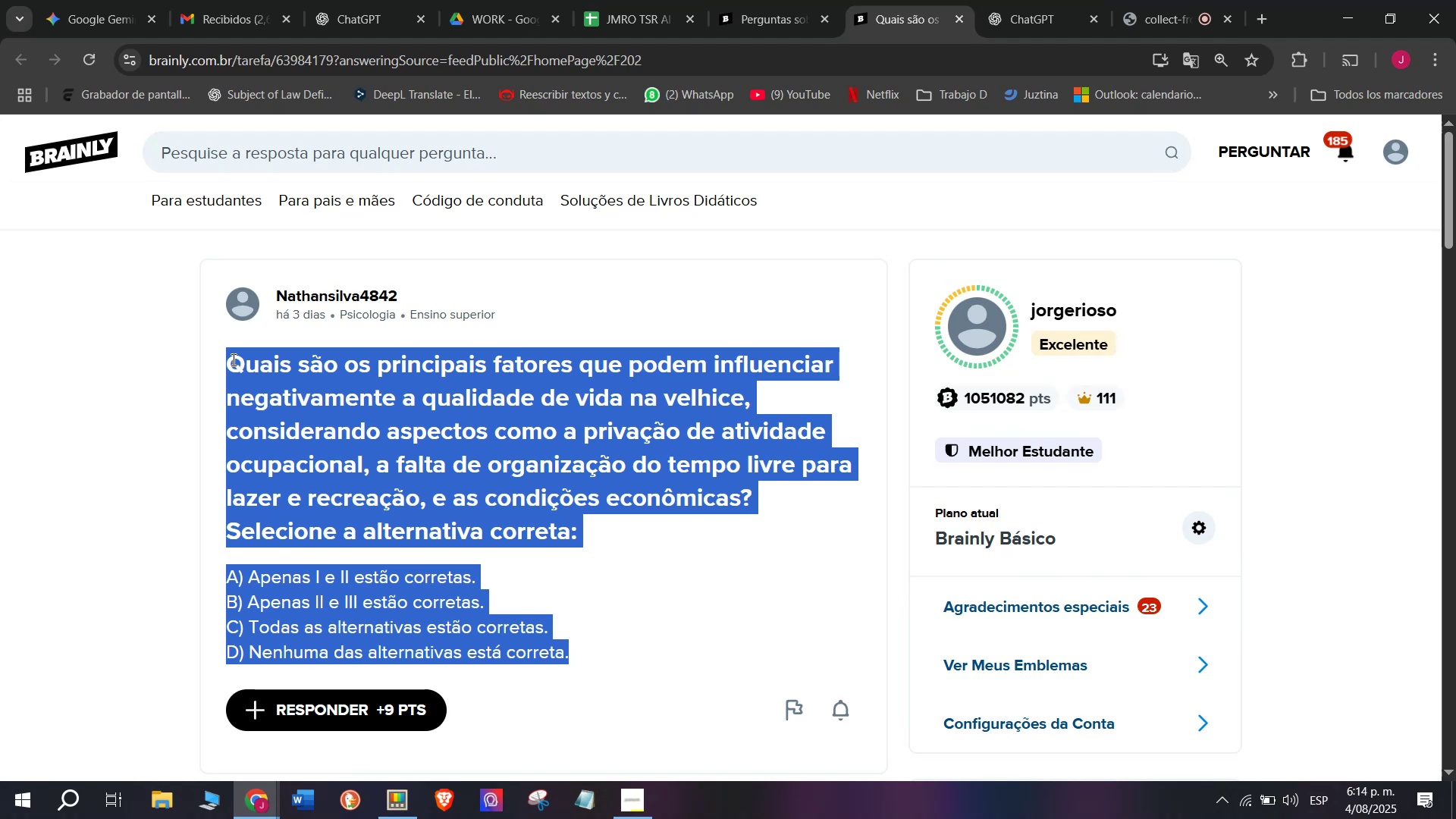 
key(Control+C)
 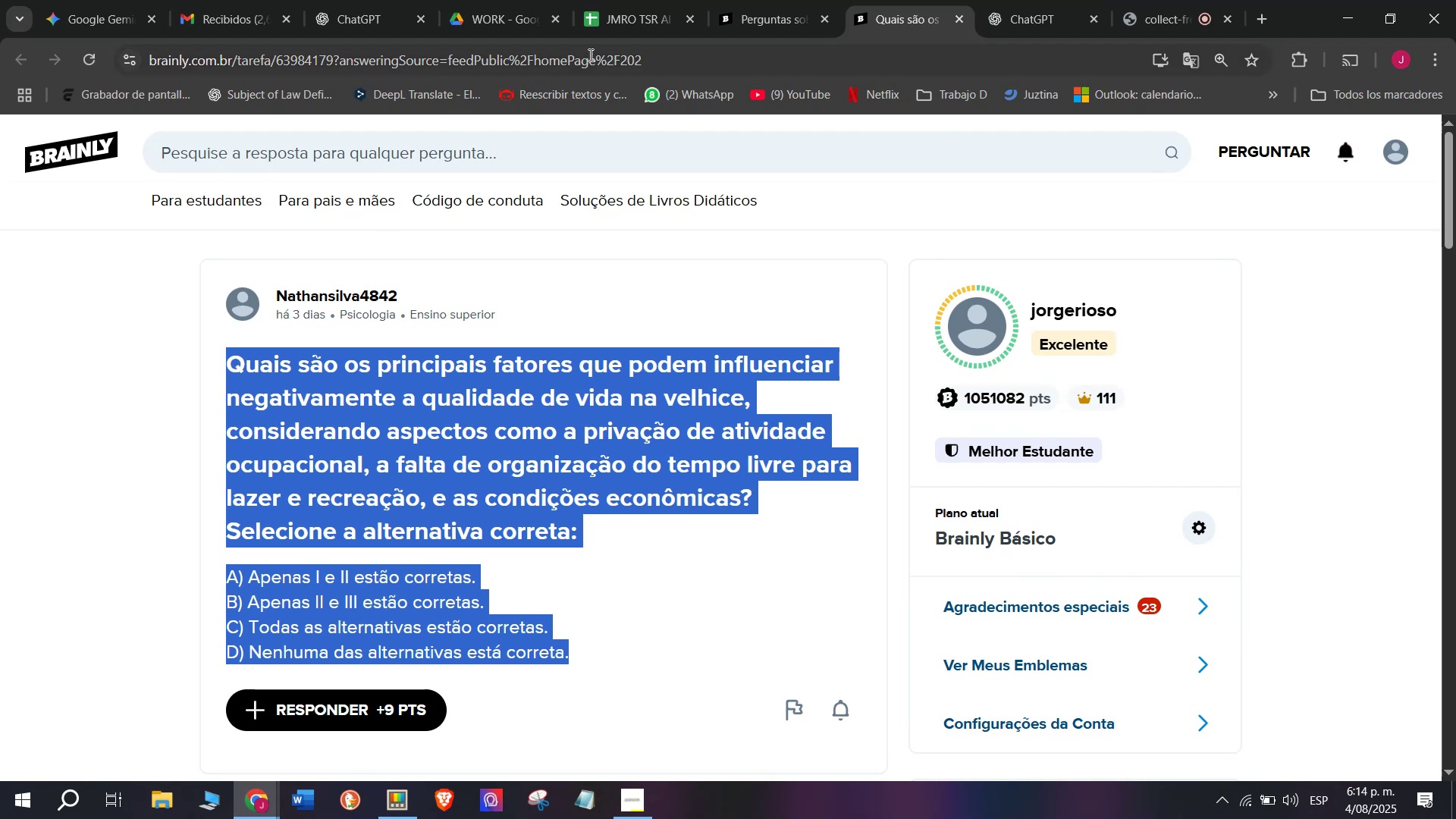 
left_click_drag(start_coordinate=[594, 44], to_coordinate=[594, 49])
 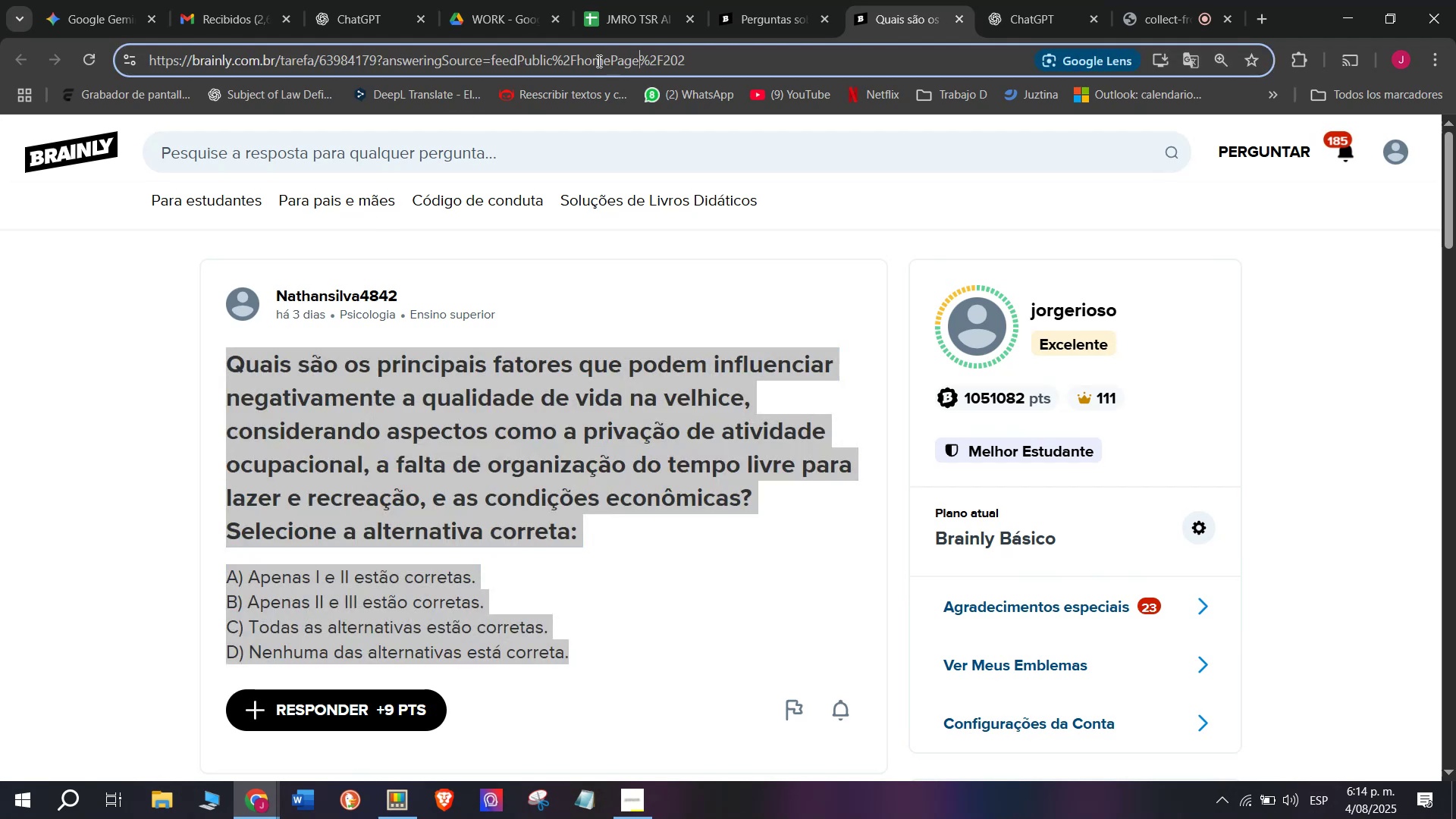 
triple_click([598, 61])
 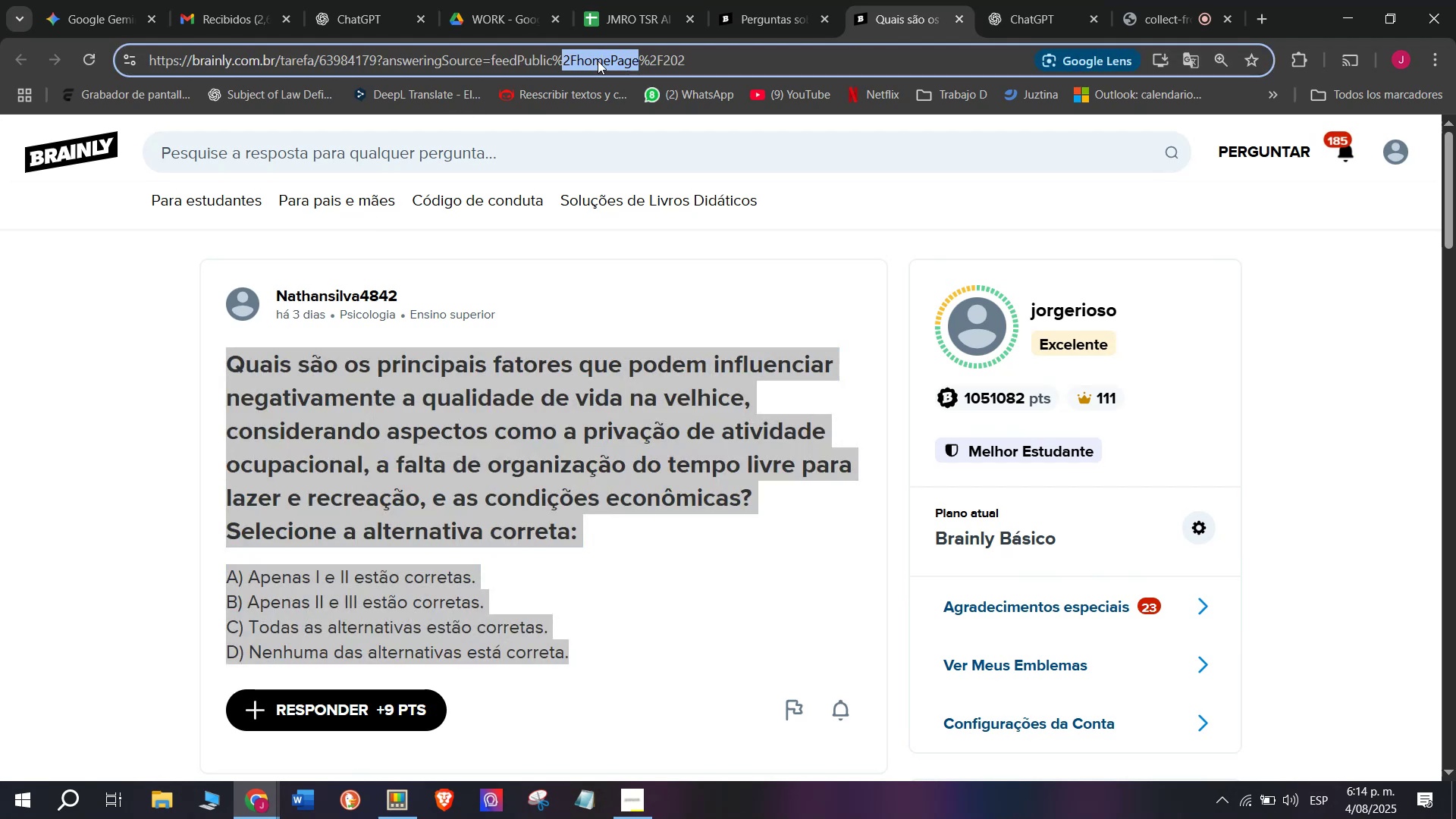 
triple_click([598, 61])
 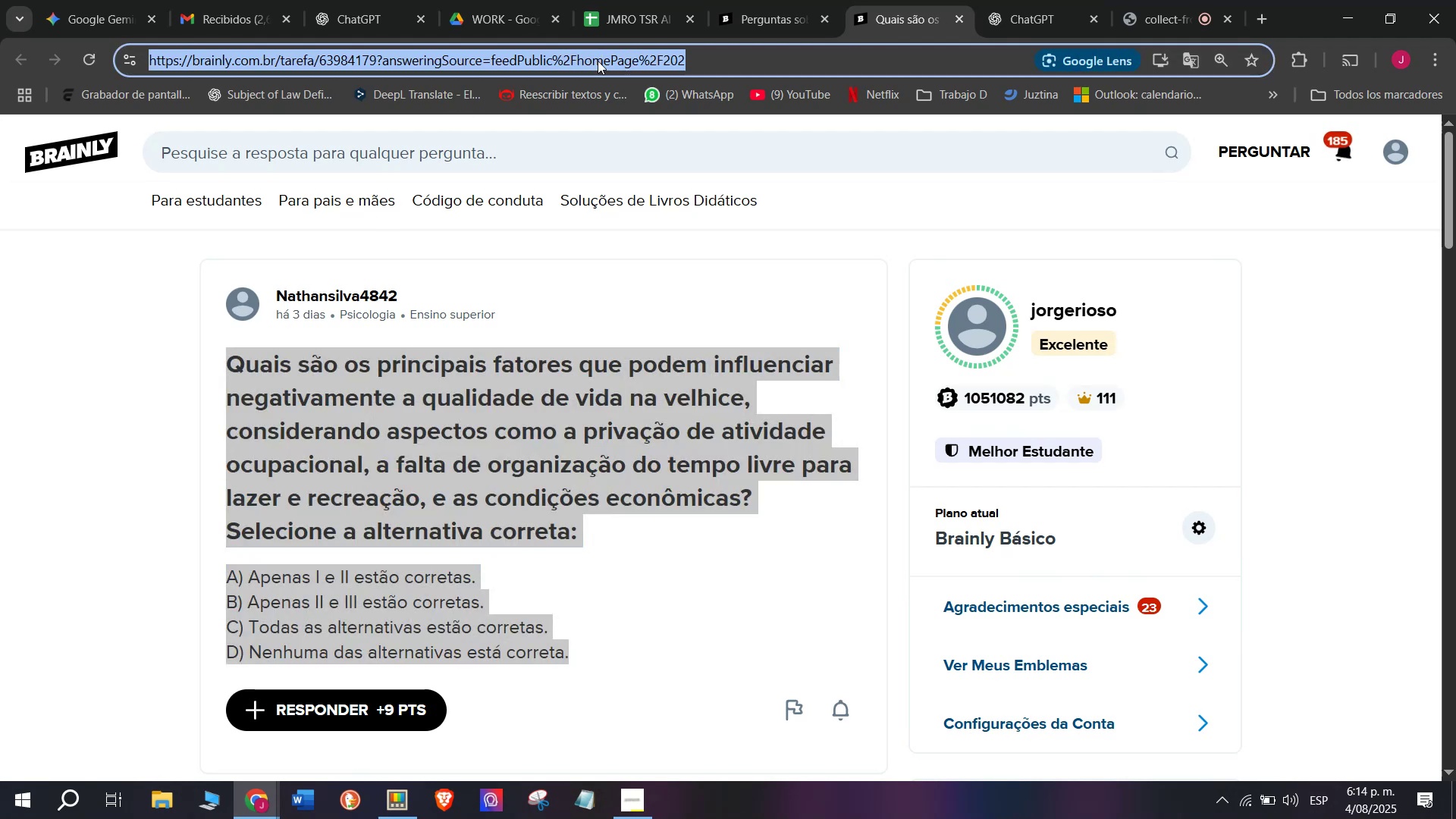 
key(Control+ControlLeft)
 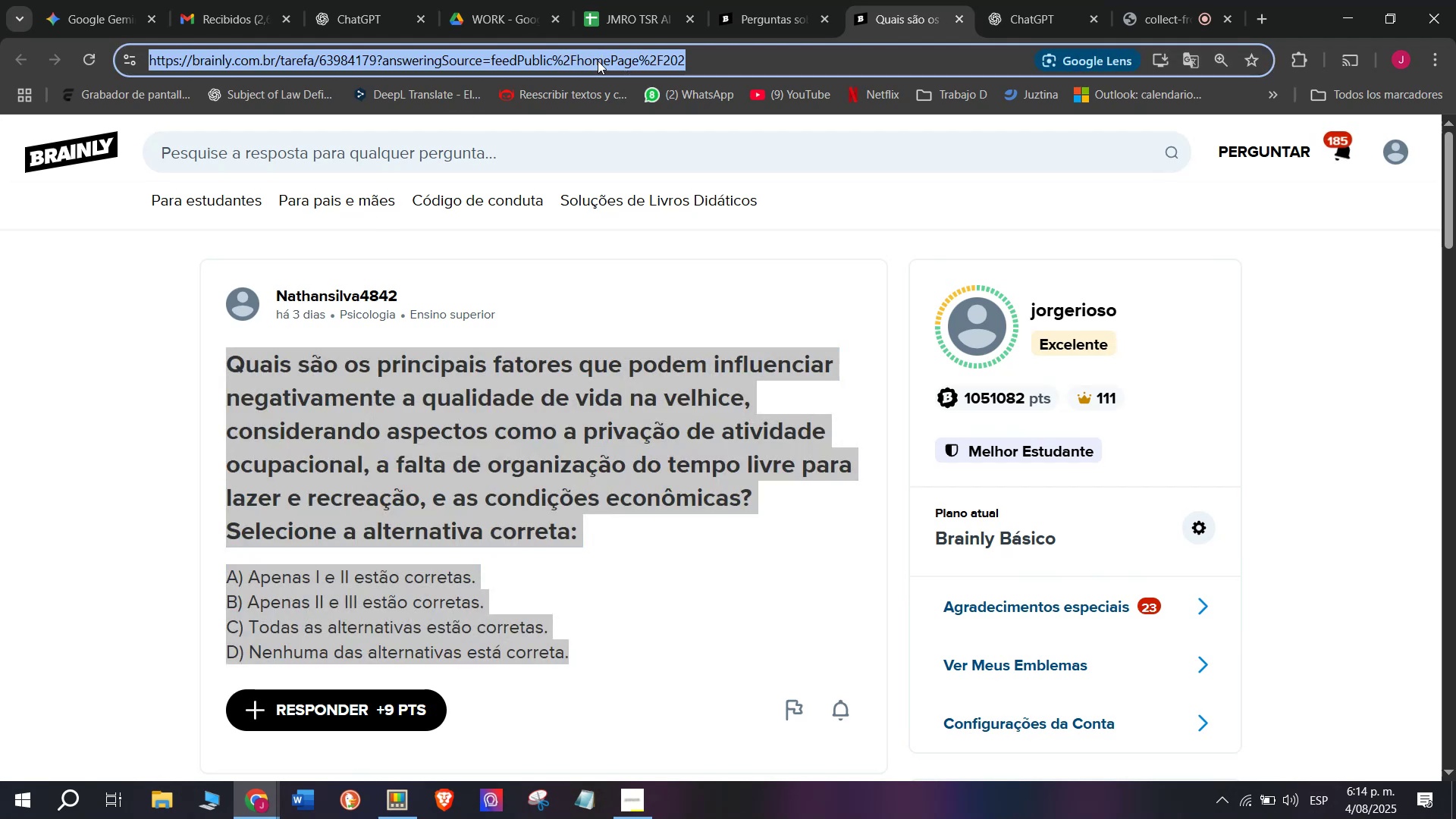 
key(Break)
 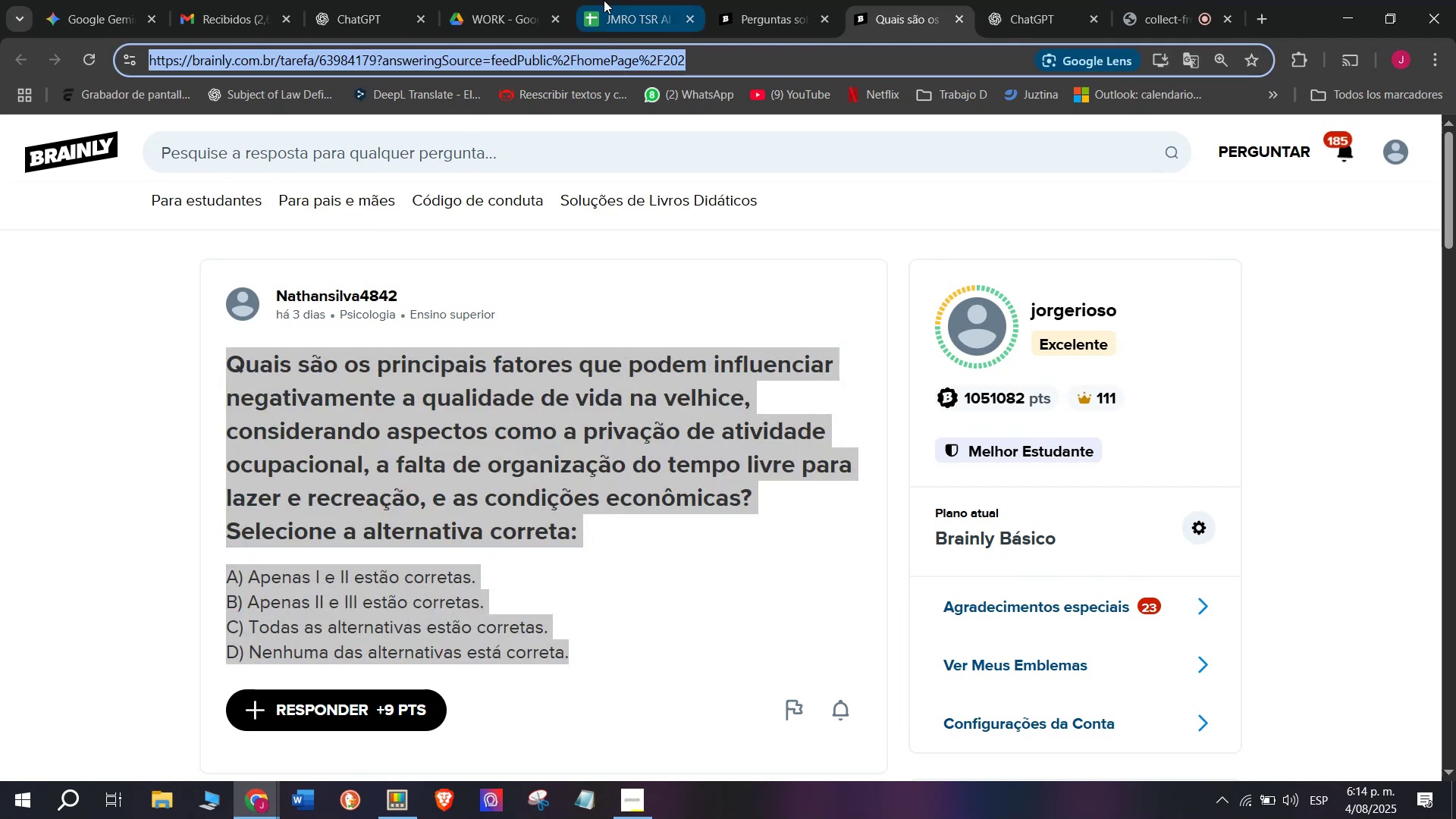 
key(Control+C)
 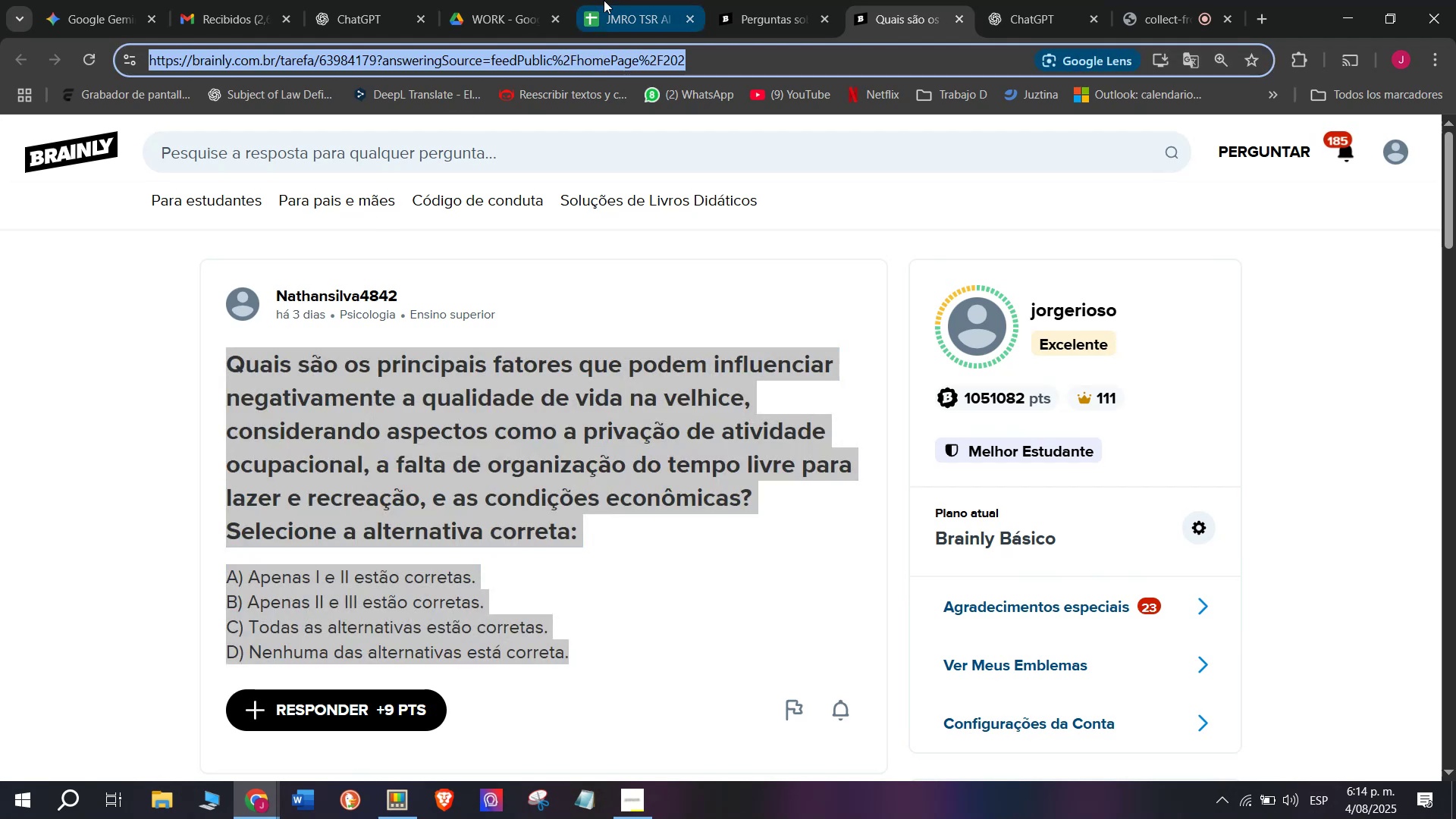 
left_click([604, 0])
 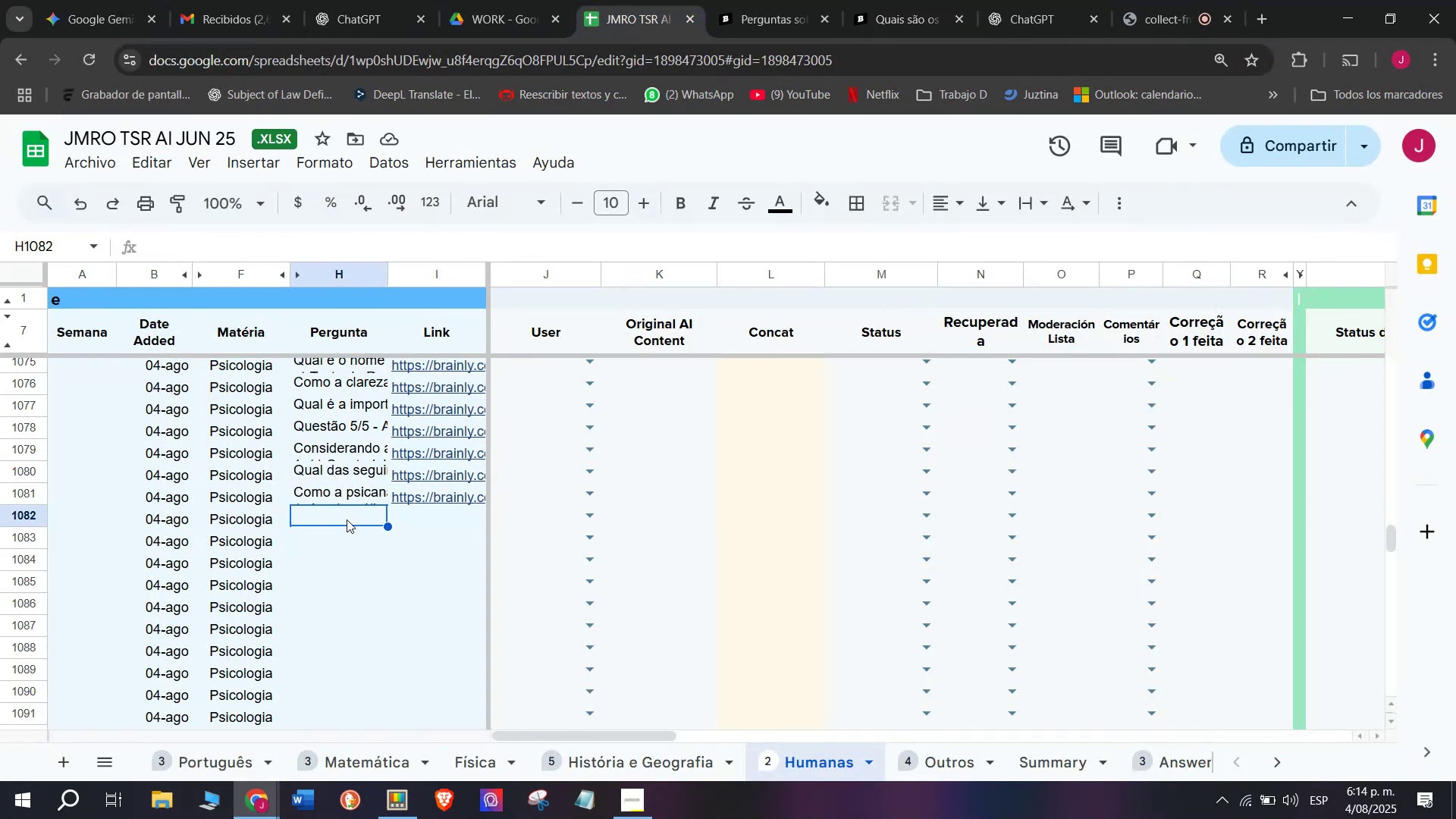 
double_click([347, 521])
 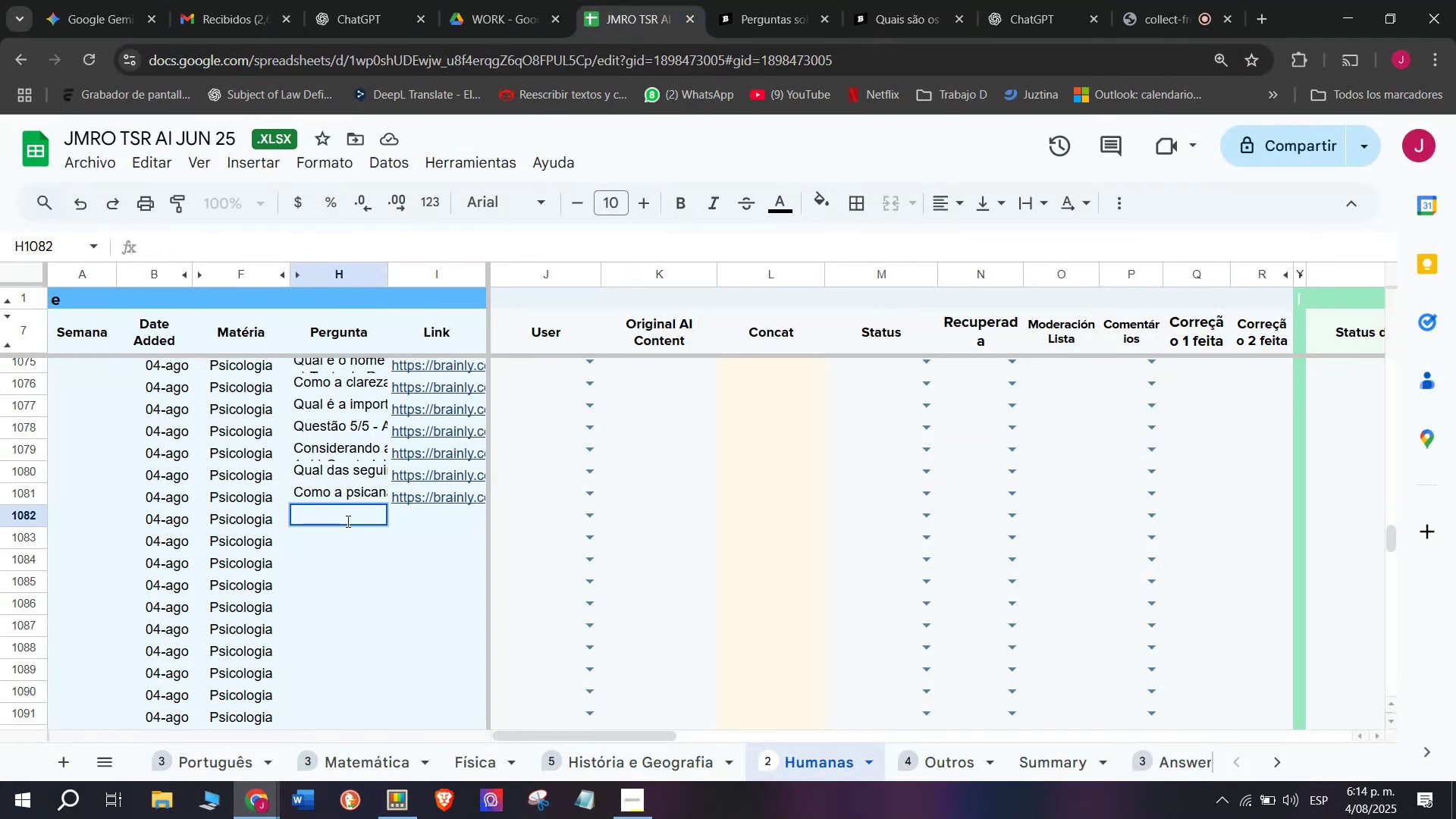 
key(C)
 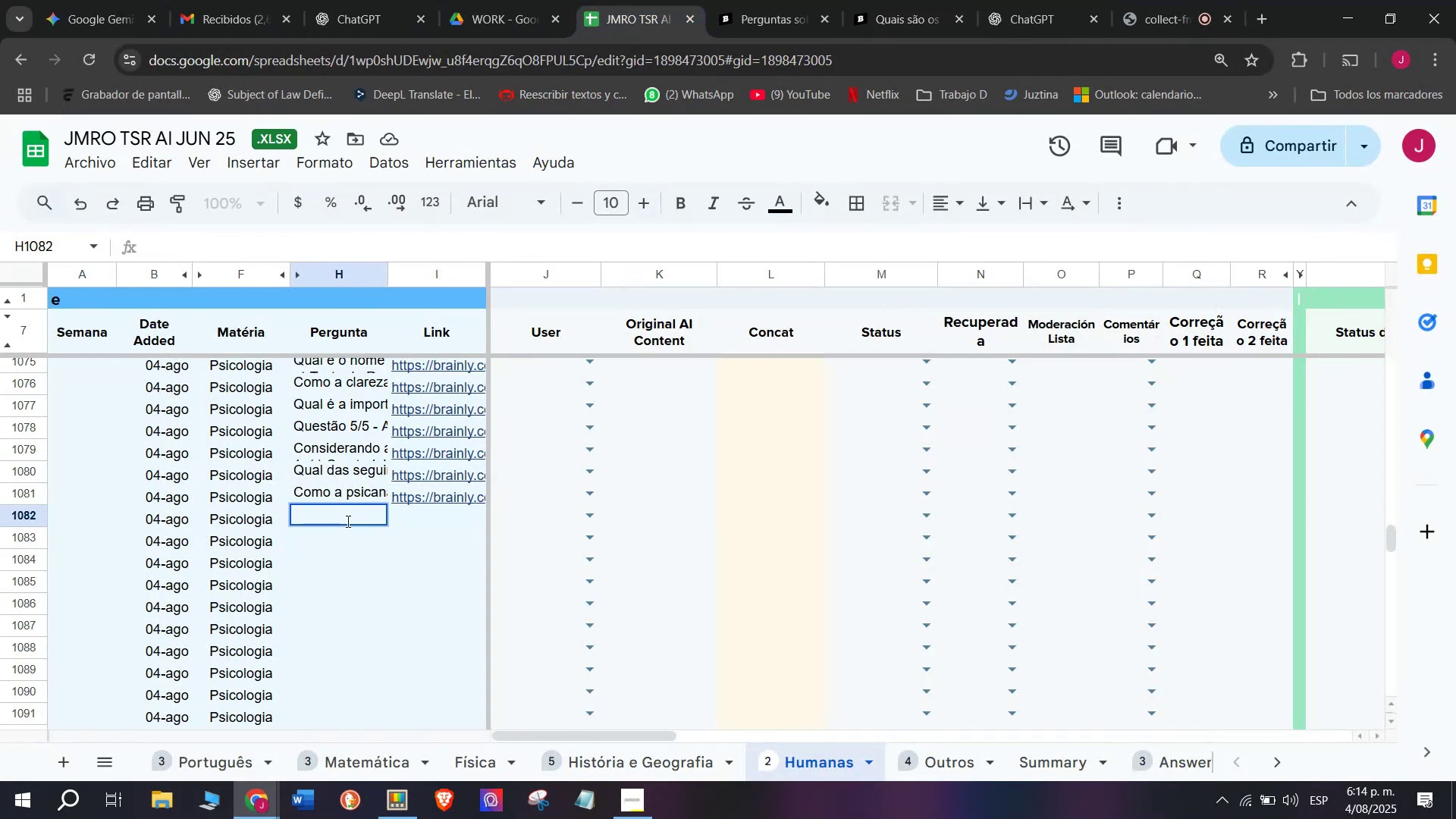 
key(Meta+MetaLeft)
 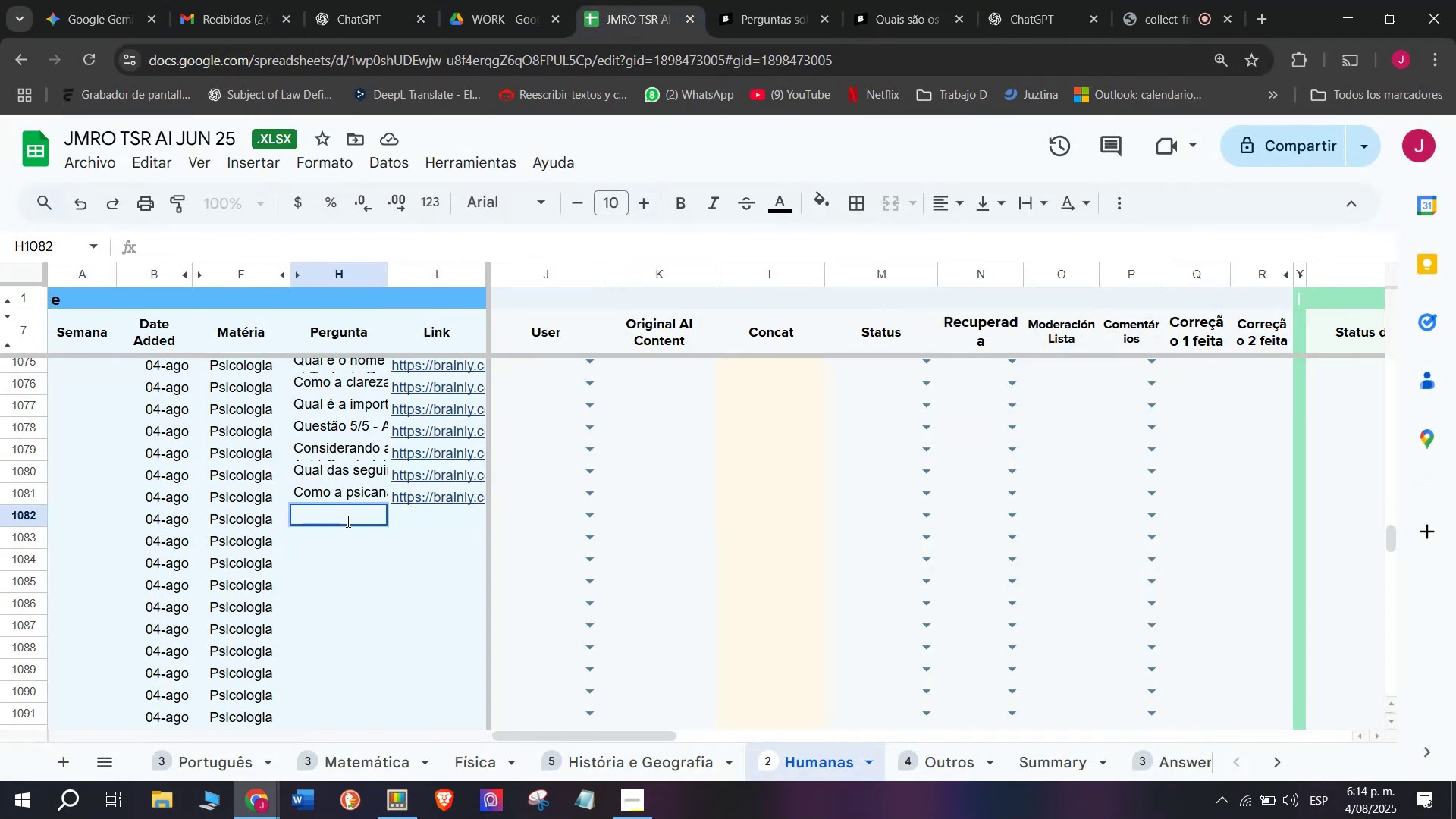 
key(Meta+V)
 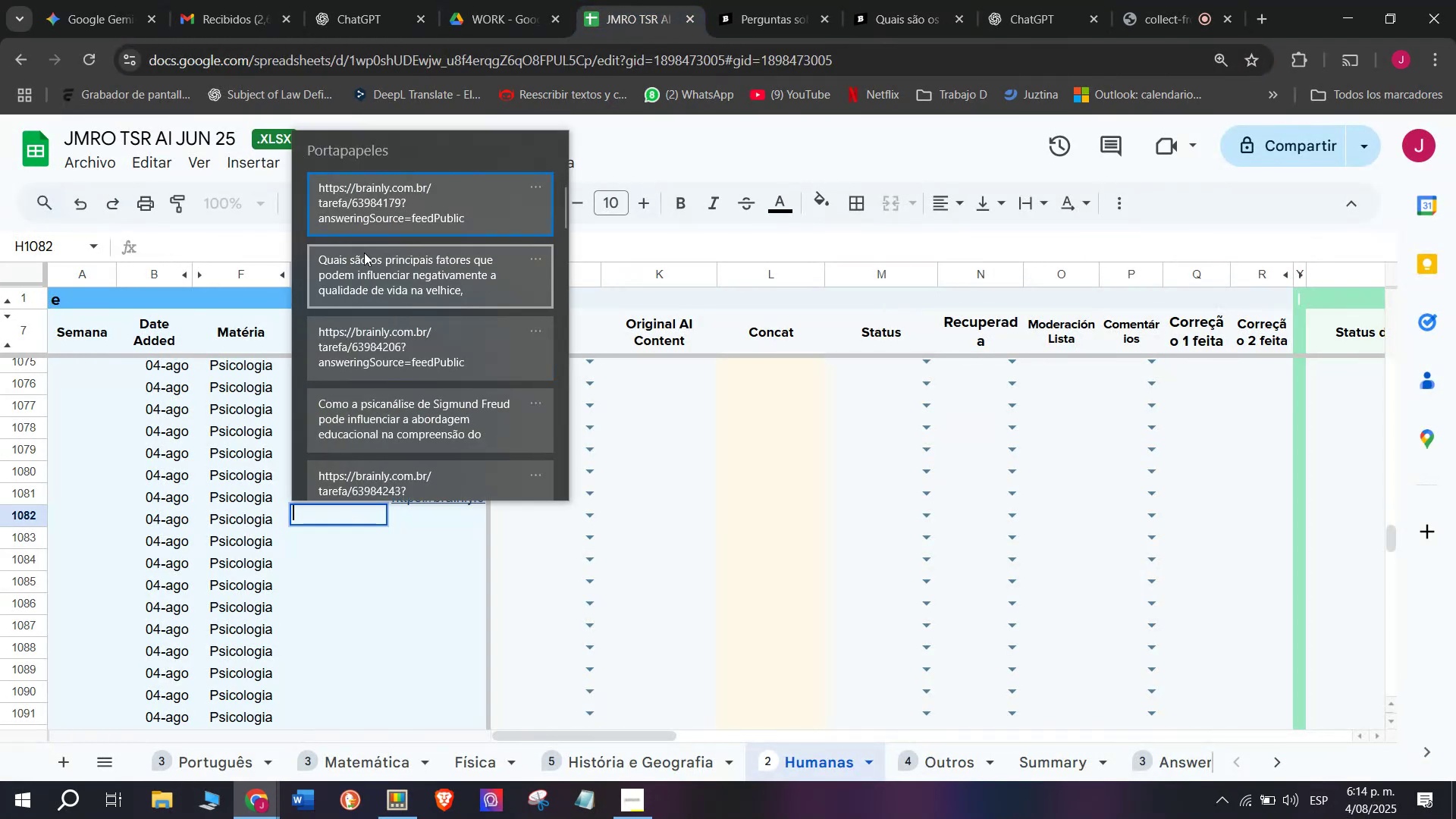 
key(Control+ControlLeft)
 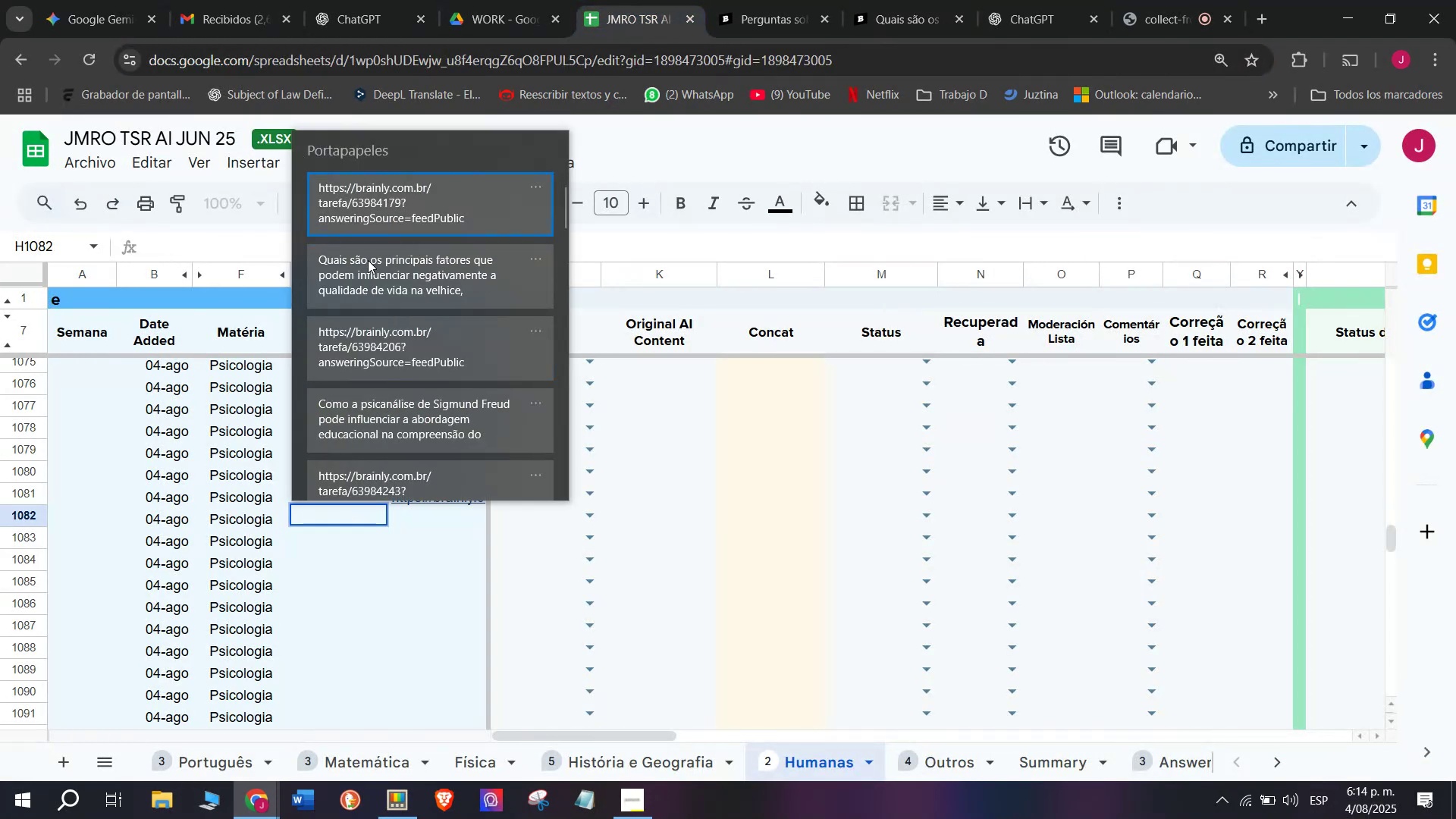 
key(Control+V)
 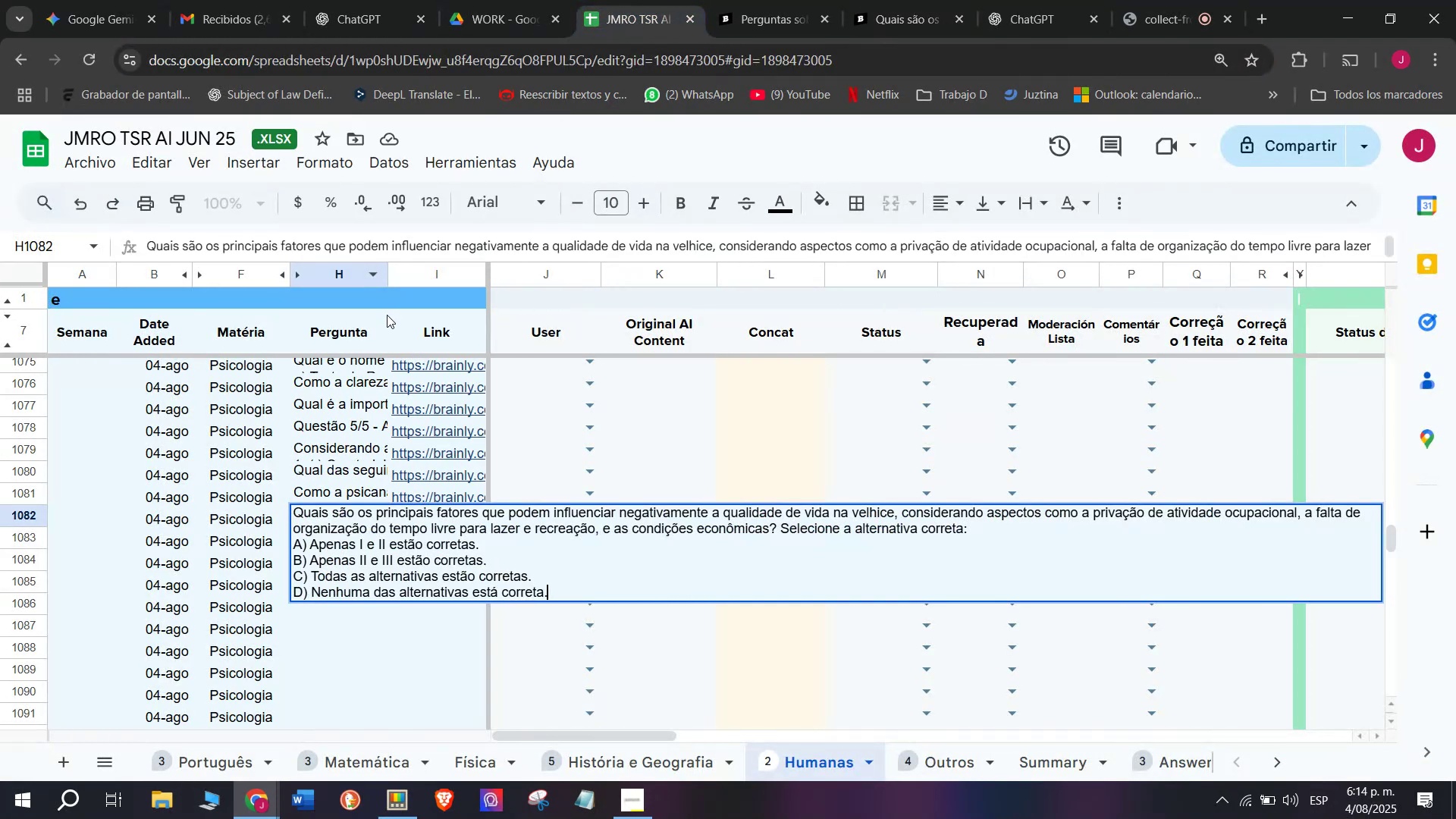 
key(Enter)
 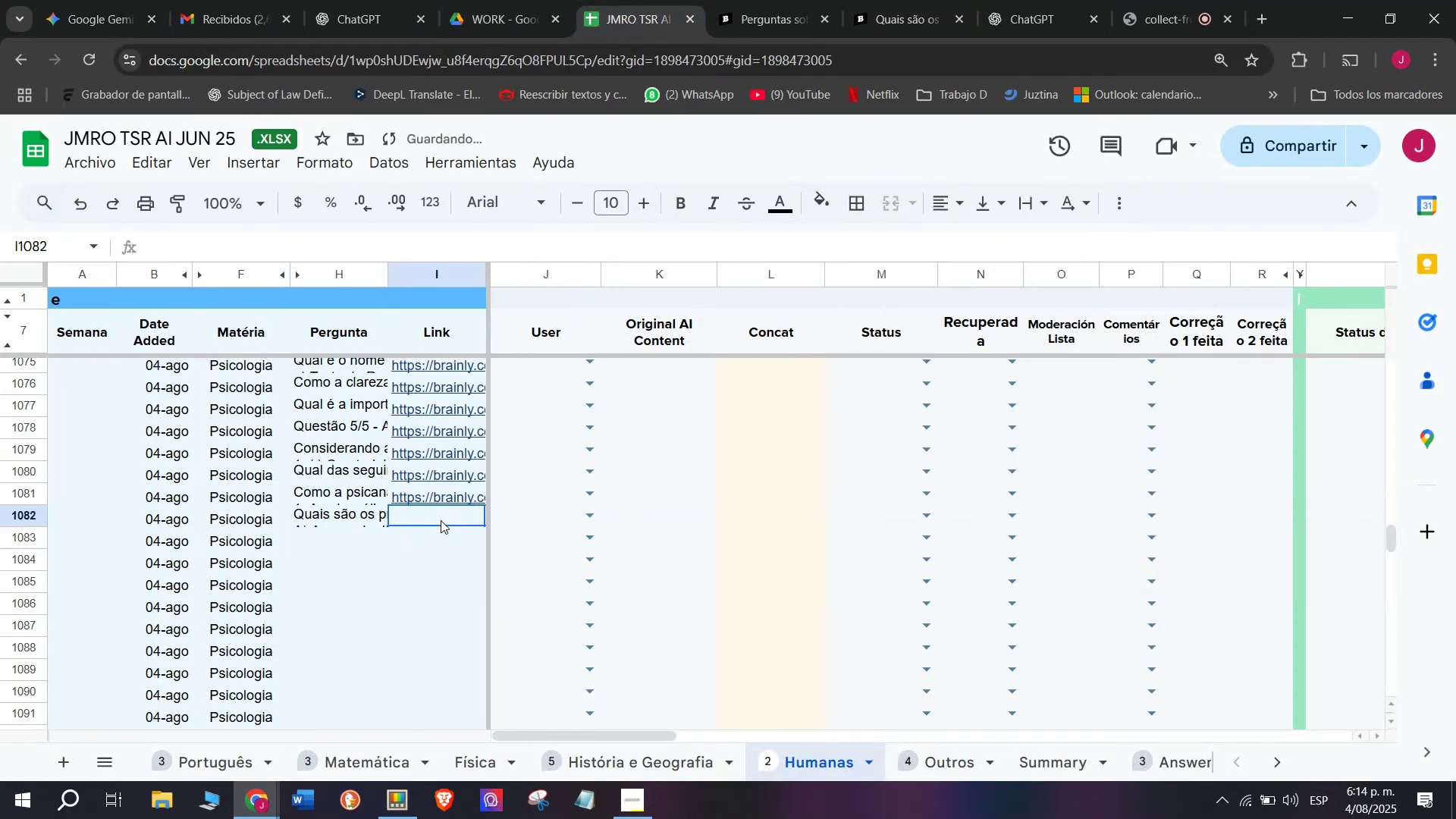 
double_click([441, 520])
 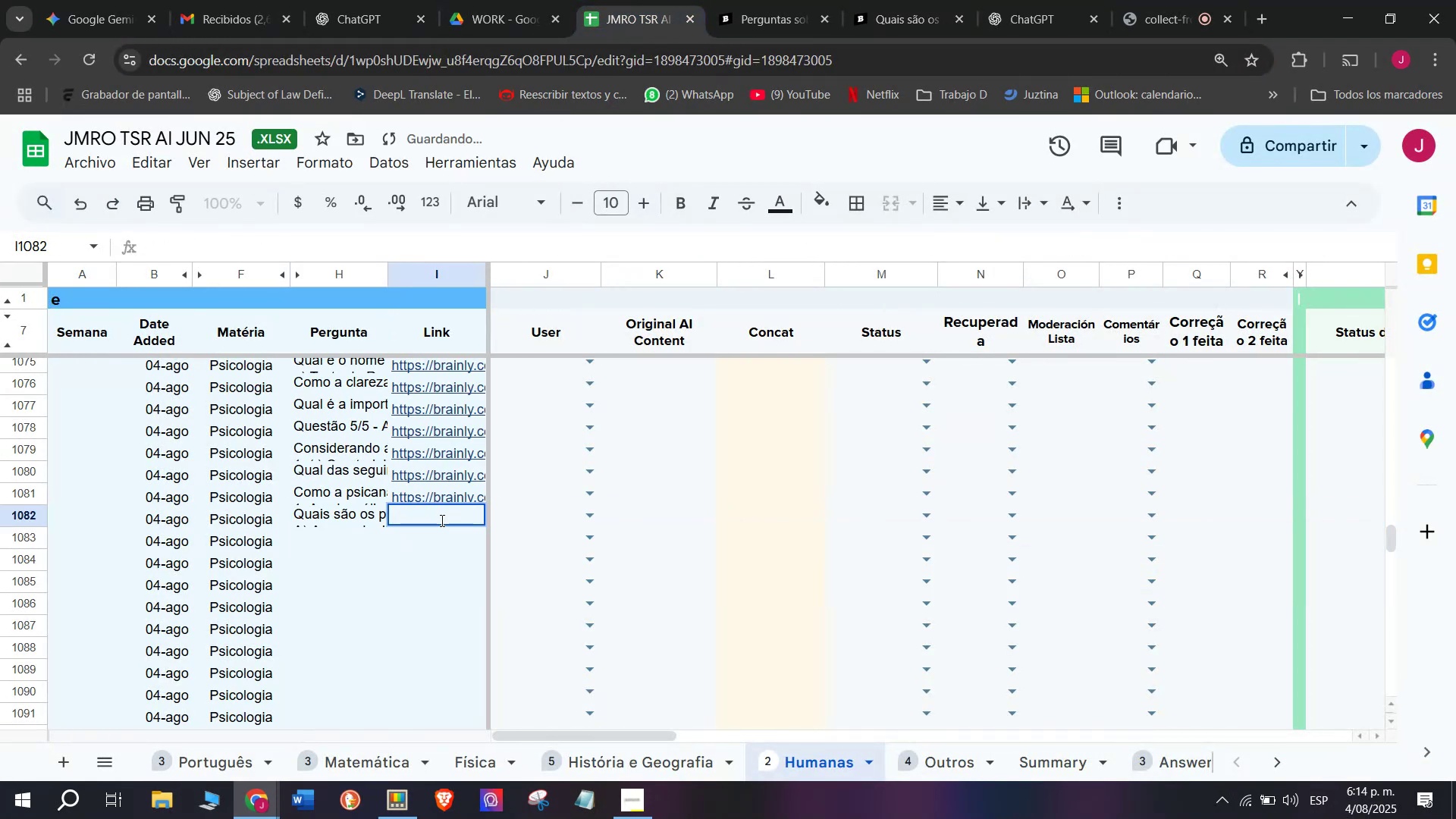 
key(C)
 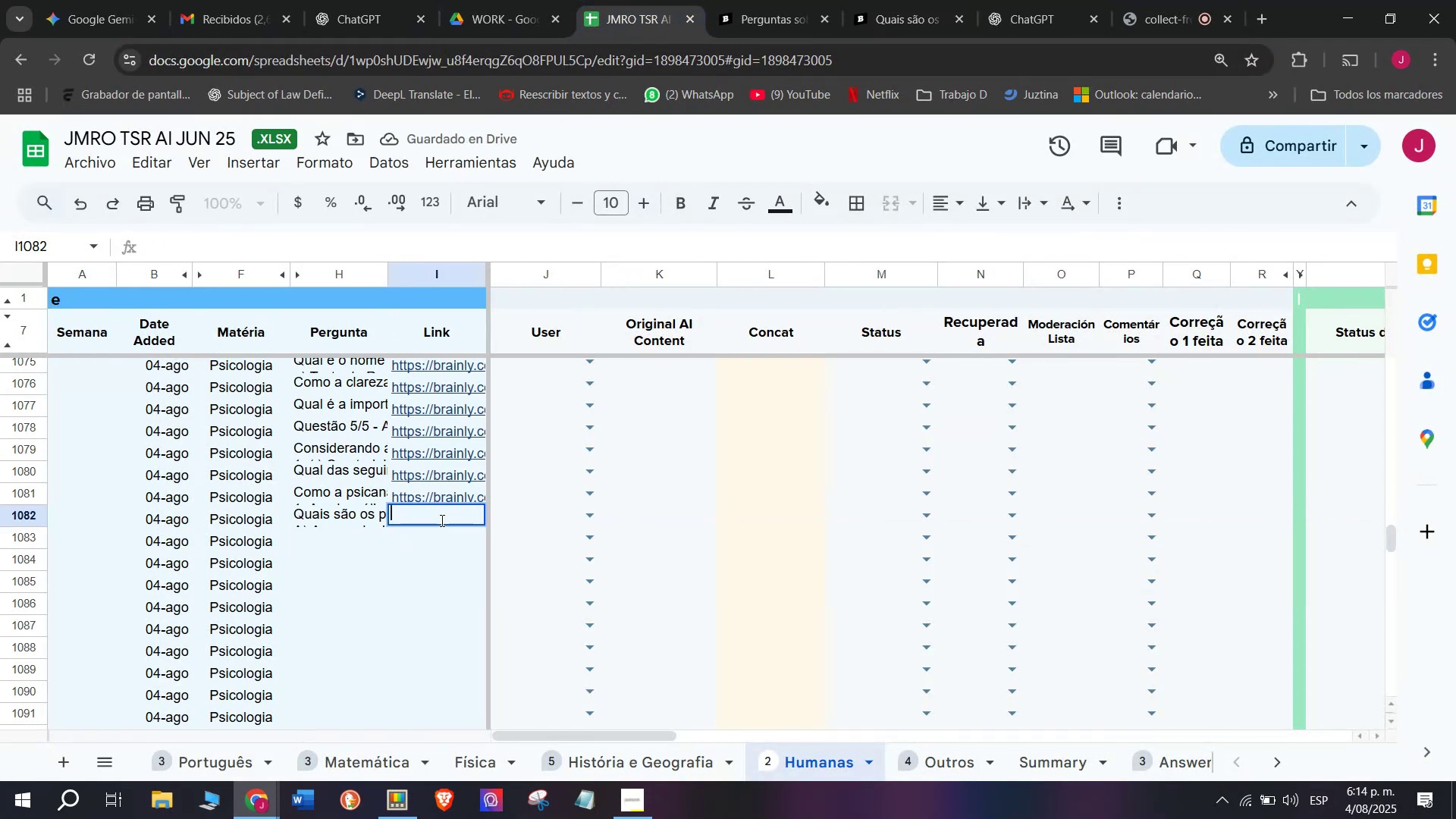 
key(Meta+MetaLeft)
 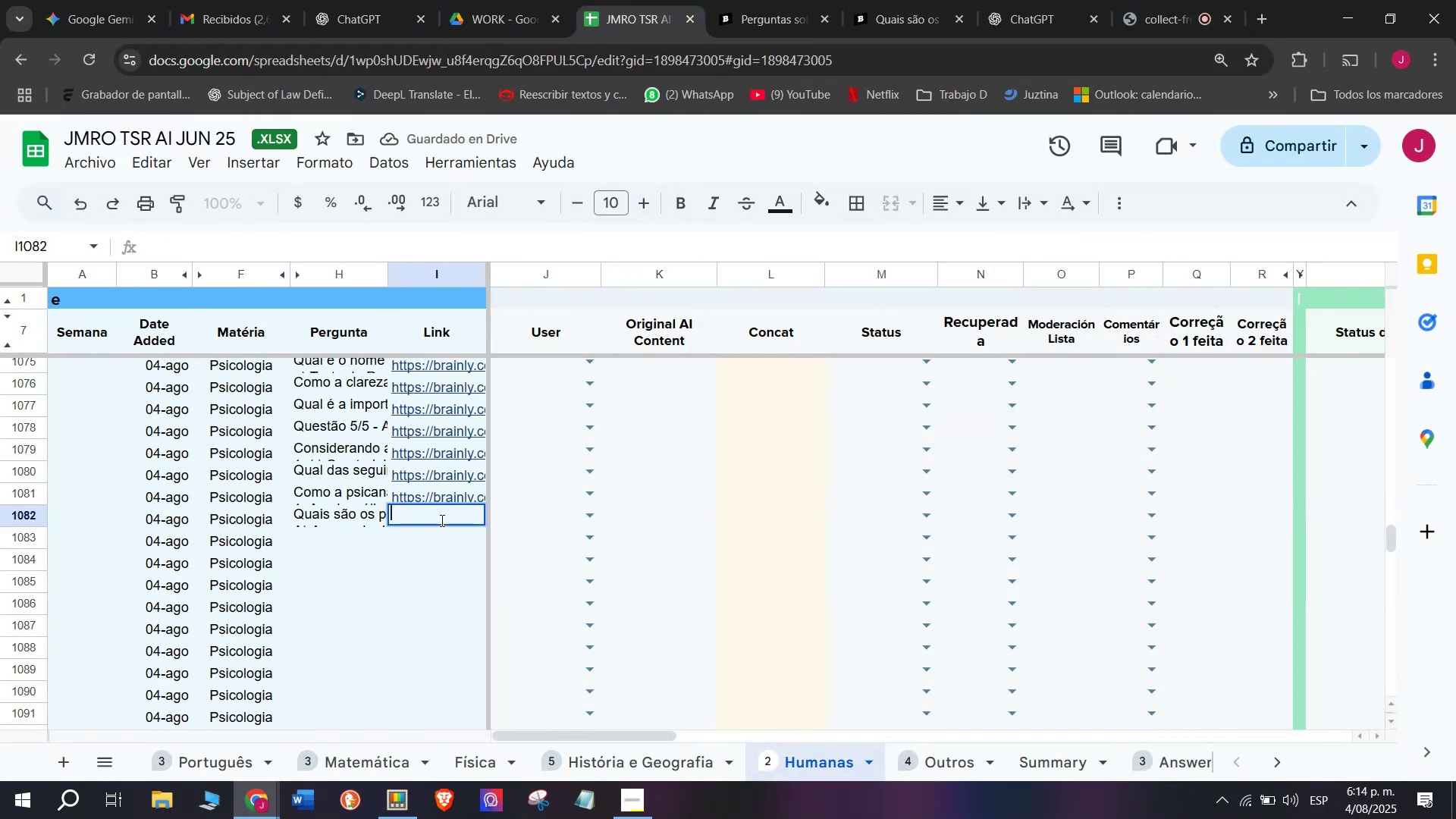 
key(Meta+V)
 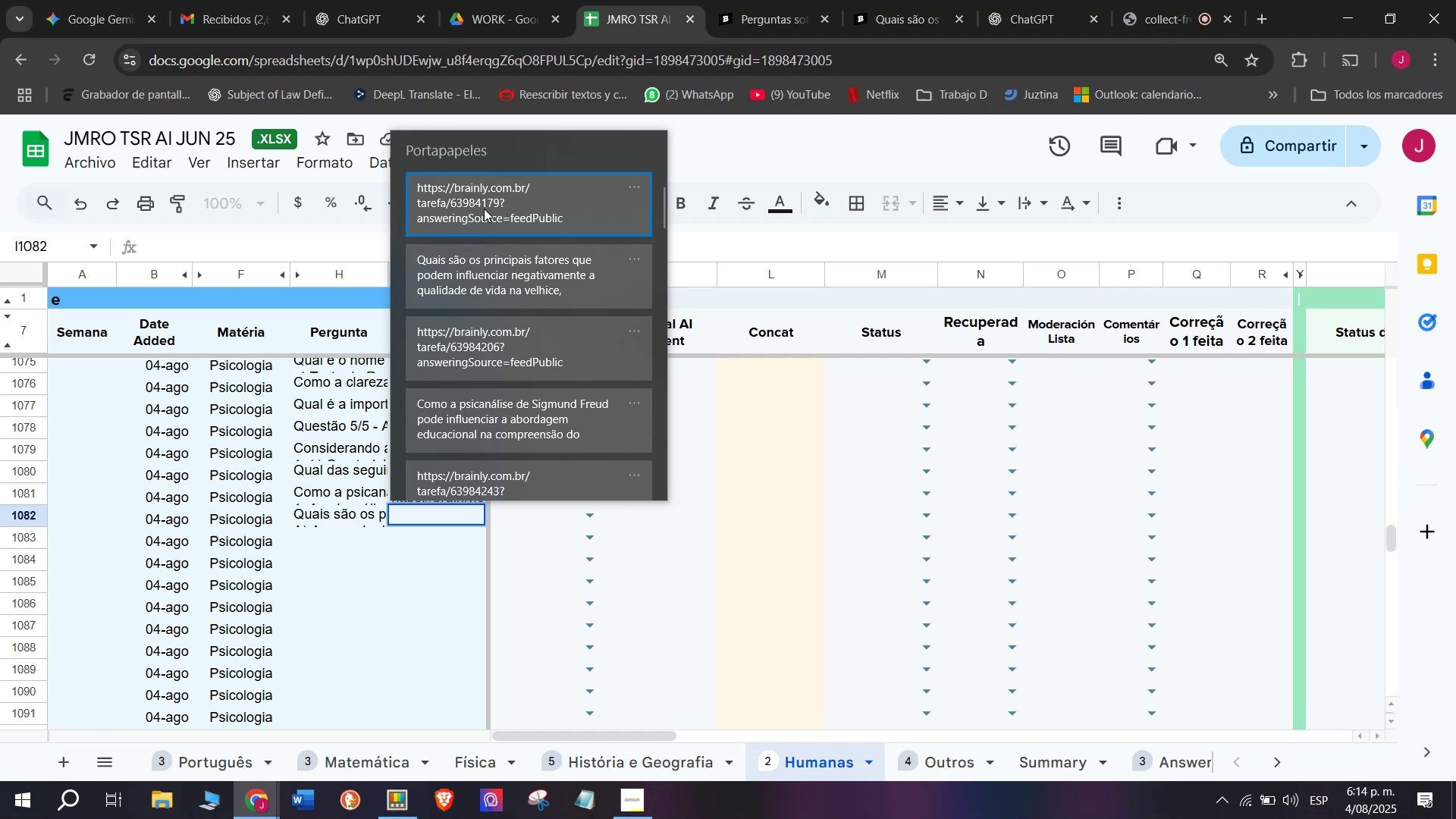 
left_click([484, 209])
 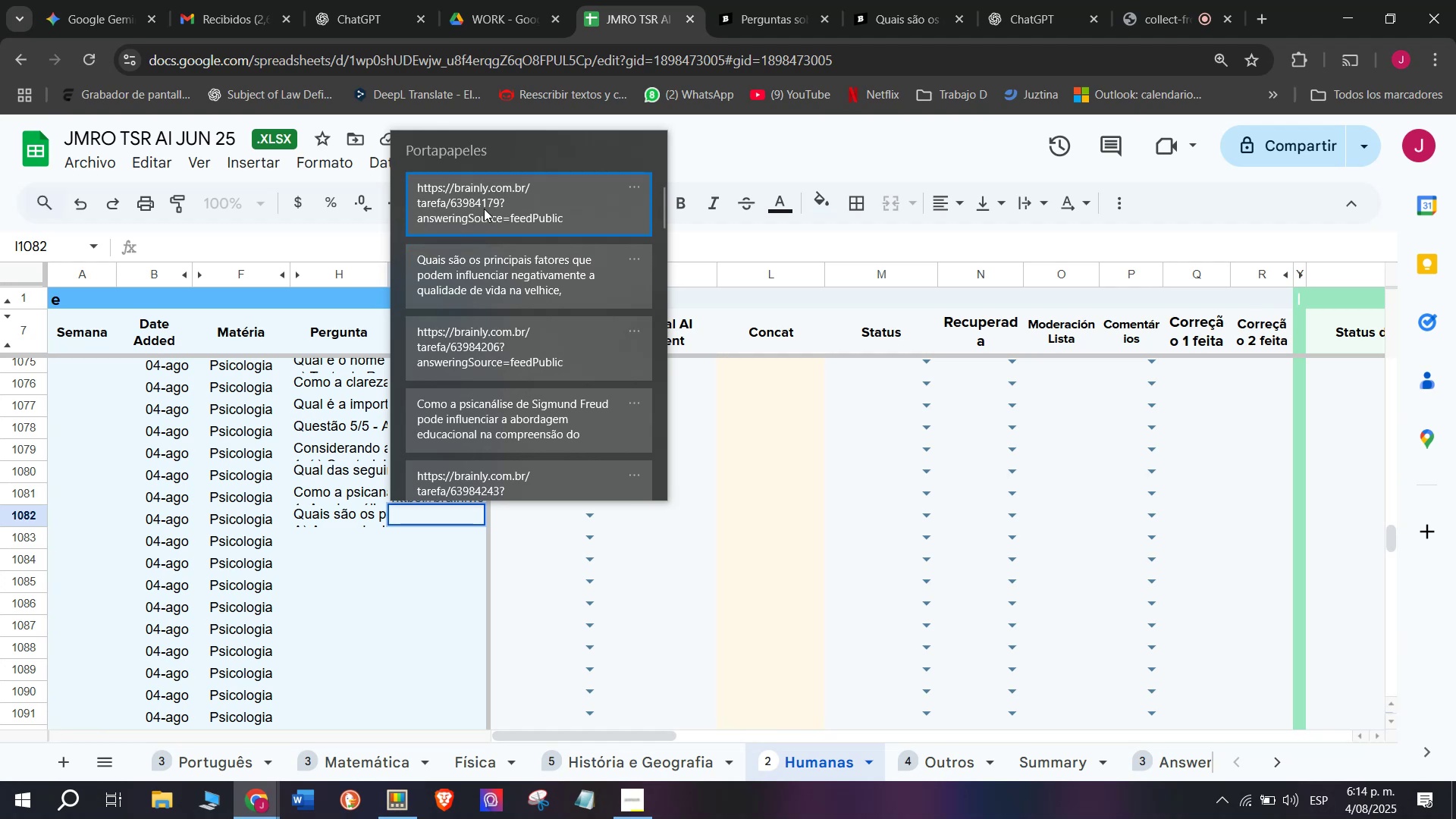 
key(Control+ControlLeft)
 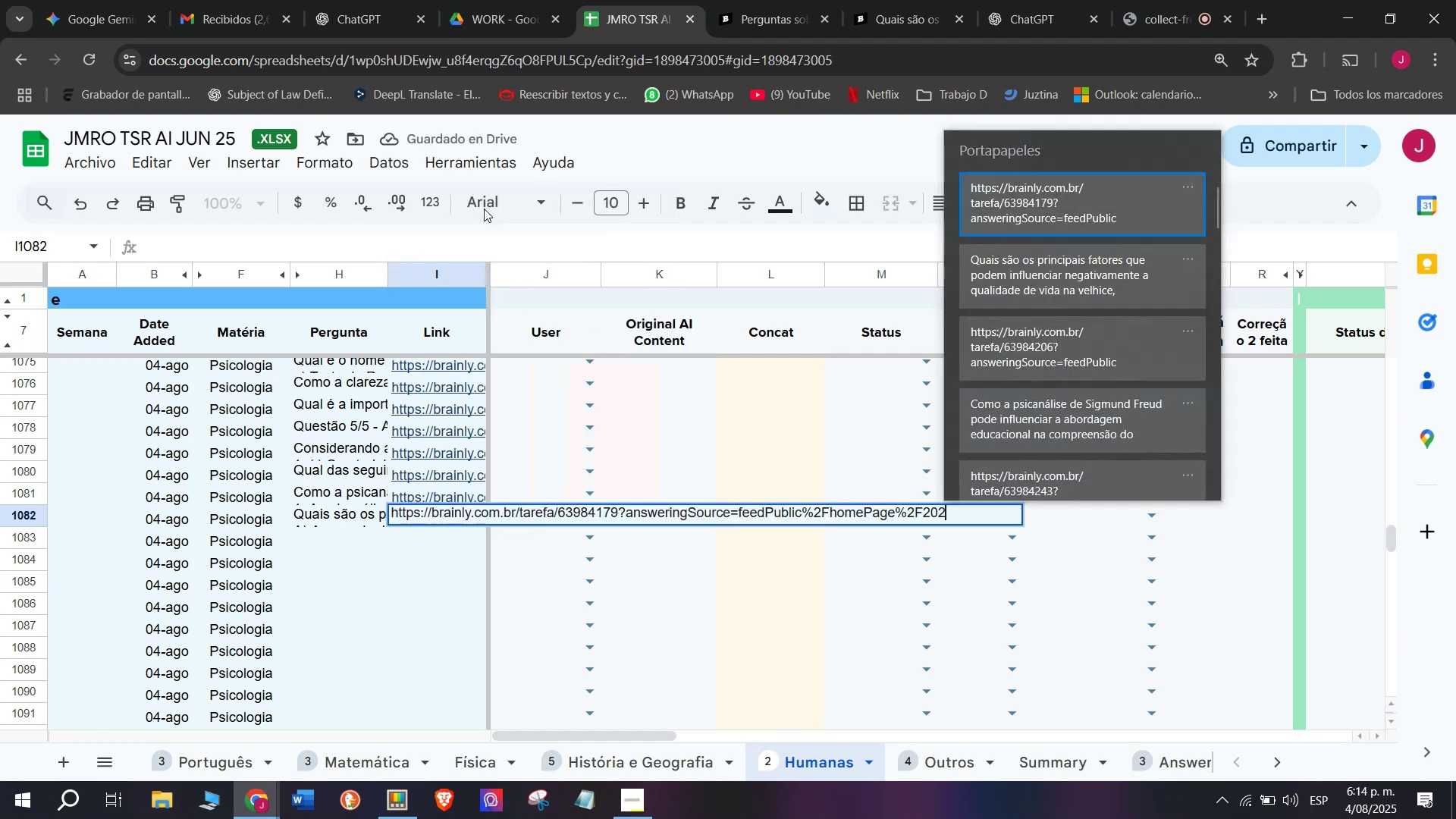 
key(Control+V)
 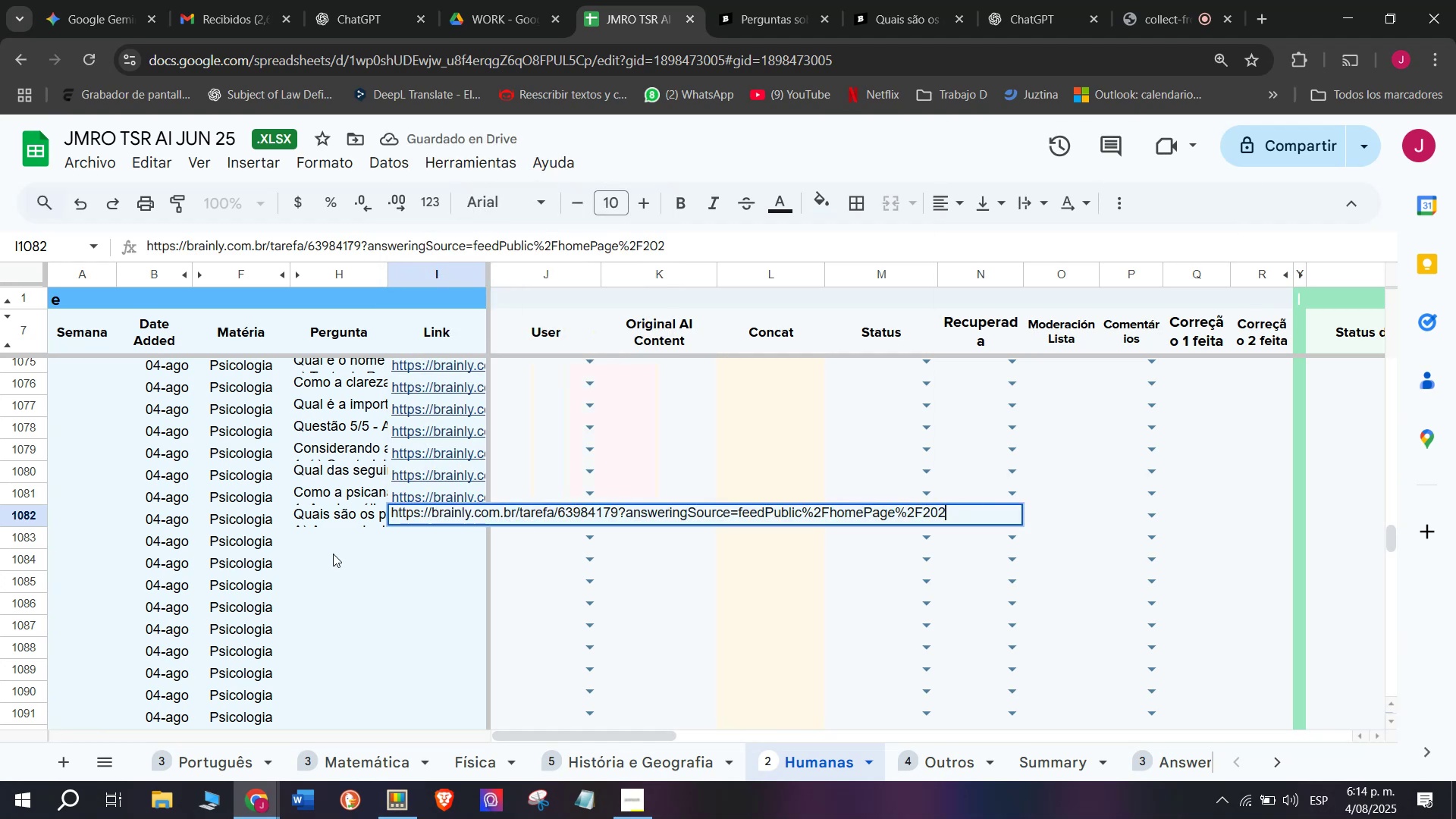 
left_click([331, 548])
 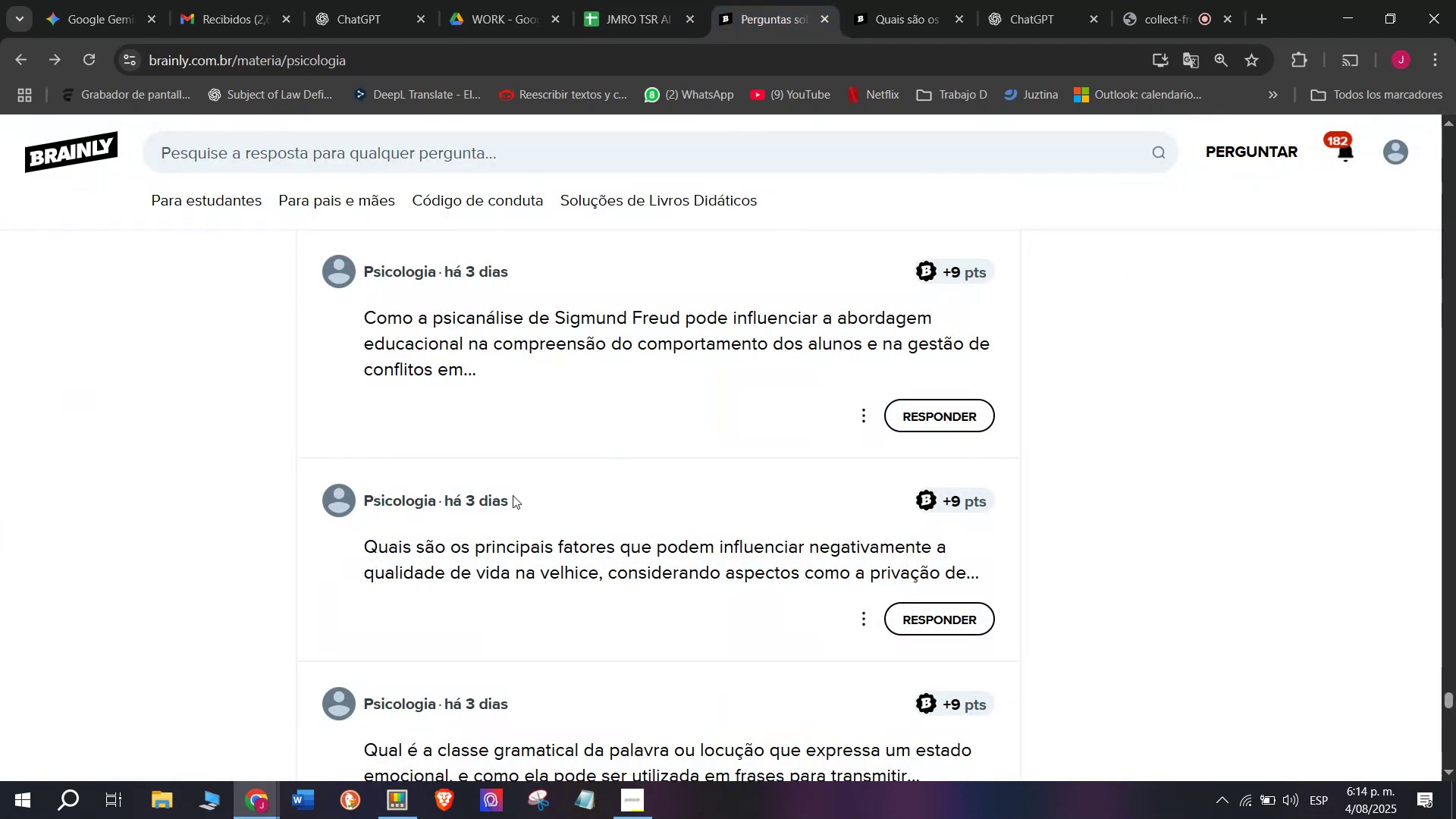 
scroll: coordinate [554, 530], scroll_direction: down, amount: 1.0
 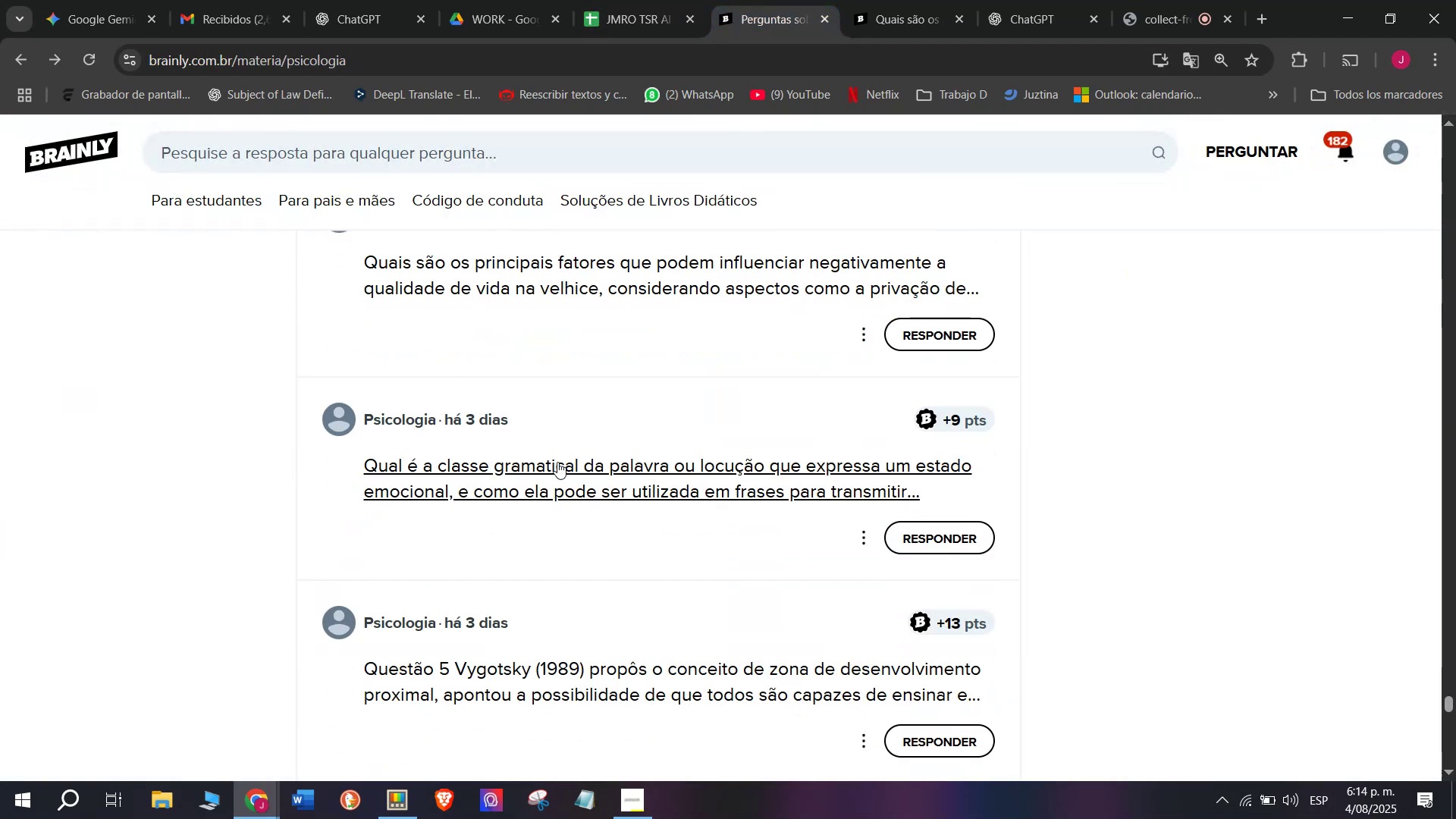 
right_click([557, 469])
 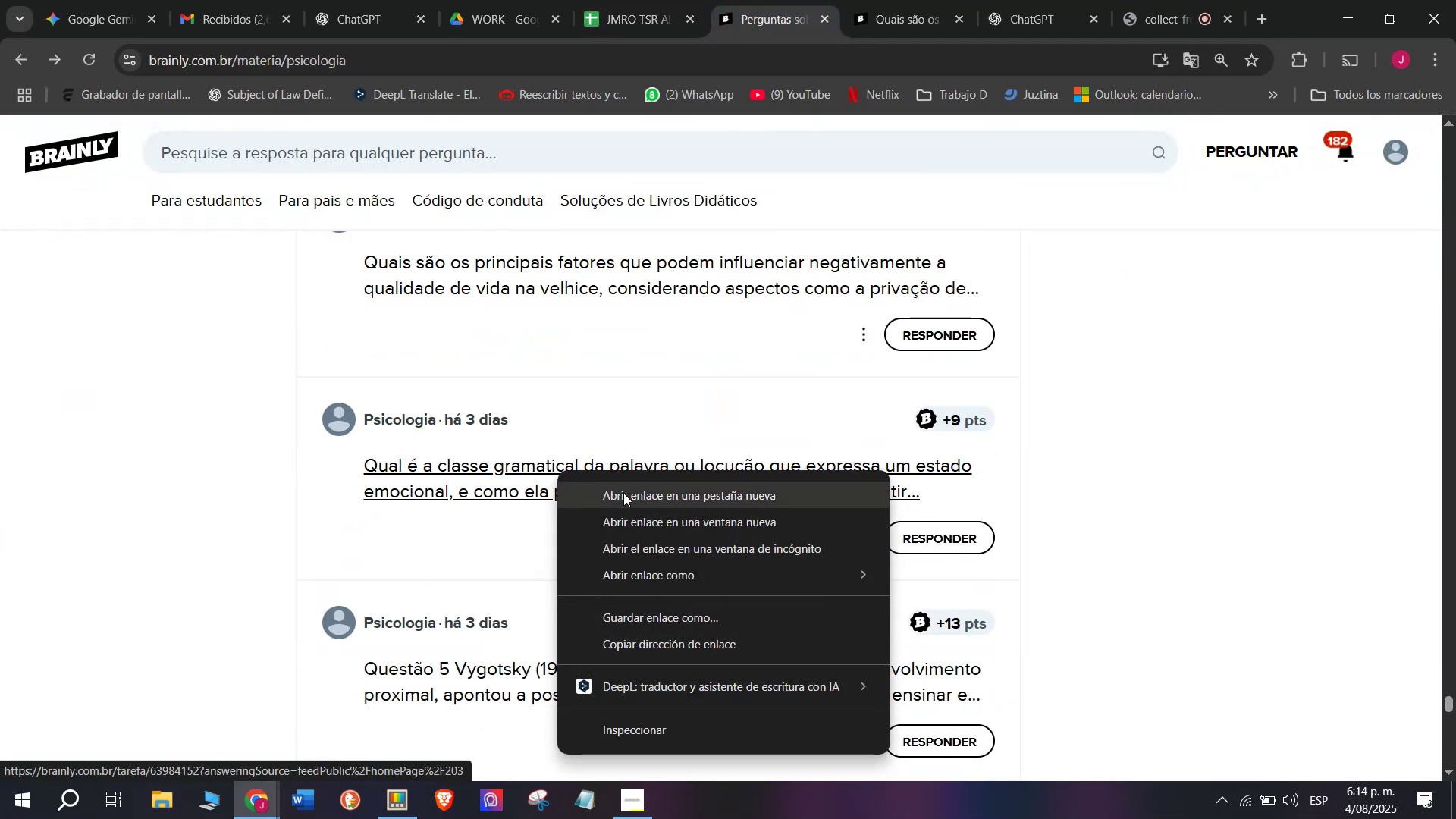 
left_click([625, 493])
 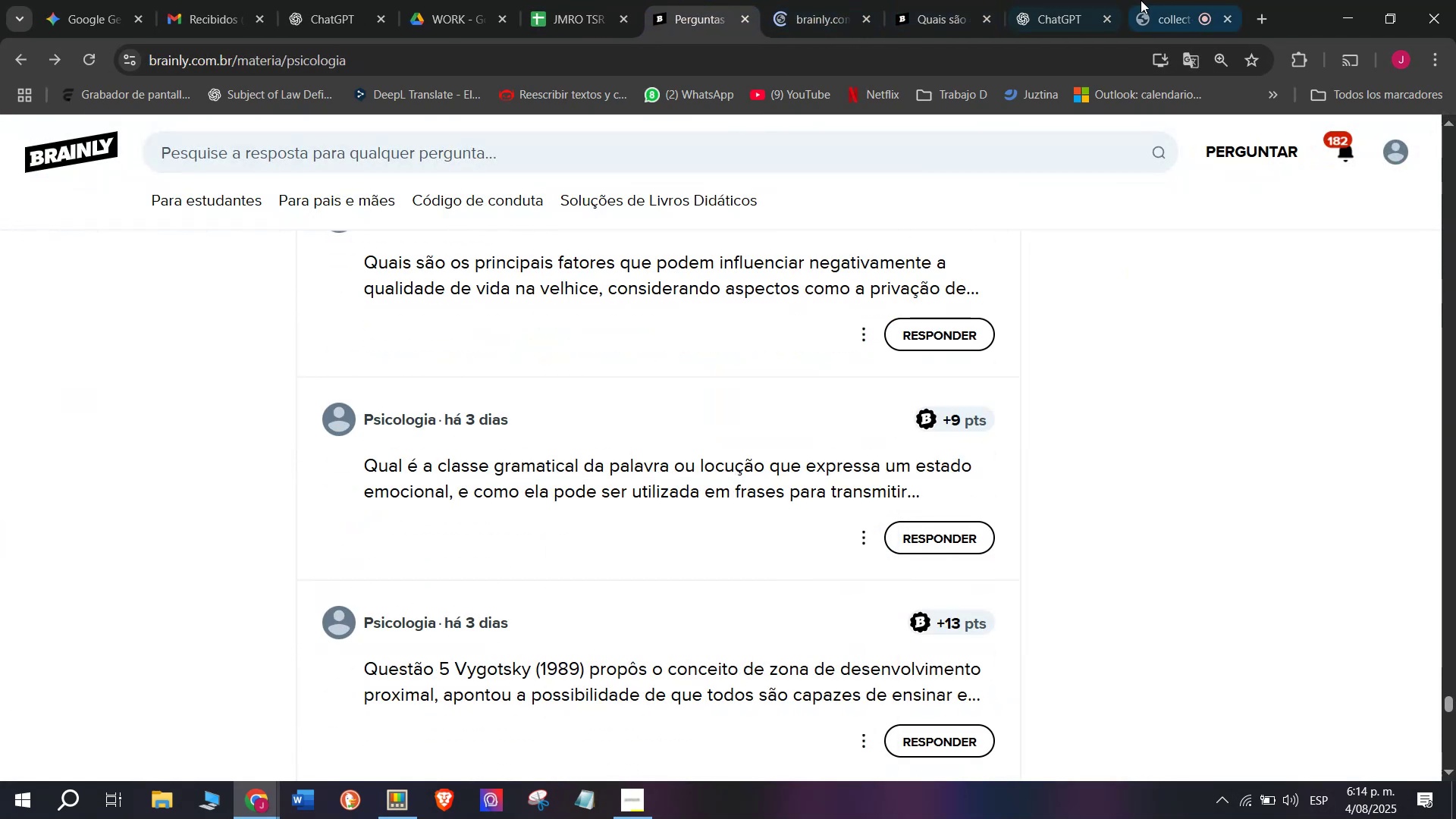 
left_click([1141, 0])
 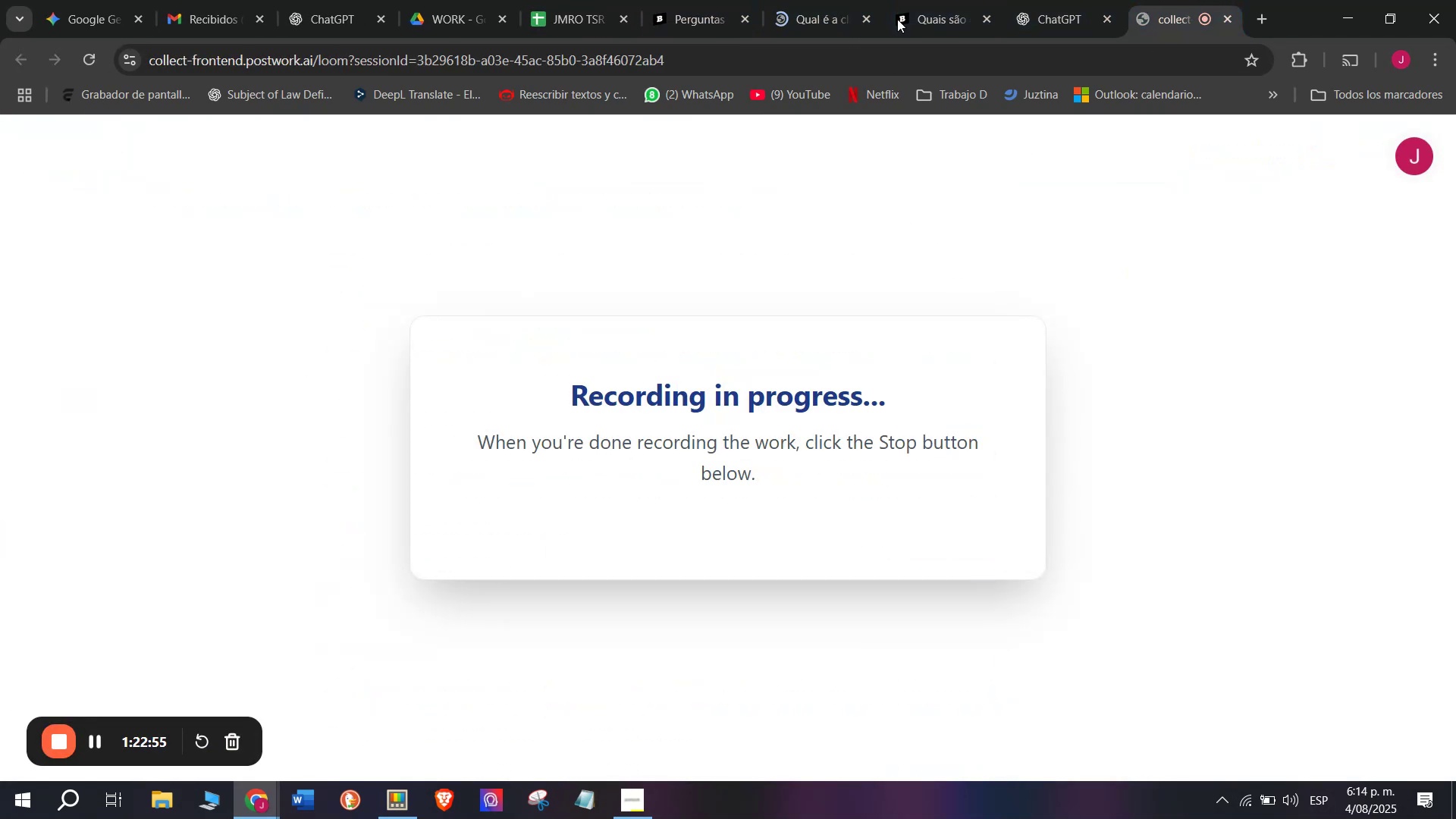 
left_click([918, 0])
 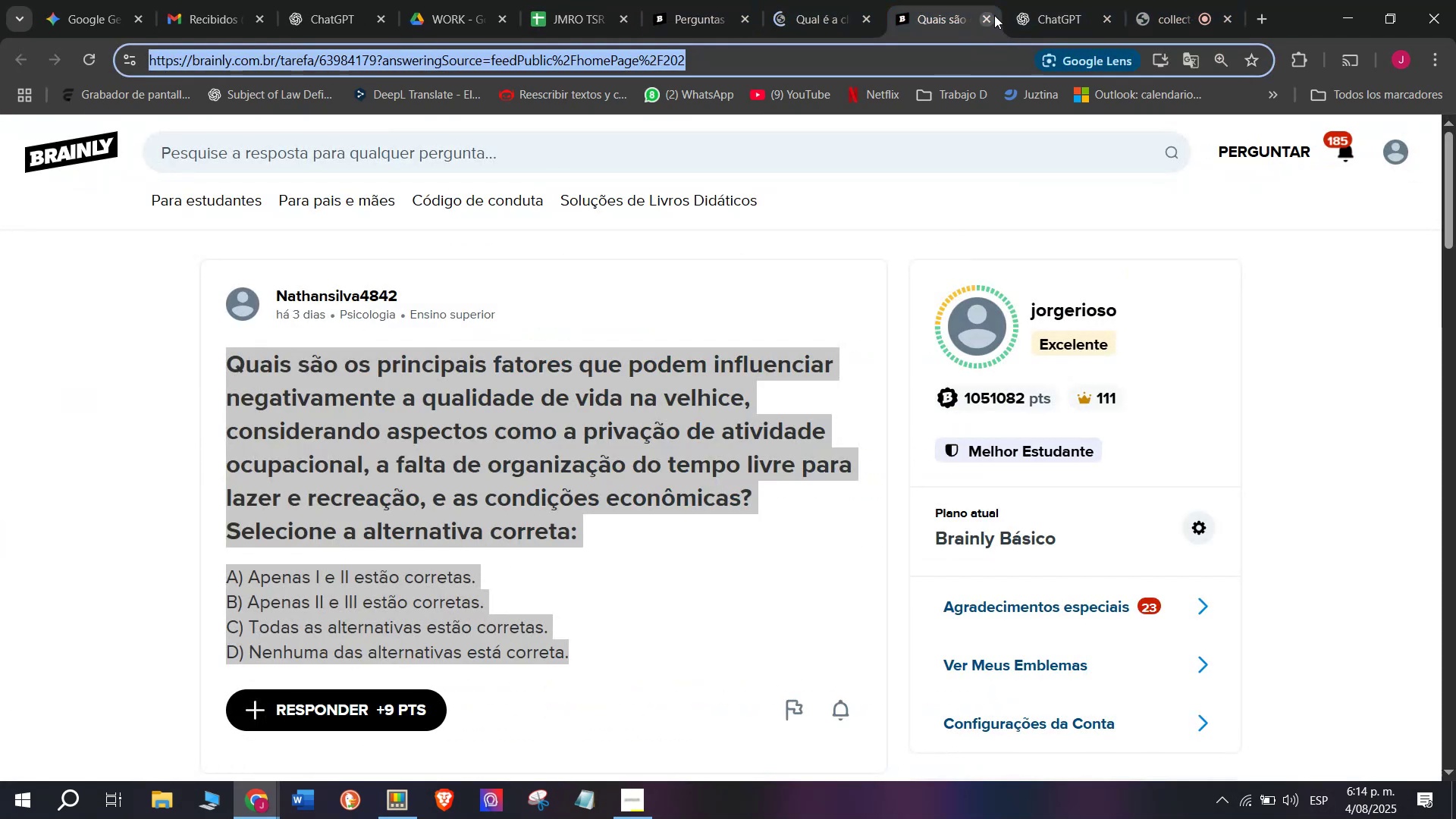 
left_click([993, 15])
 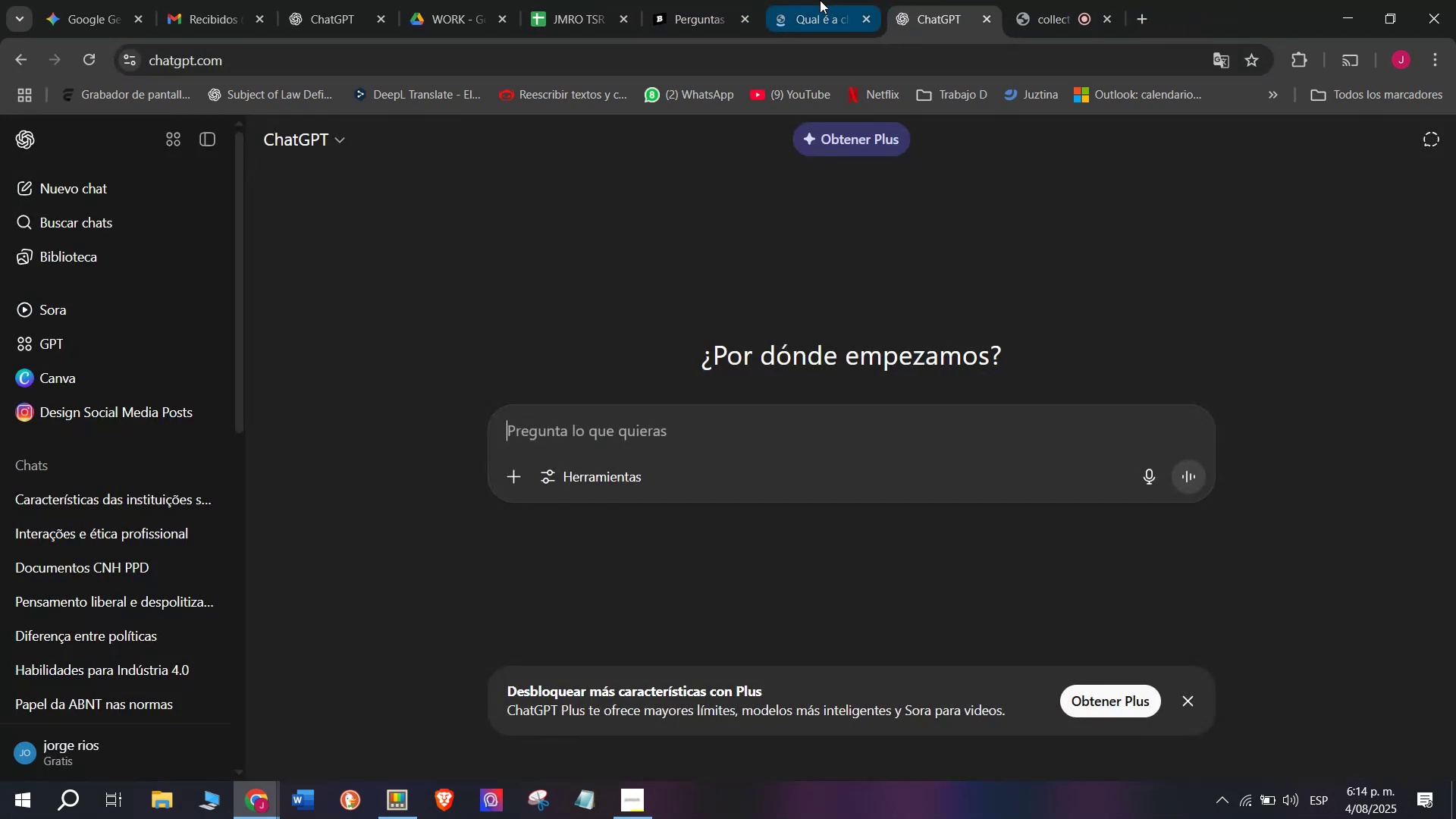 
left_click([818, 0])
 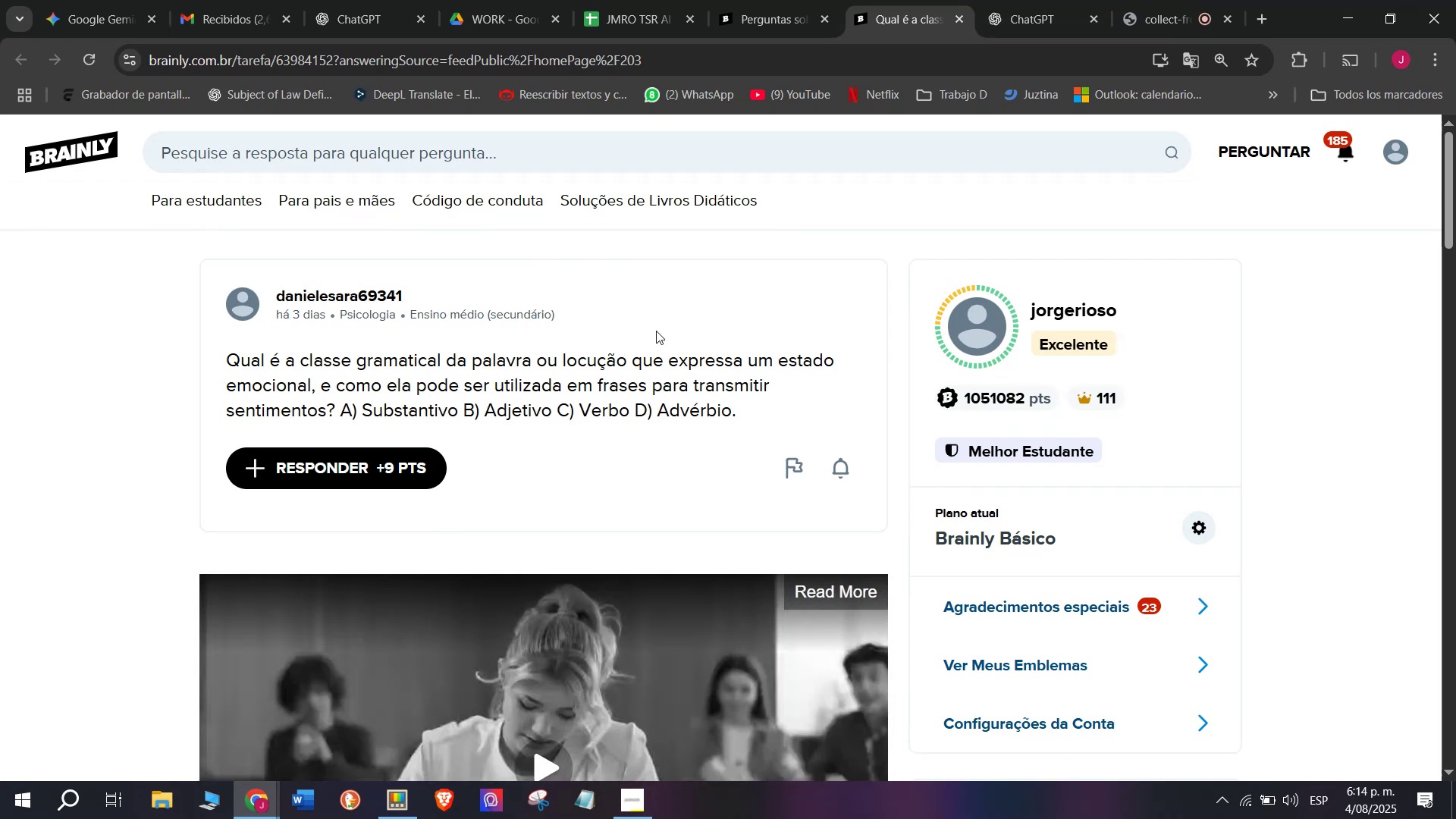 
left_click_drag(start_coordinate=[748, 419], to_coordinate=[217, 367])
 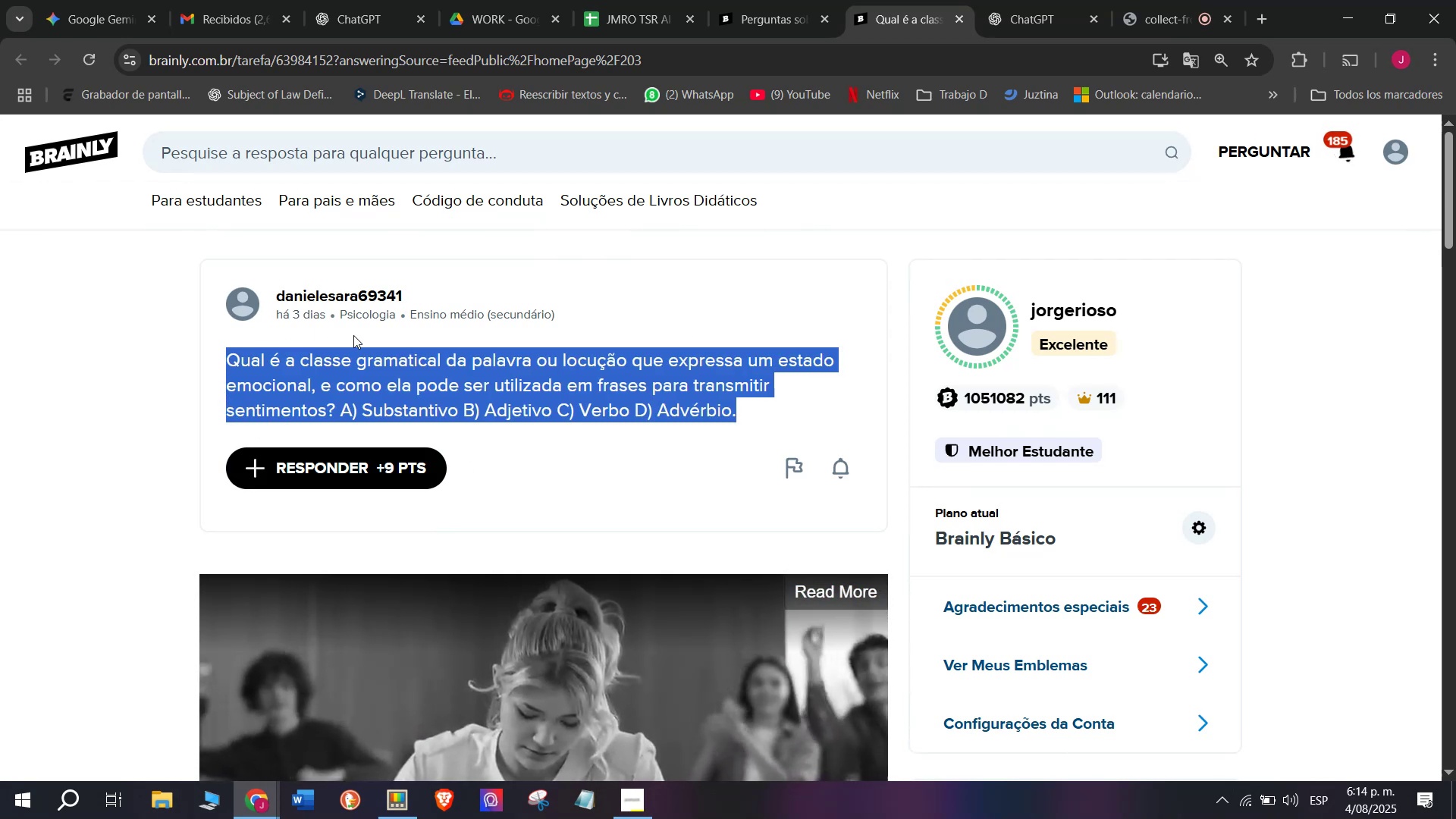 
key(Break)
 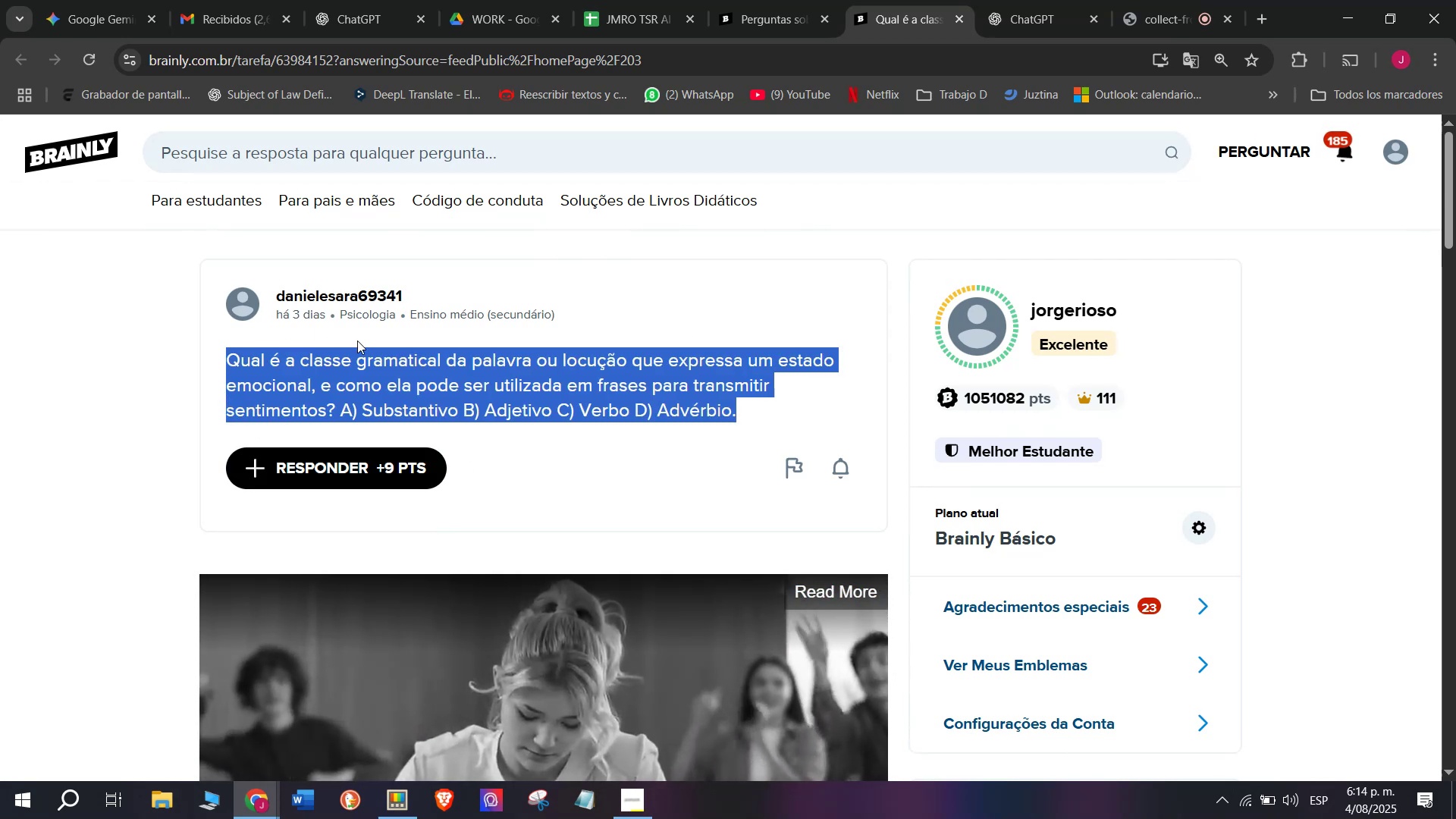 
key(Control+ControlLeft)
 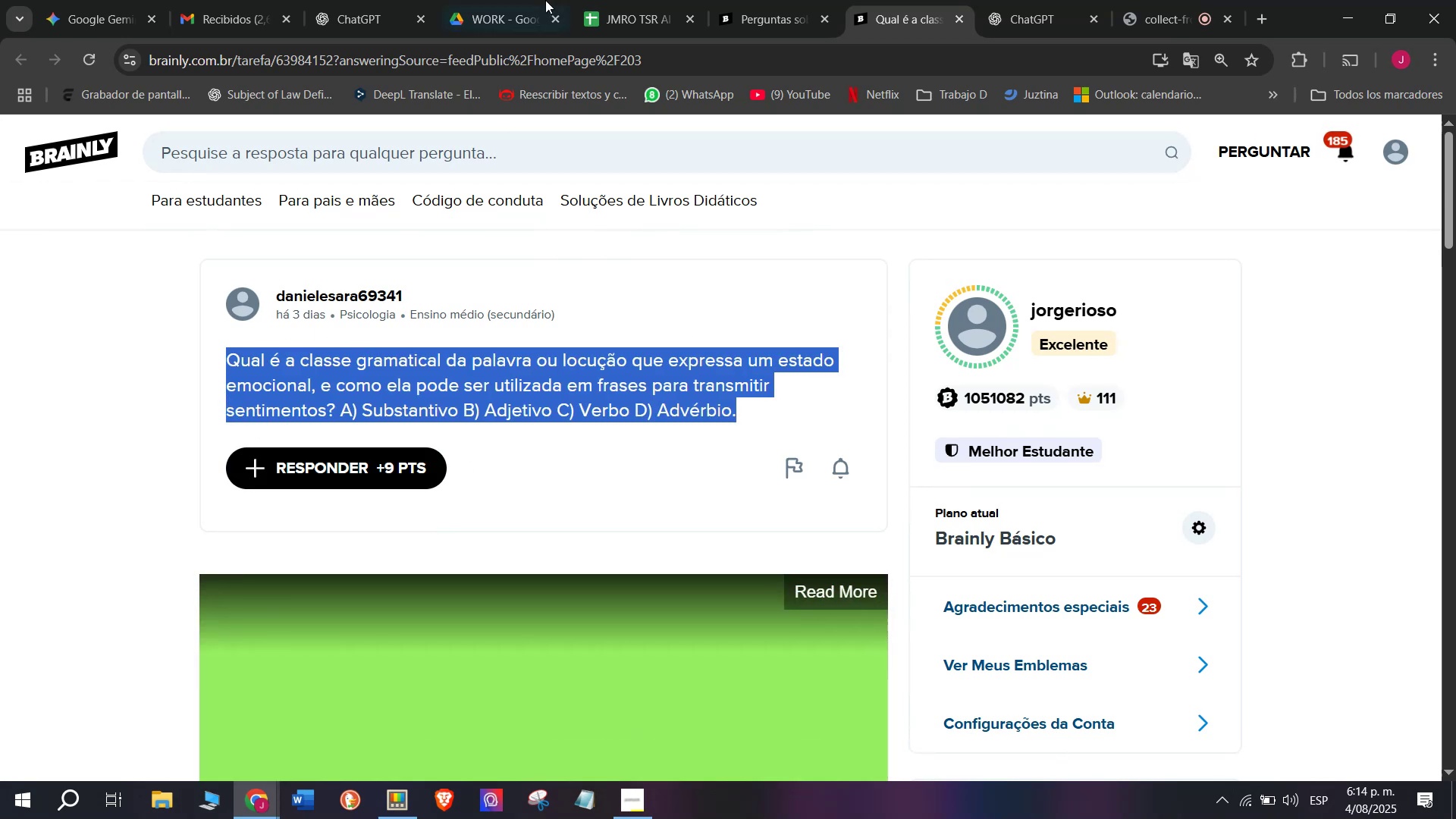 
key(Control+C)
 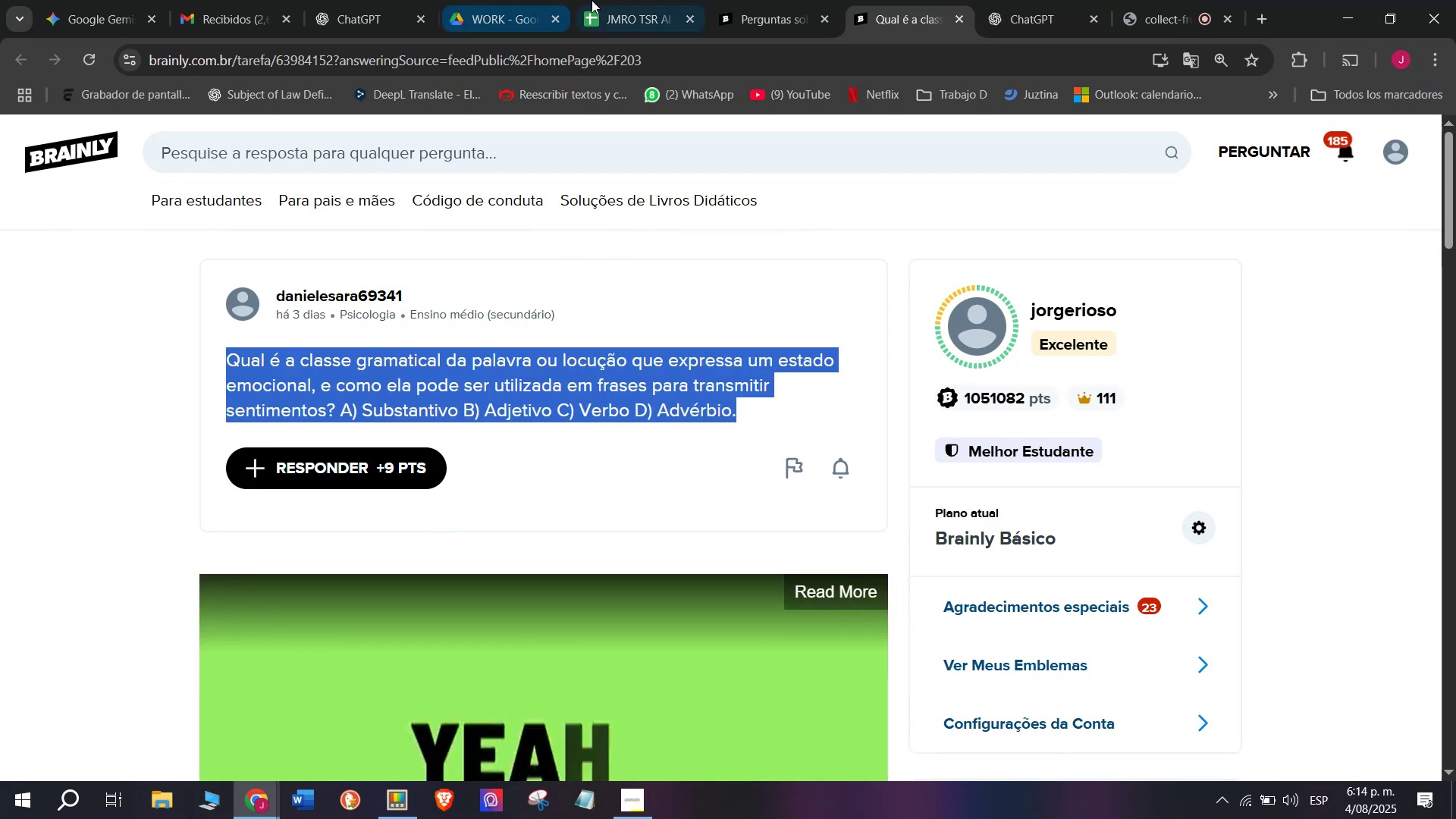 
left_click([602, 0])
 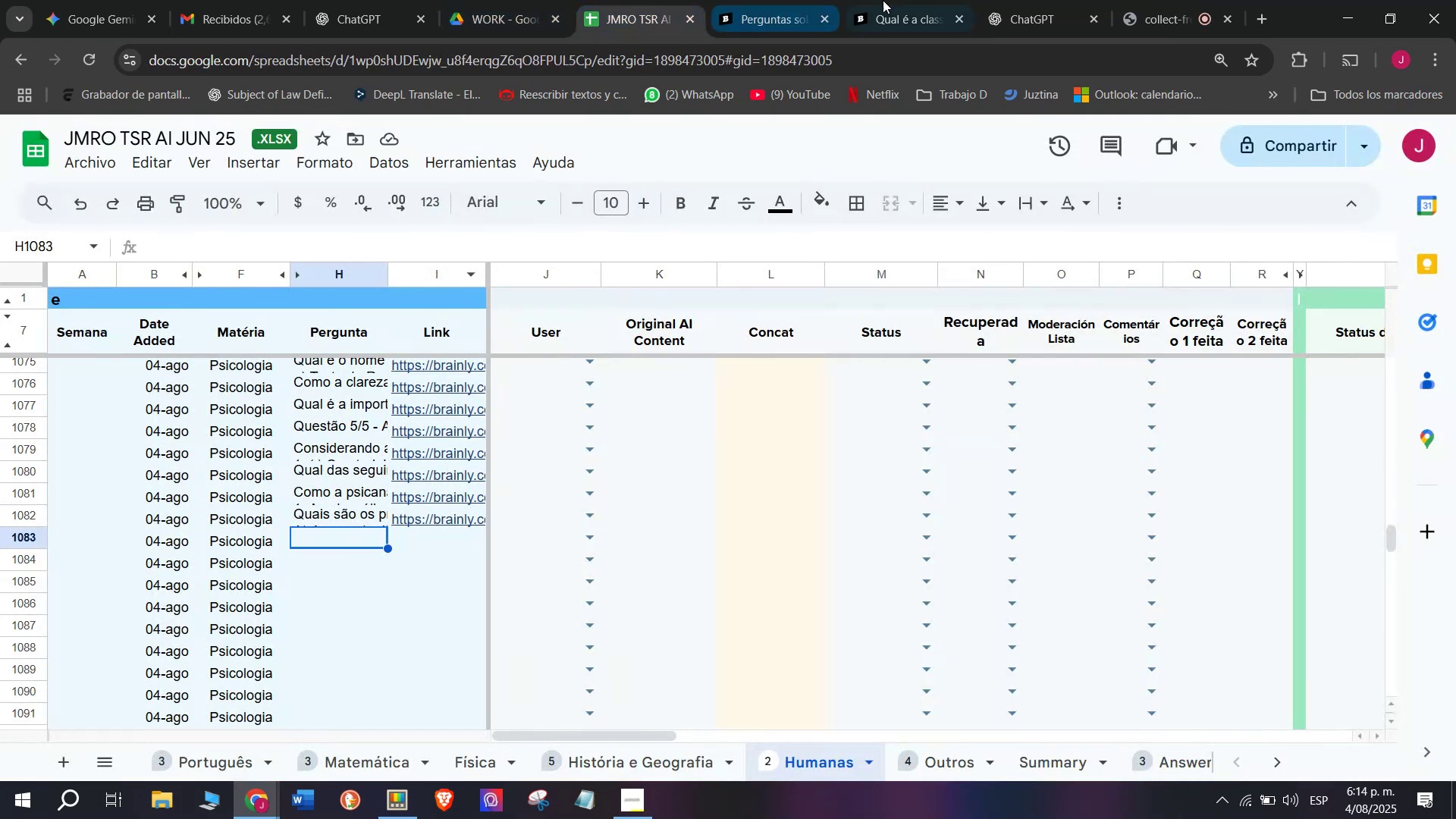 
left_click([891, 0])
 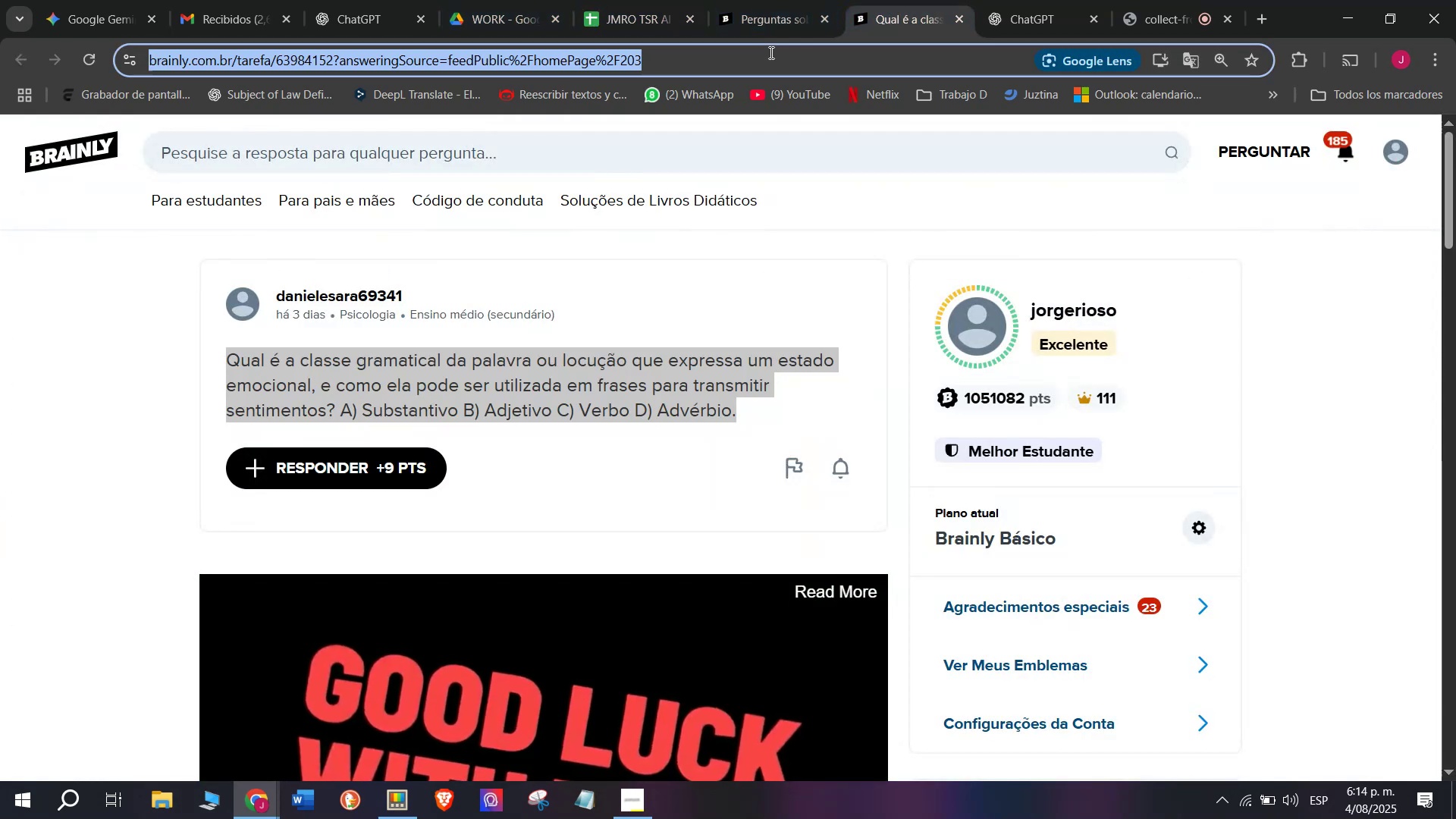 
double_click([770, 52])
 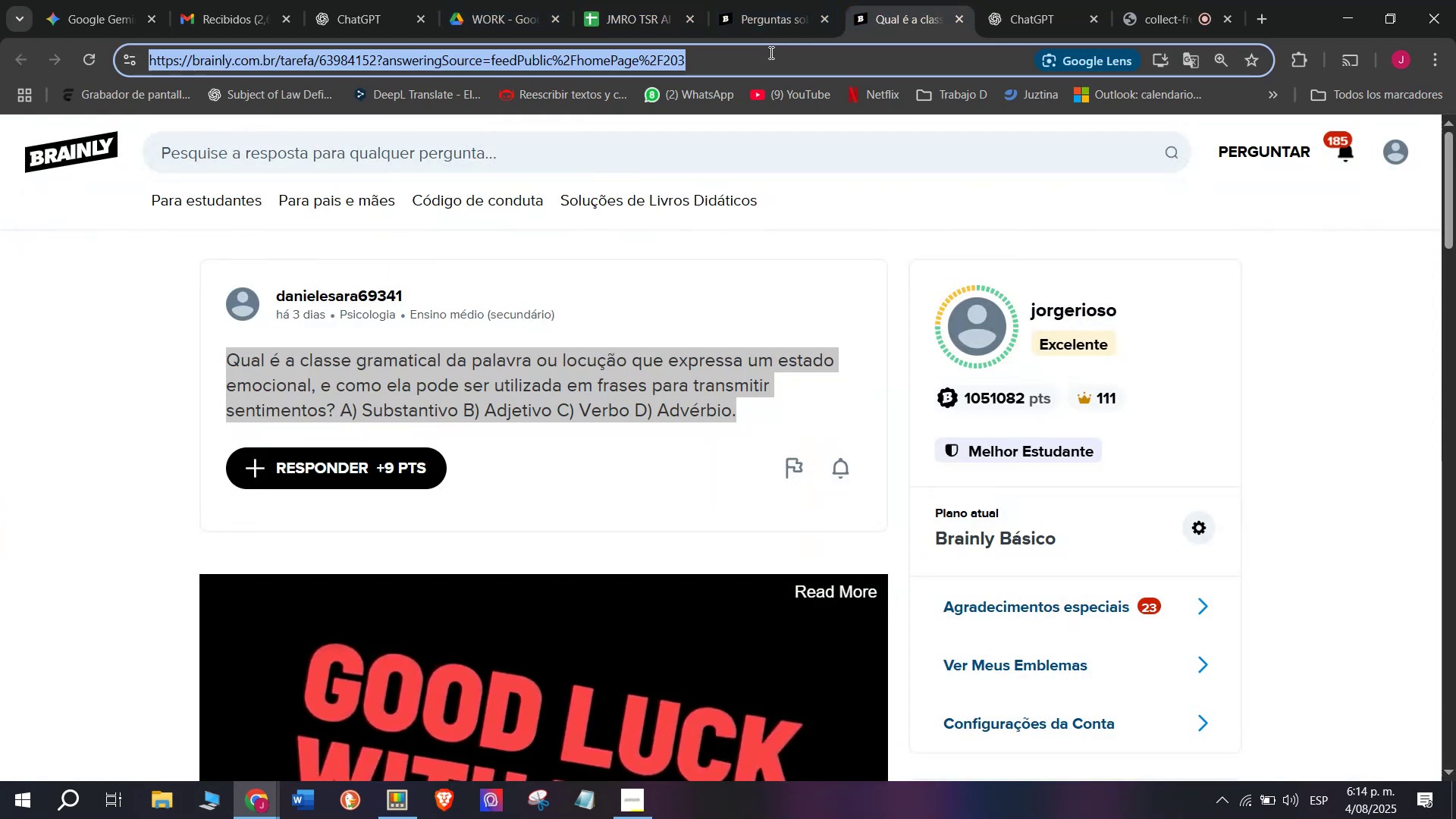 
triple_click([770, 52])
 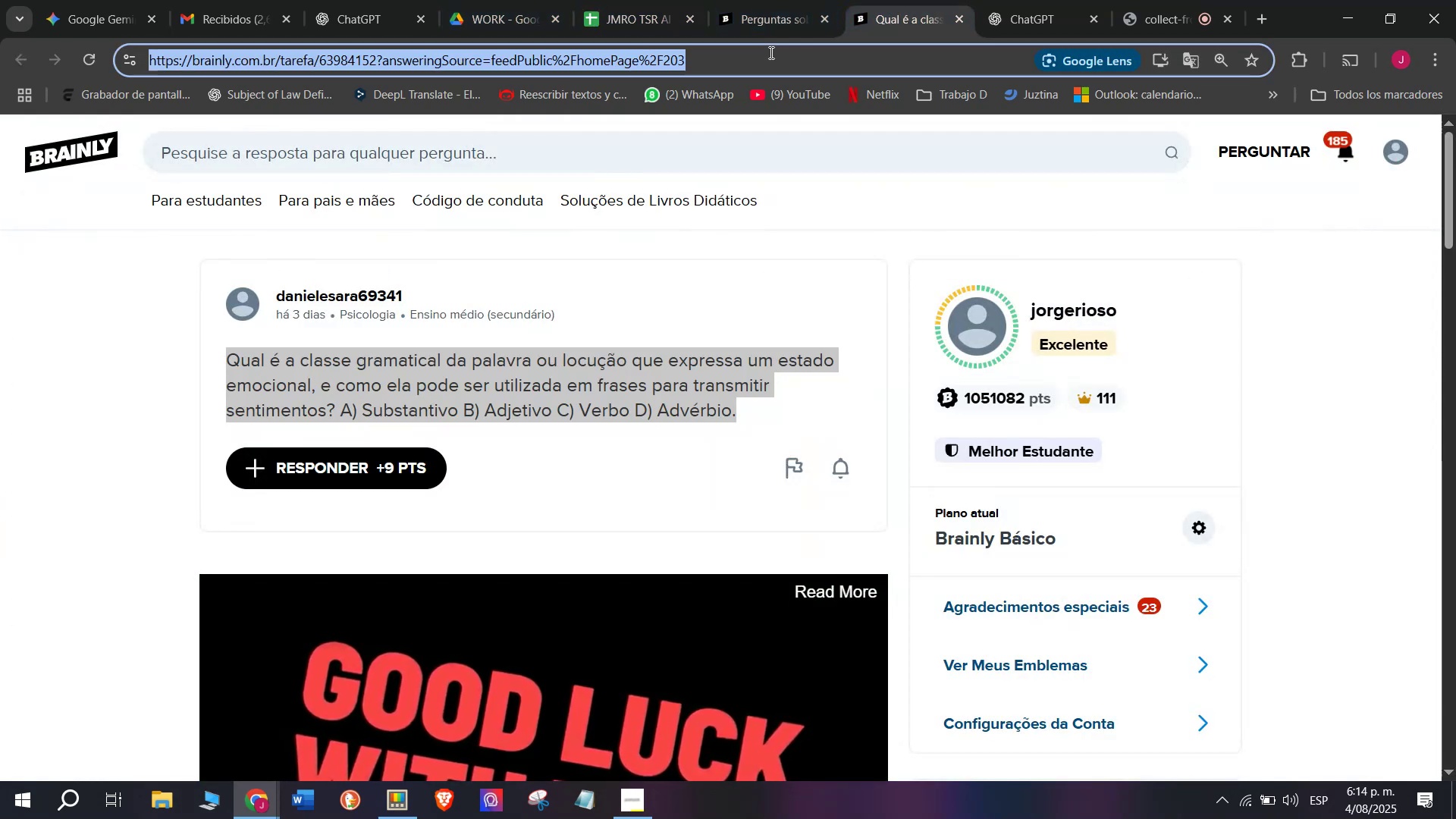 
key(Break)
 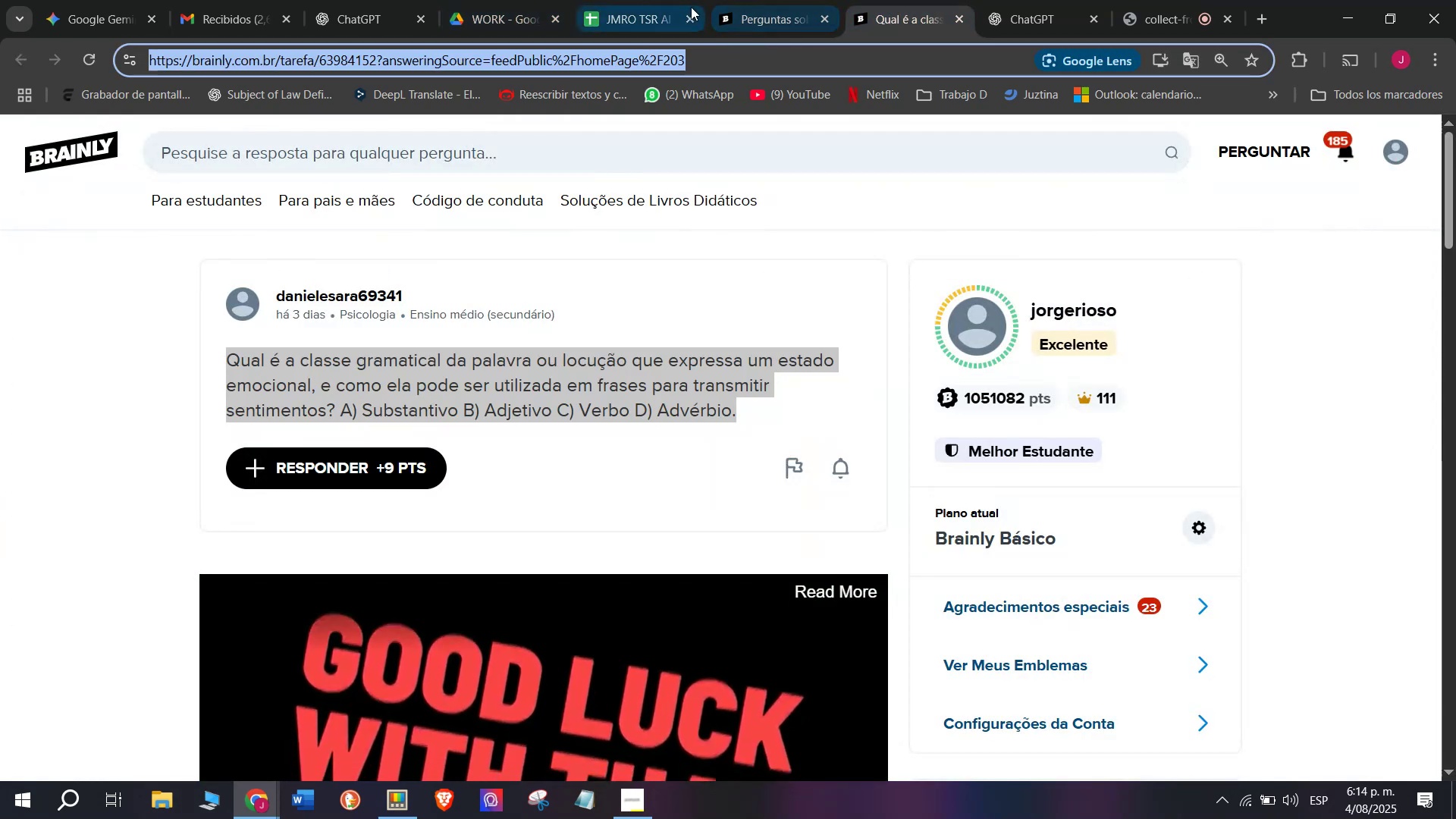 
key(Control+ControlLeft)
 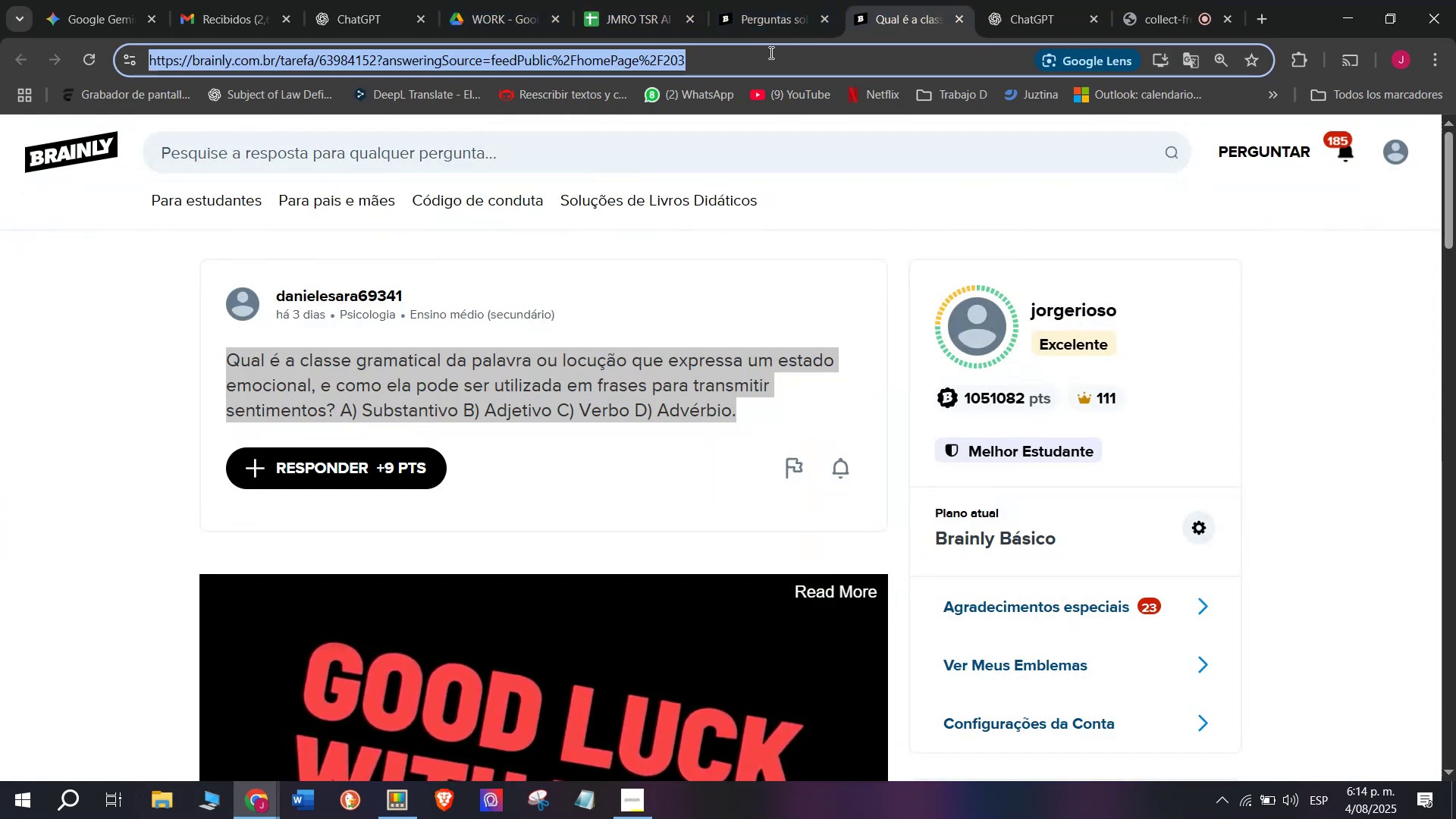 
key(Control+C)
 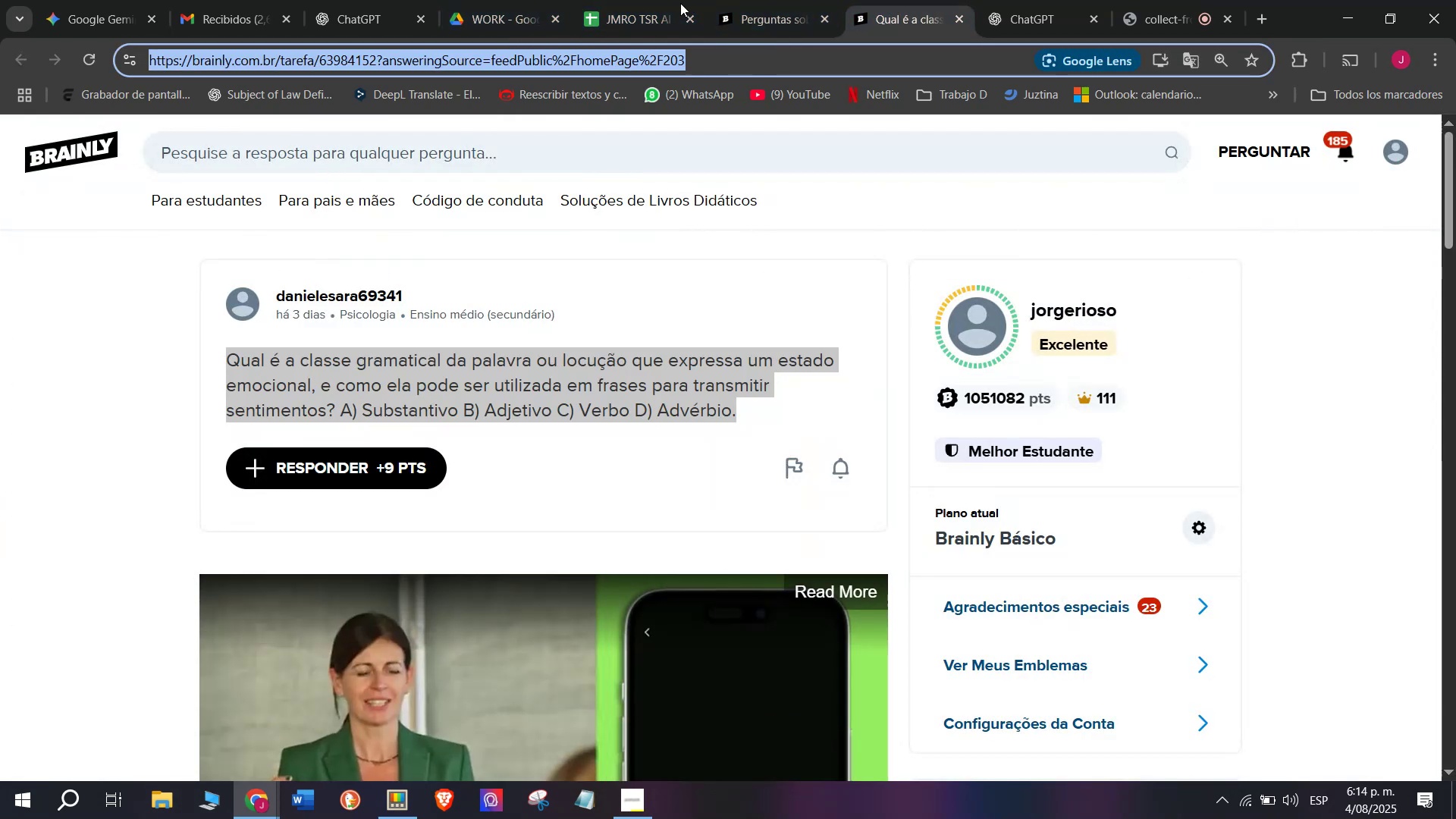 
left_click([626, 0])
 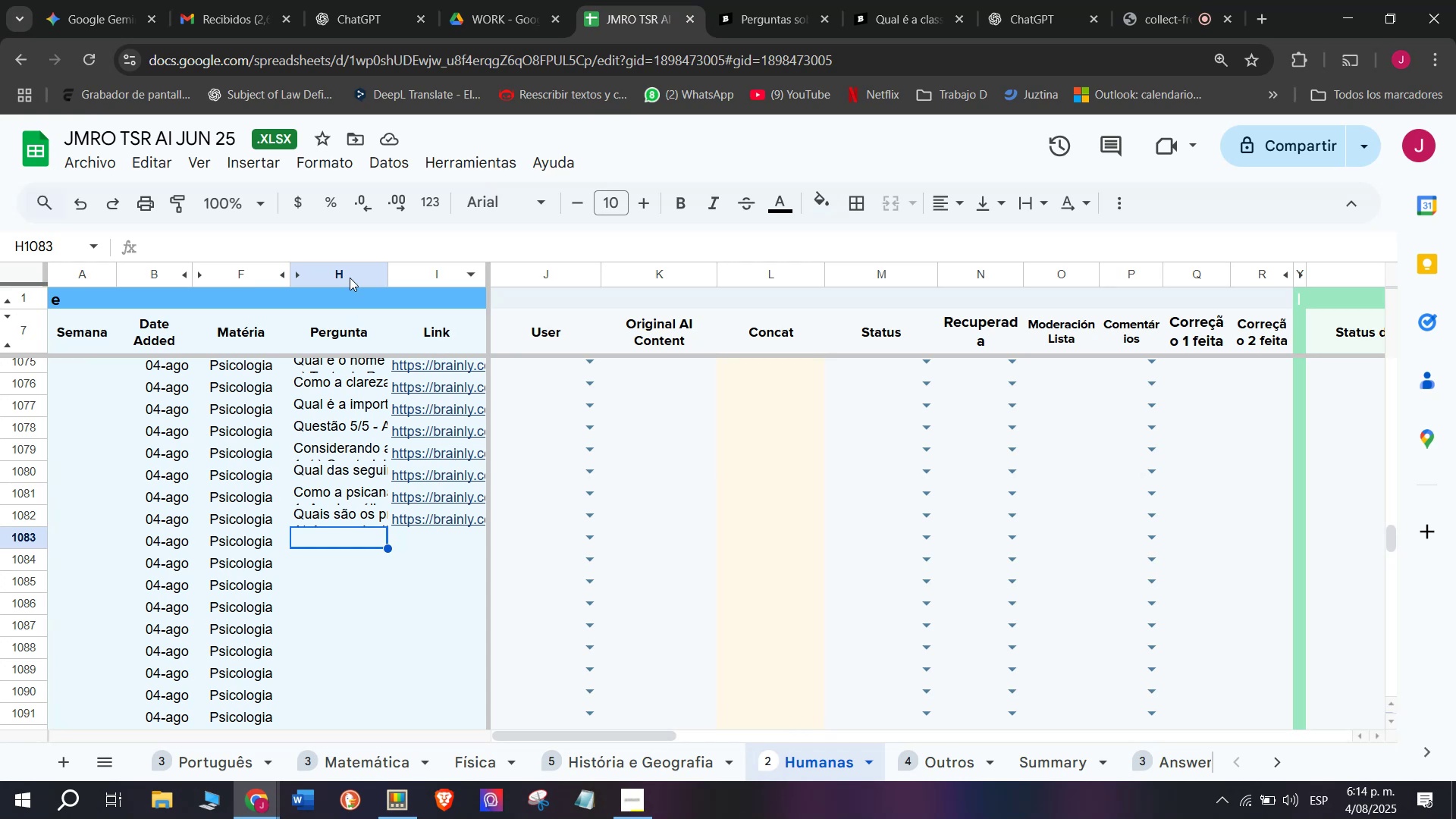 
left_click([350, 242])
 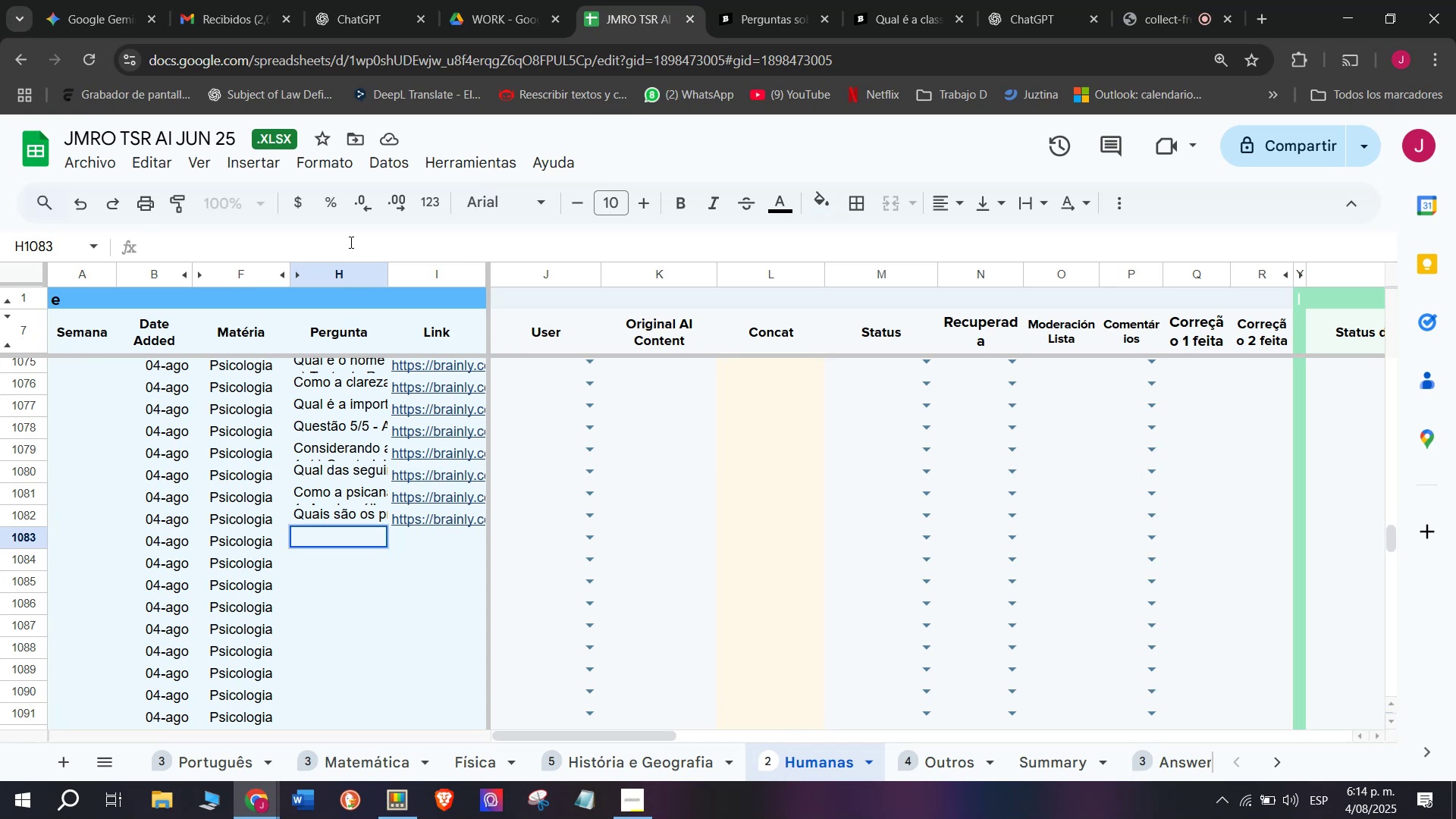 
key(C)
 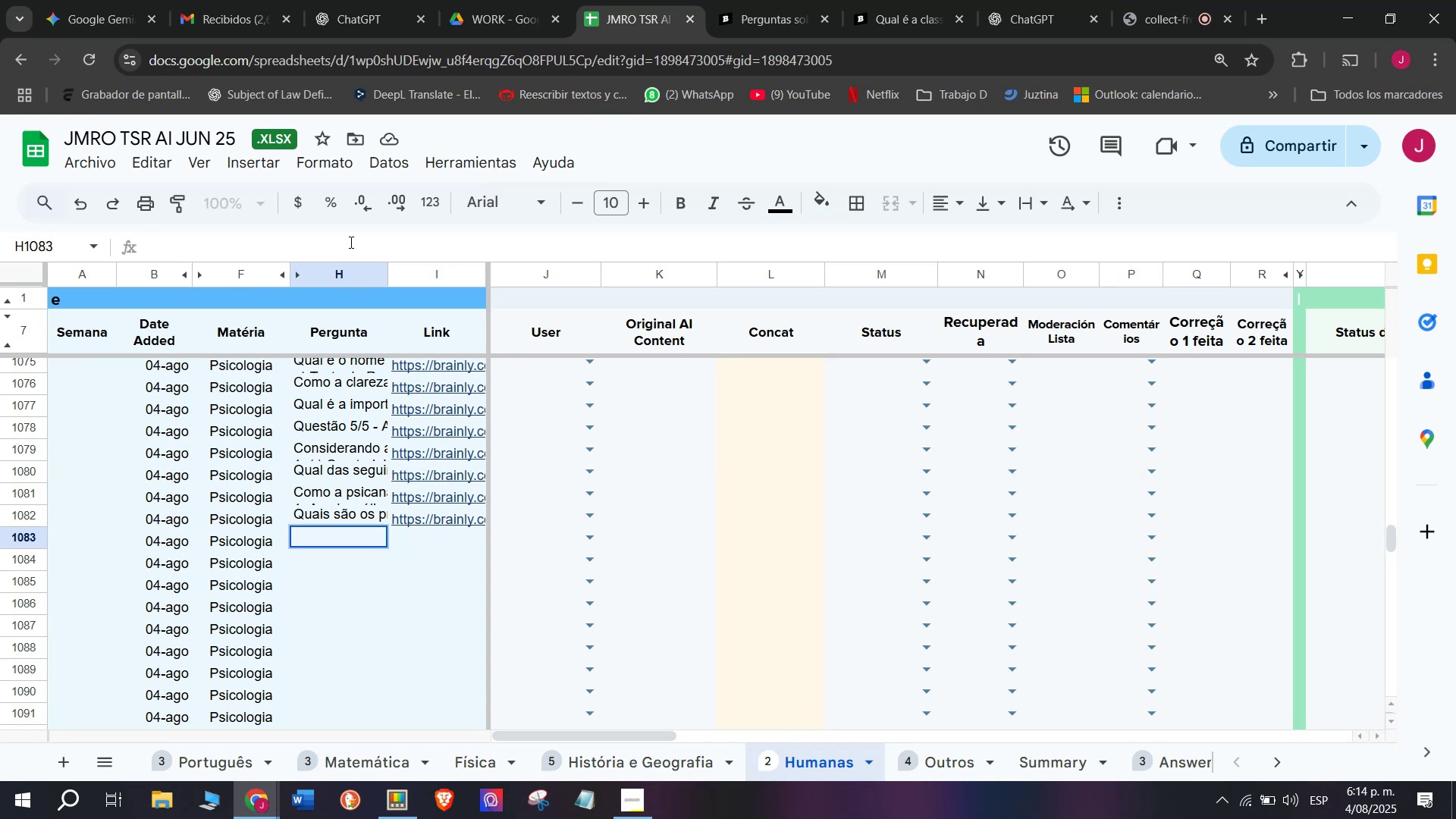 
key(Meta+MetaLeft)
 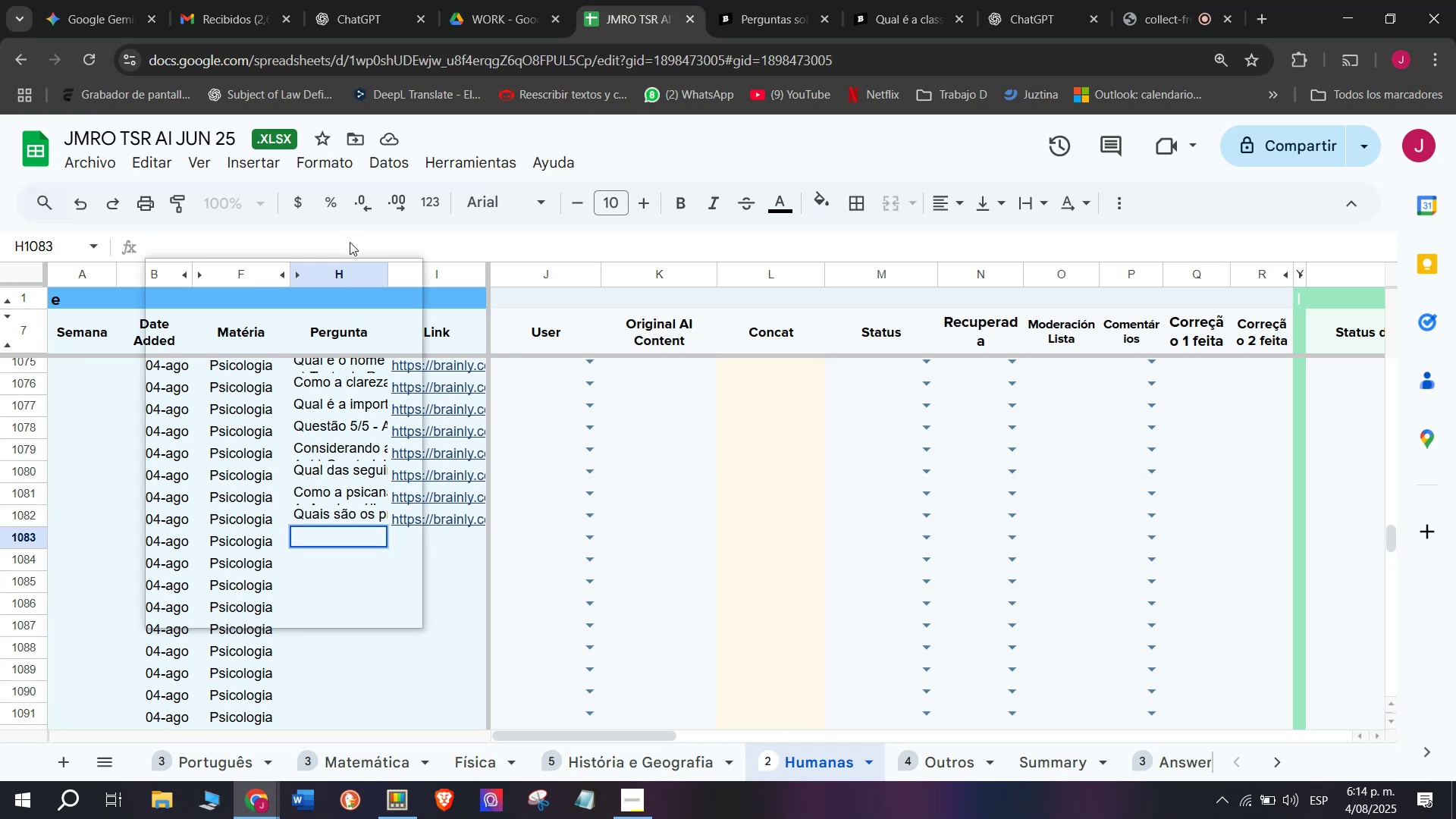 
key(Meta+V)
 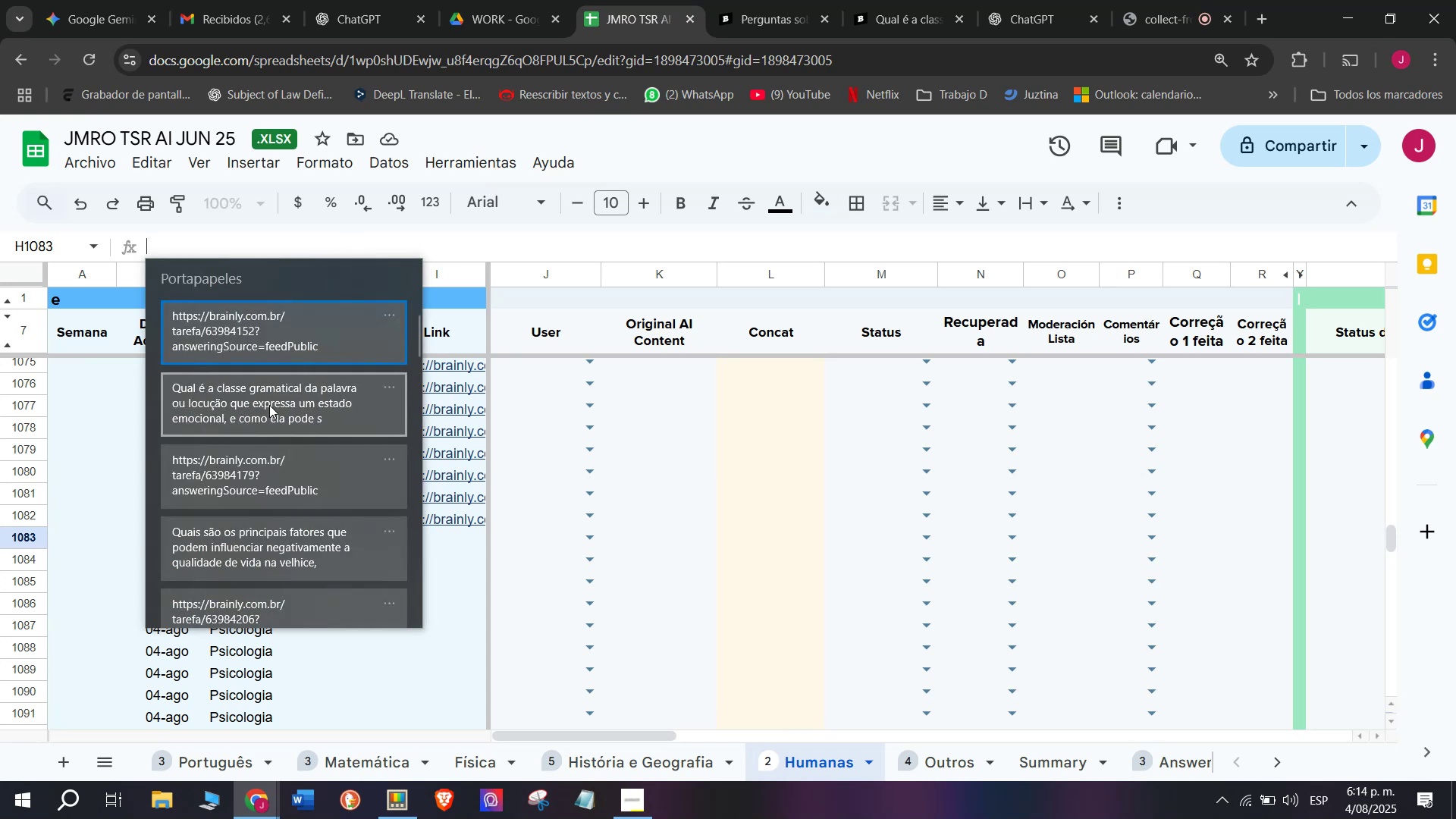 
key(Control+ControlLeft)
 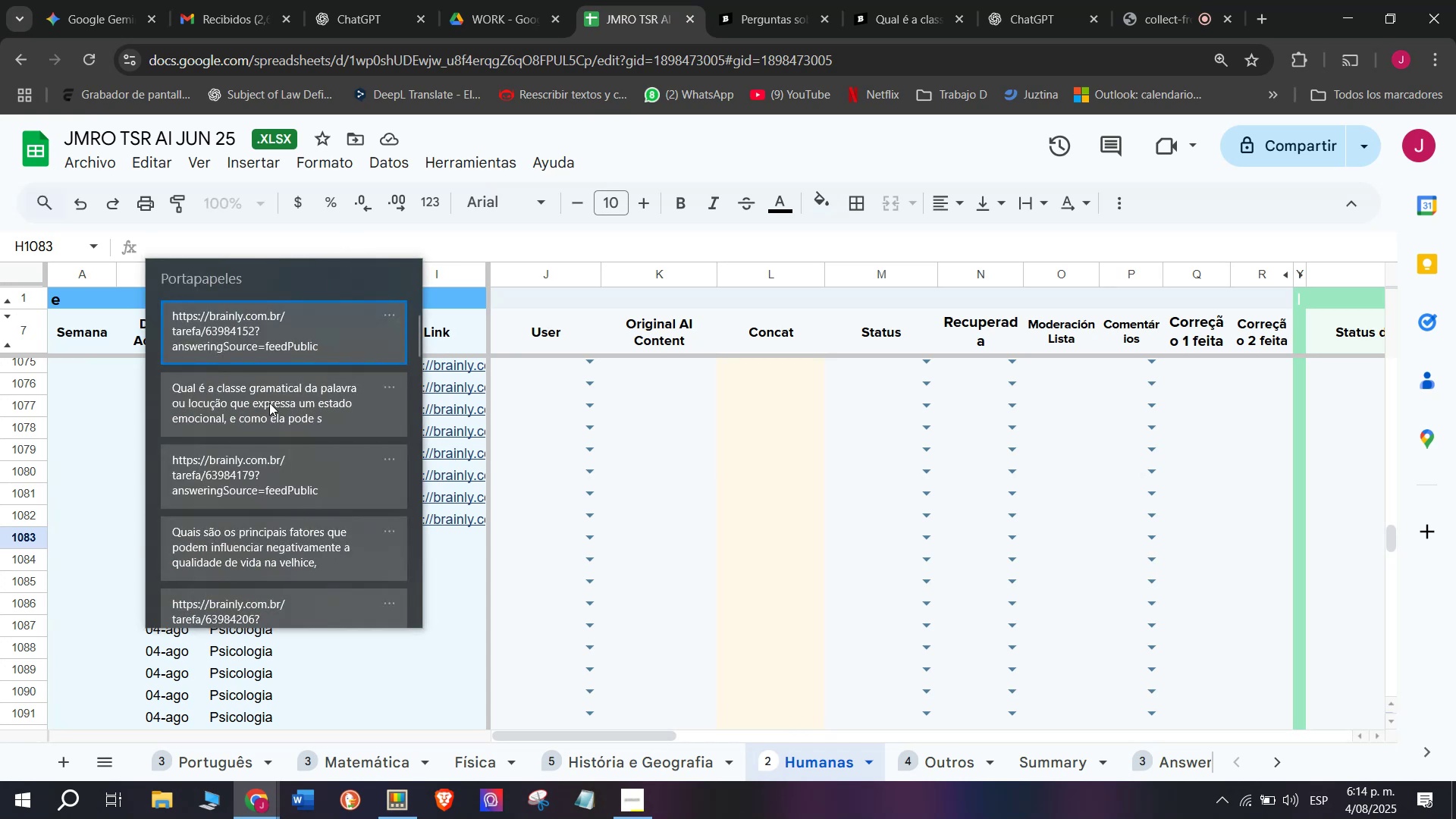 
key(Control+V)
 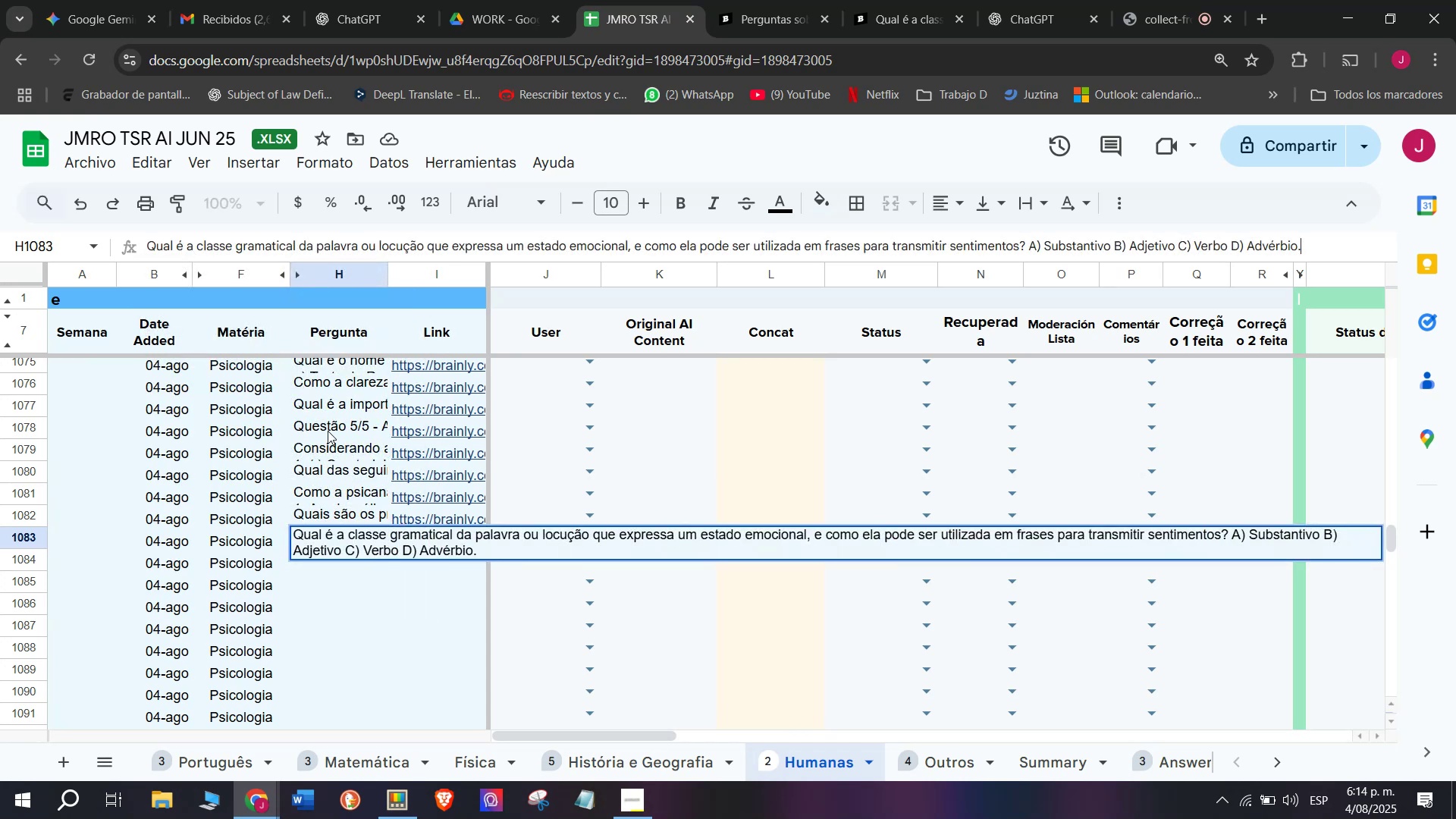 
key(Enter)
 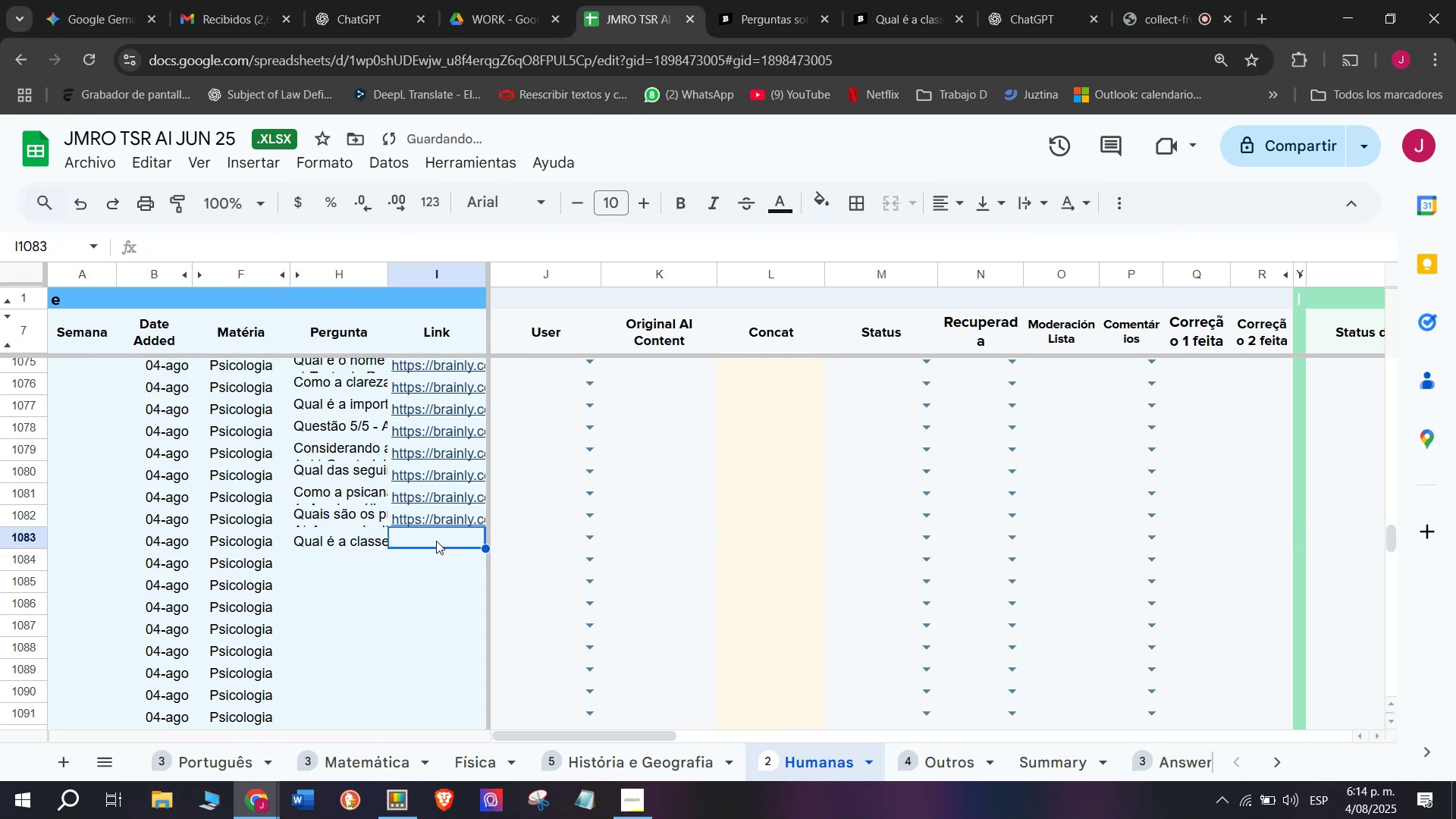 
key(C)
 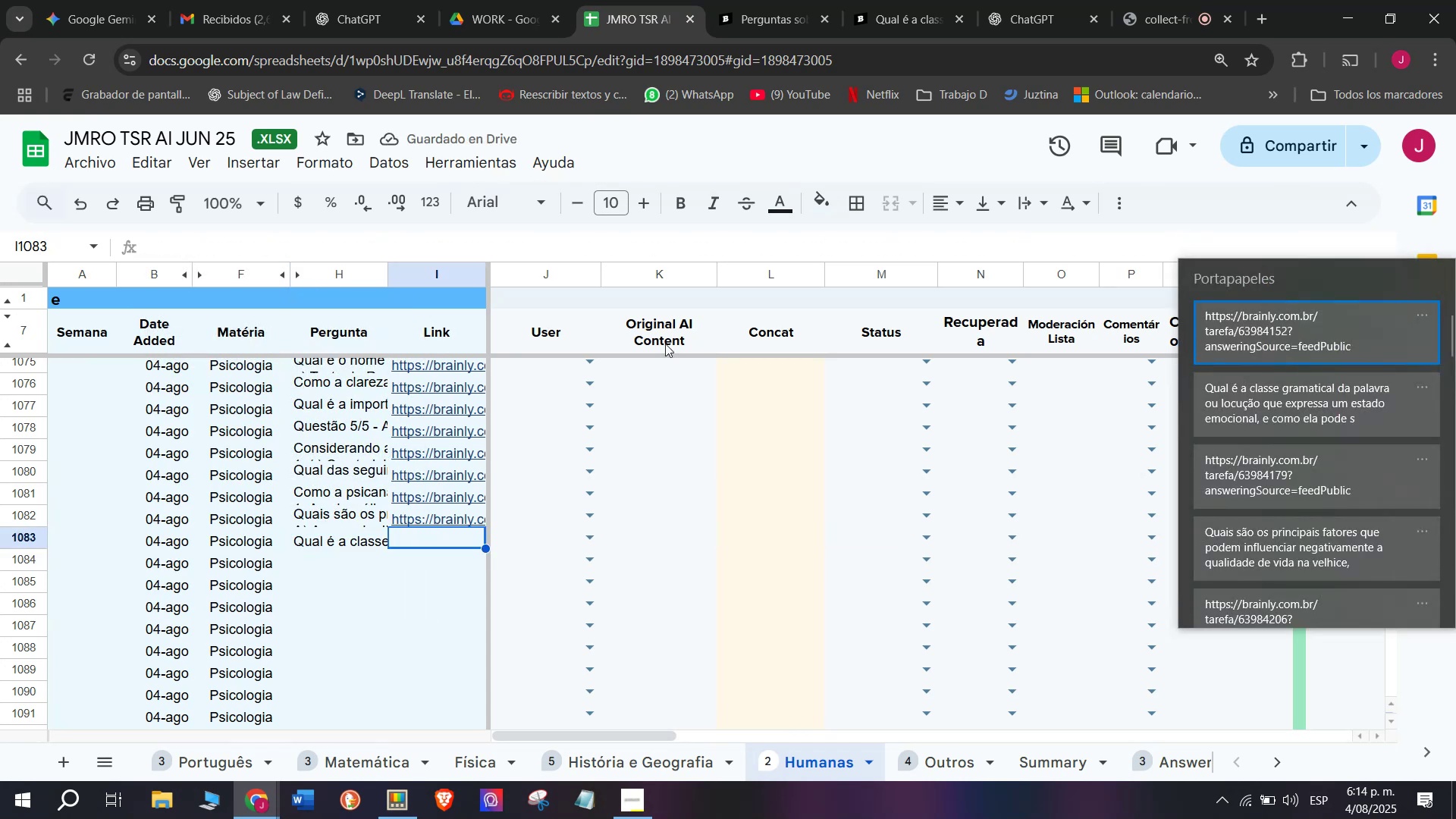 
key(Meta+MetaLeft)
 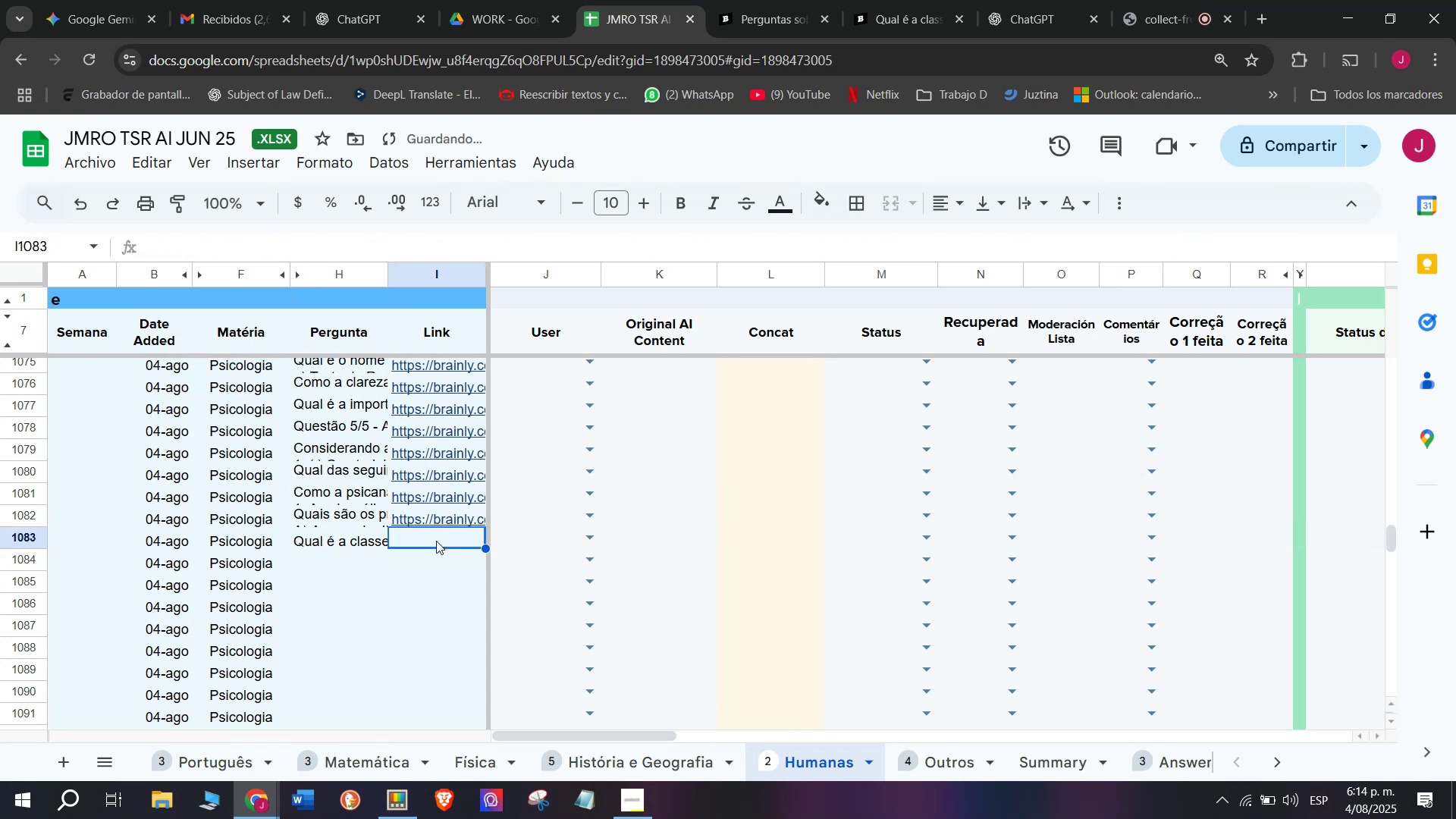 
key(Meta+V)
 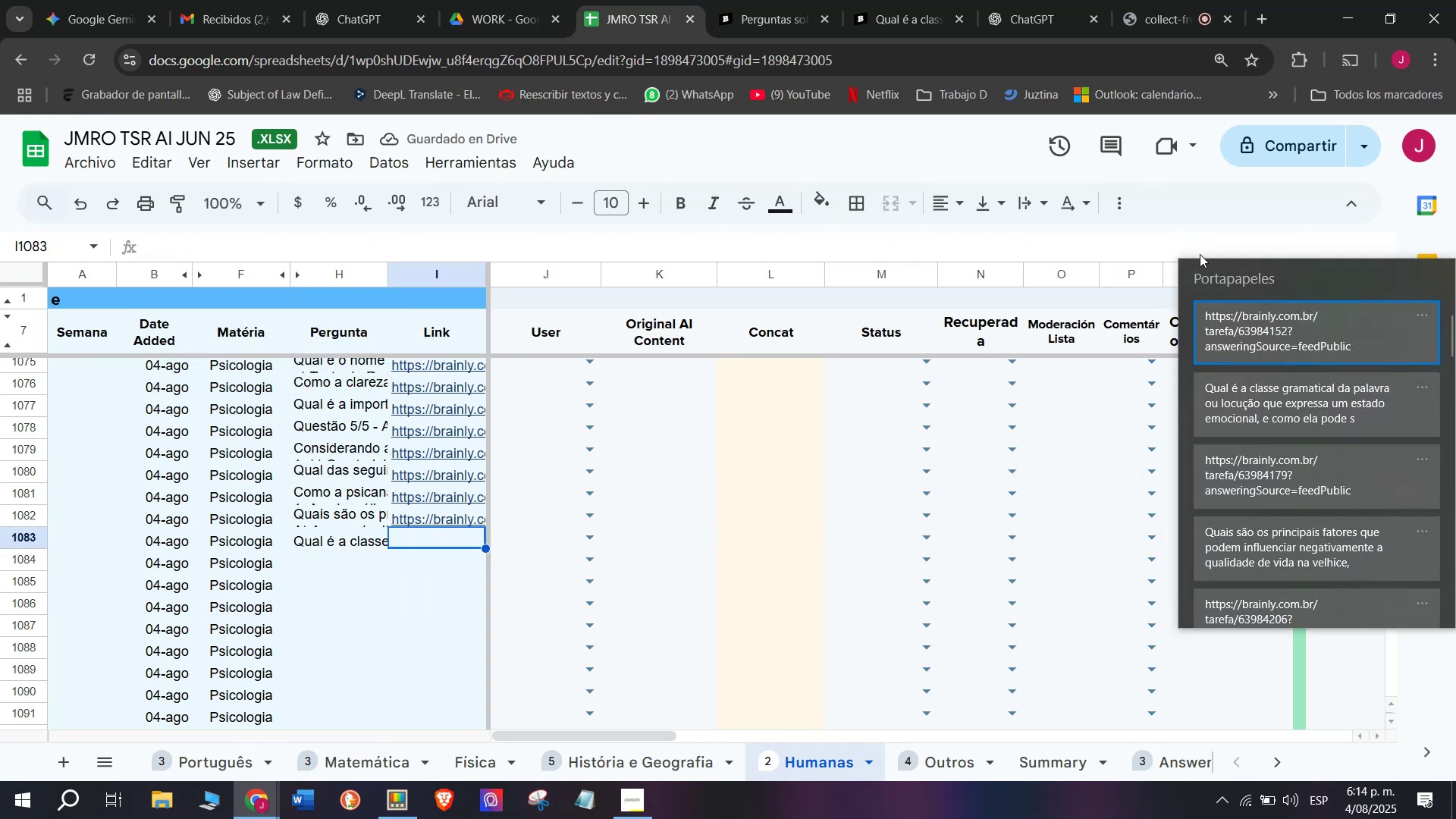 
left_click([1300, 310])
 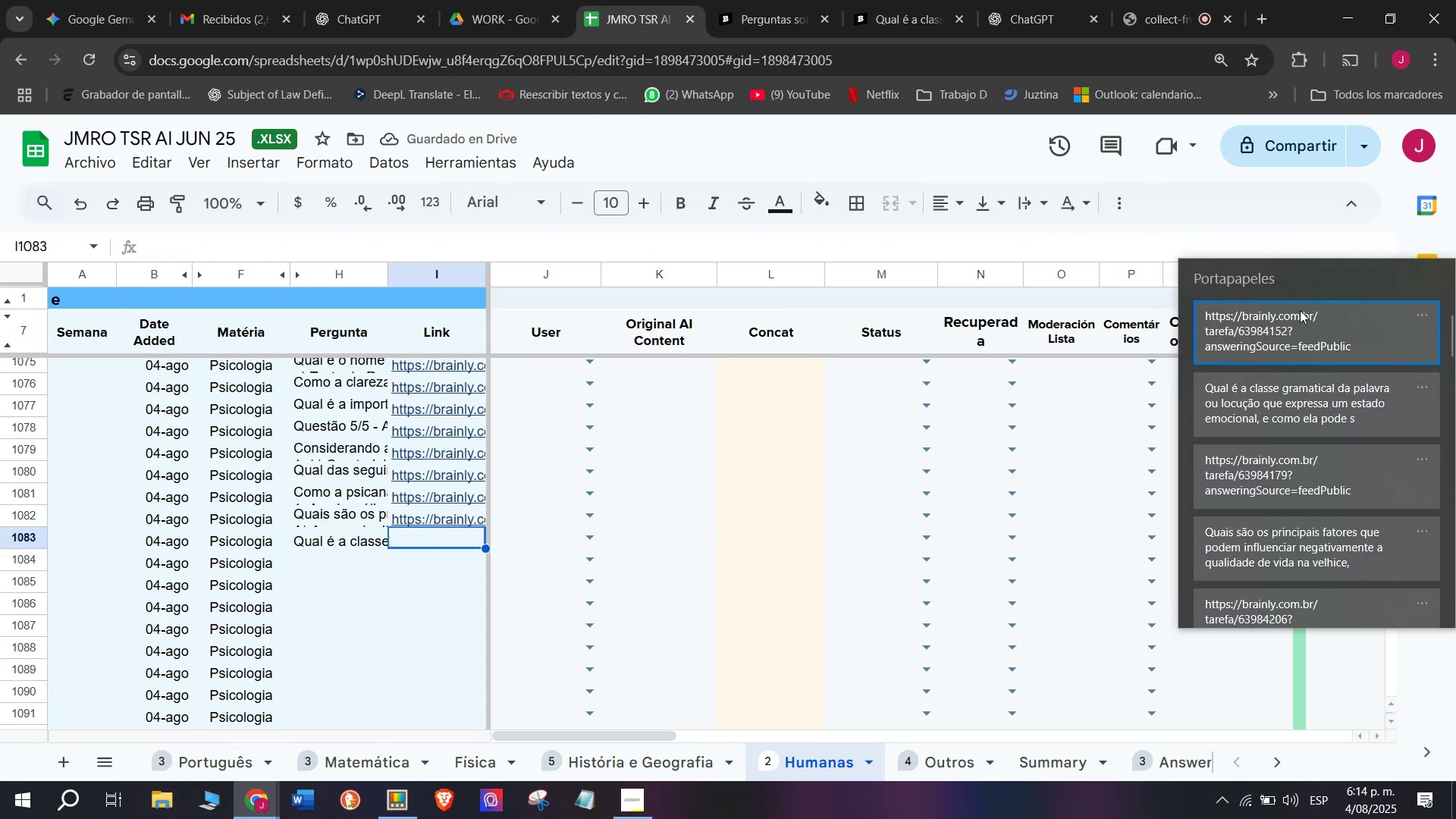 
key(Control+ControlLeft)
 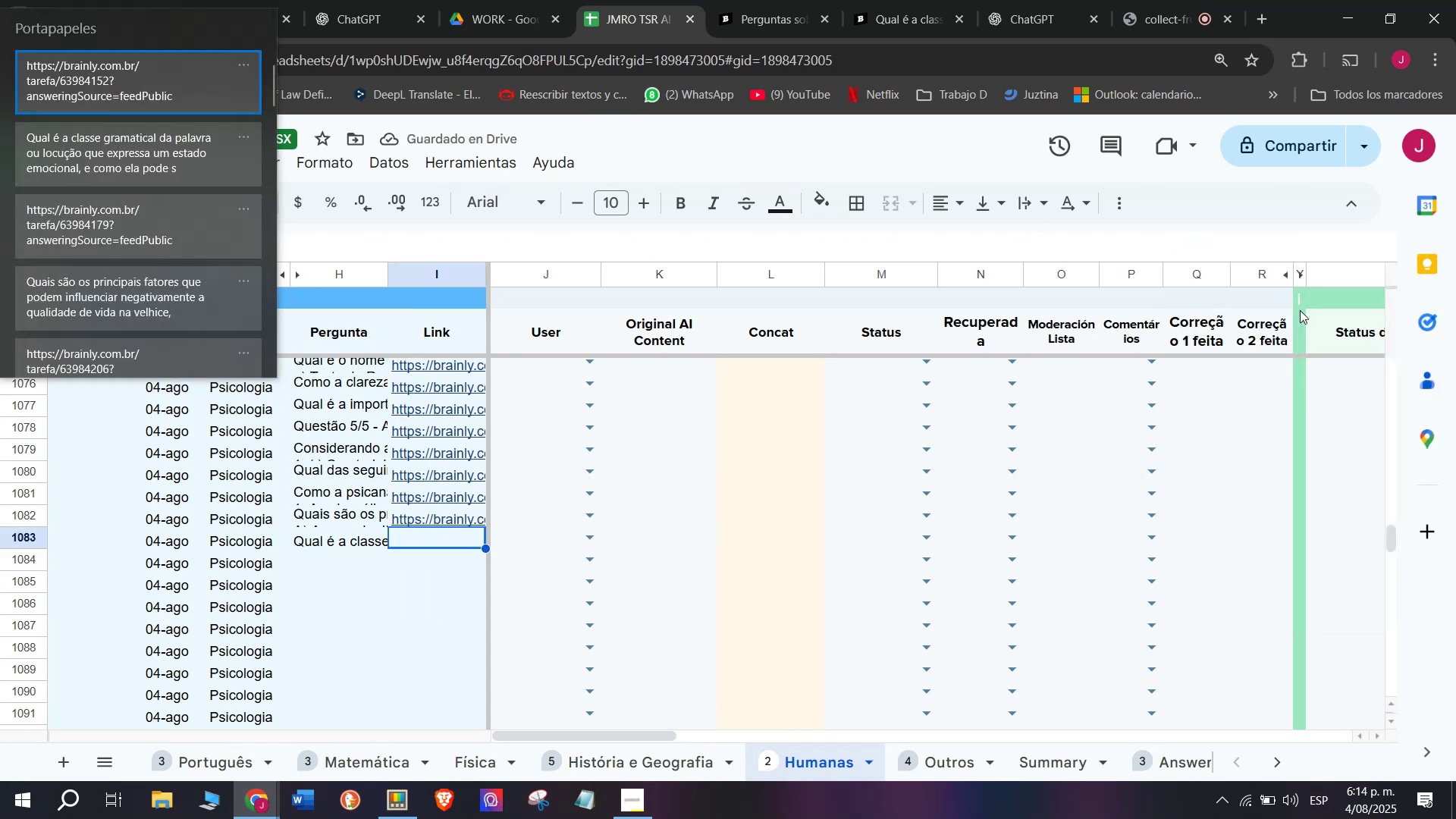 
key(Control+V)
 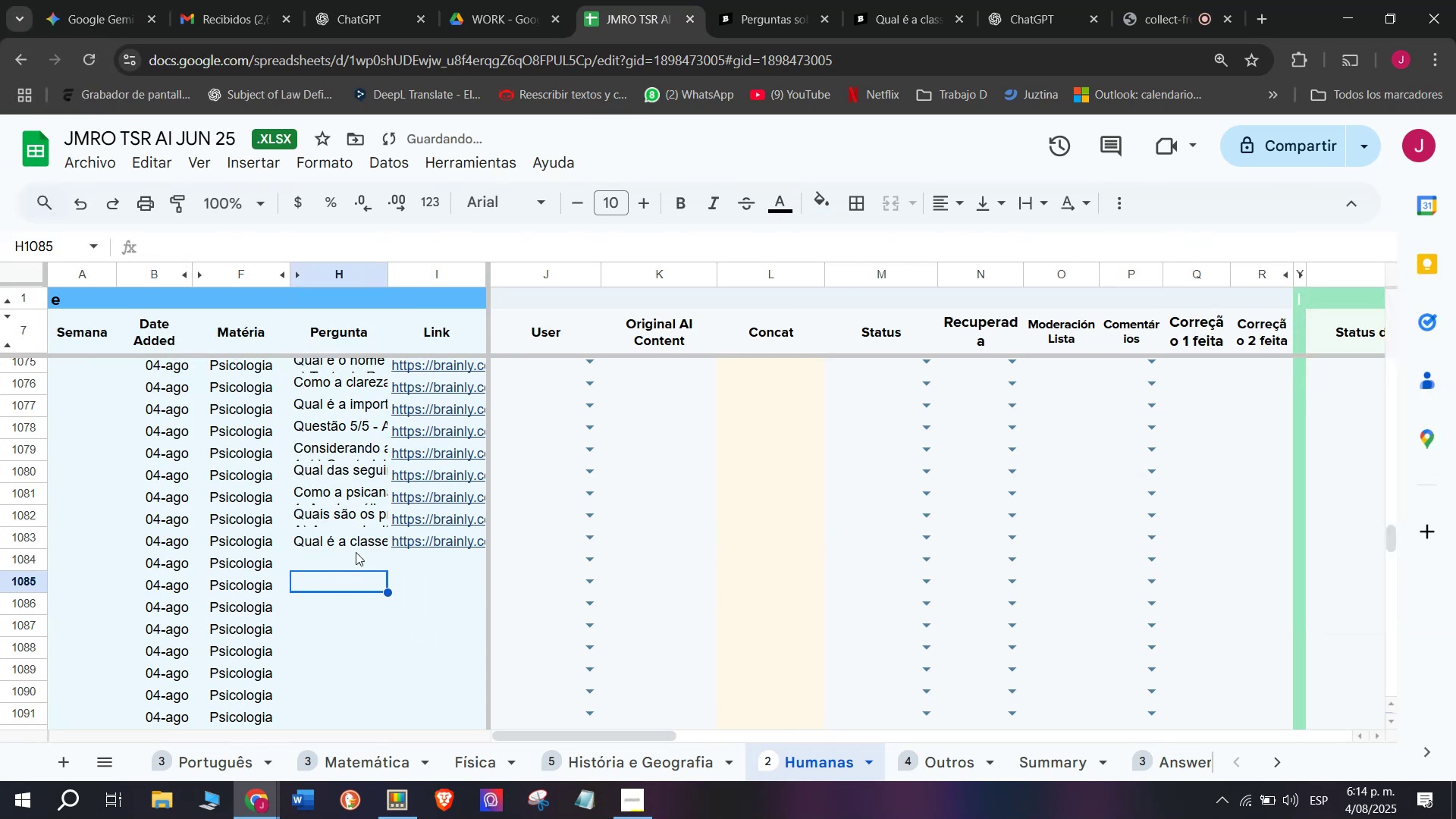 
left_click([346, 566])
 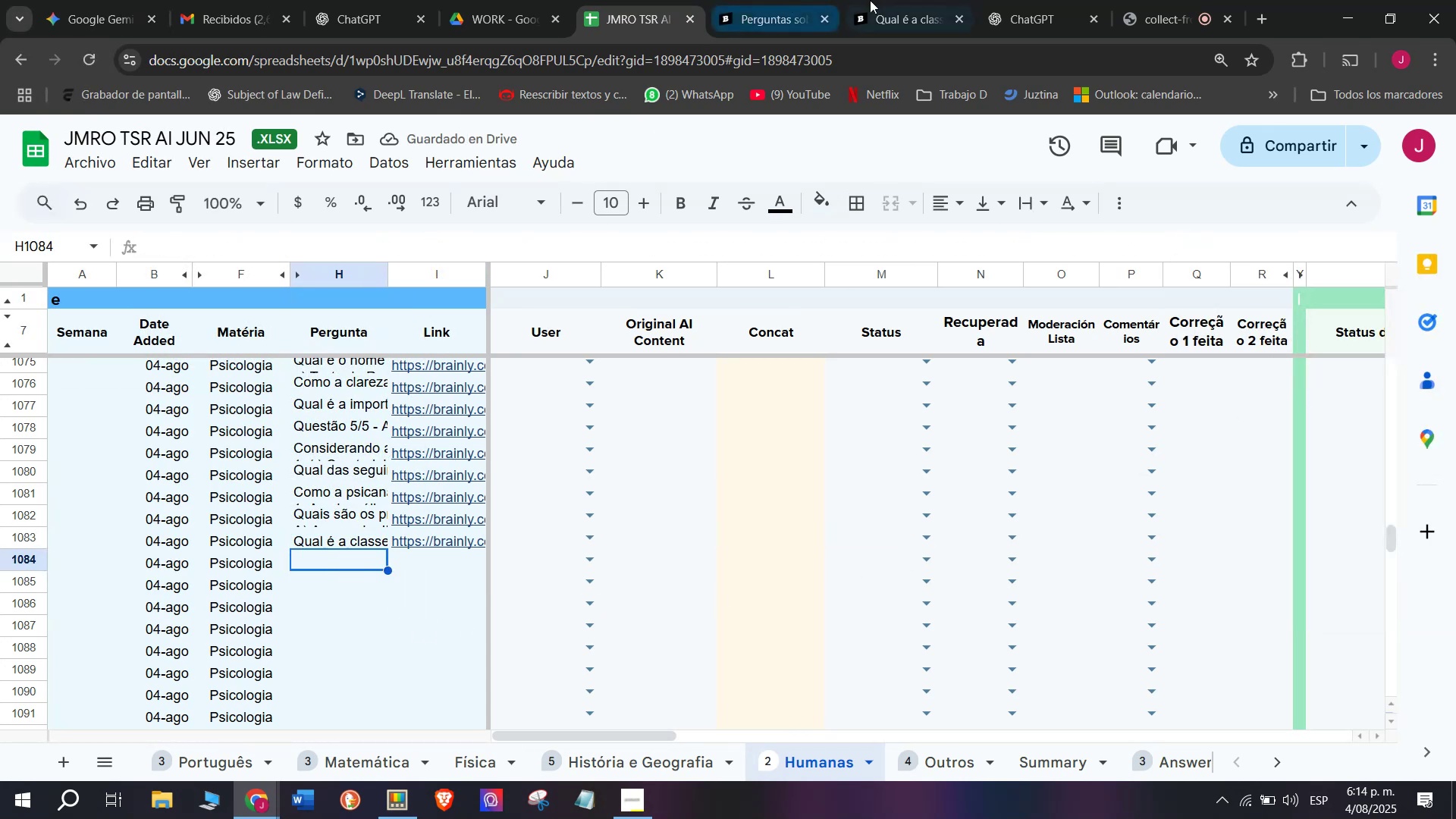 
left_click([937, 0])
 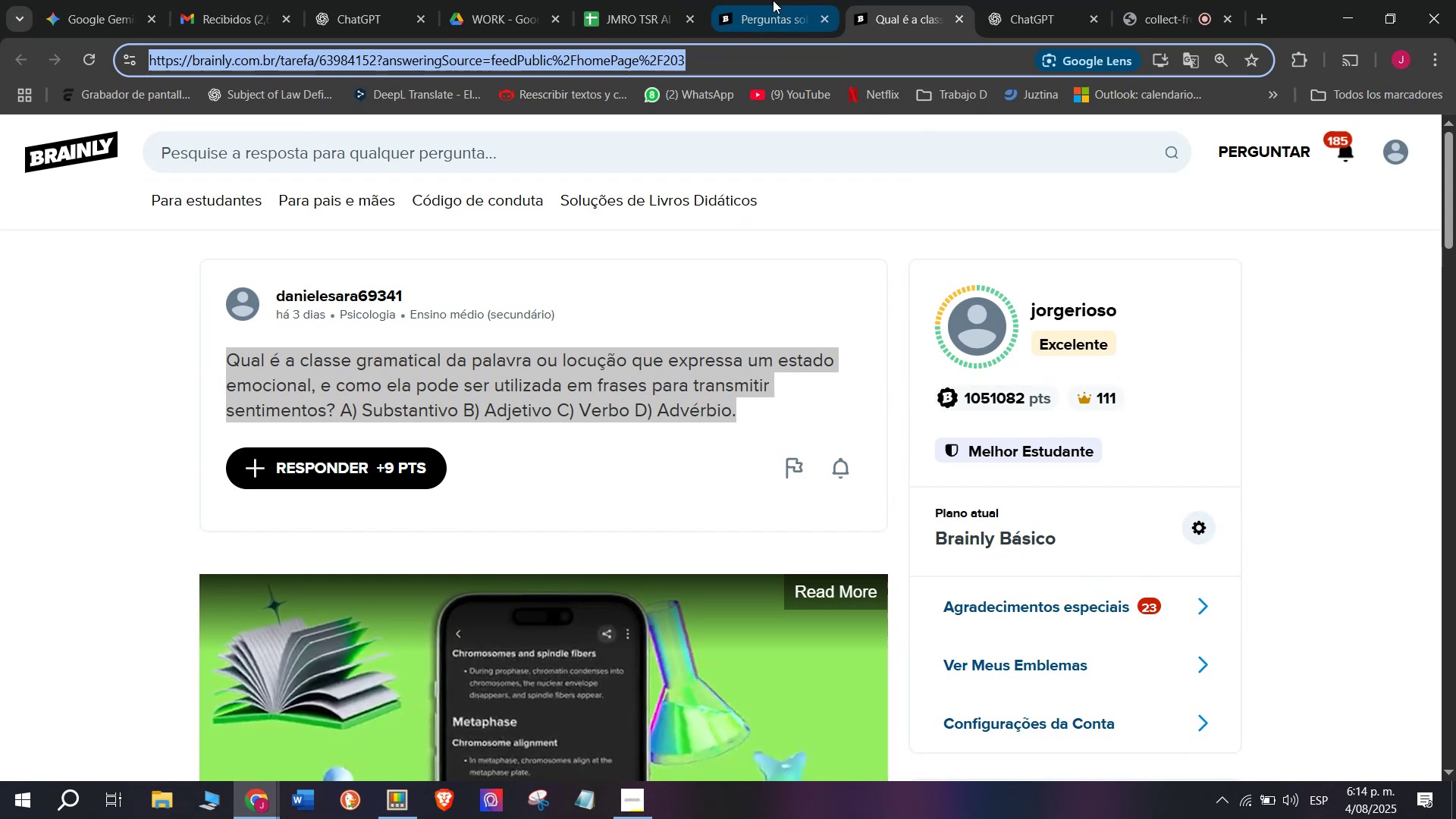 
left_click([773, 0])
 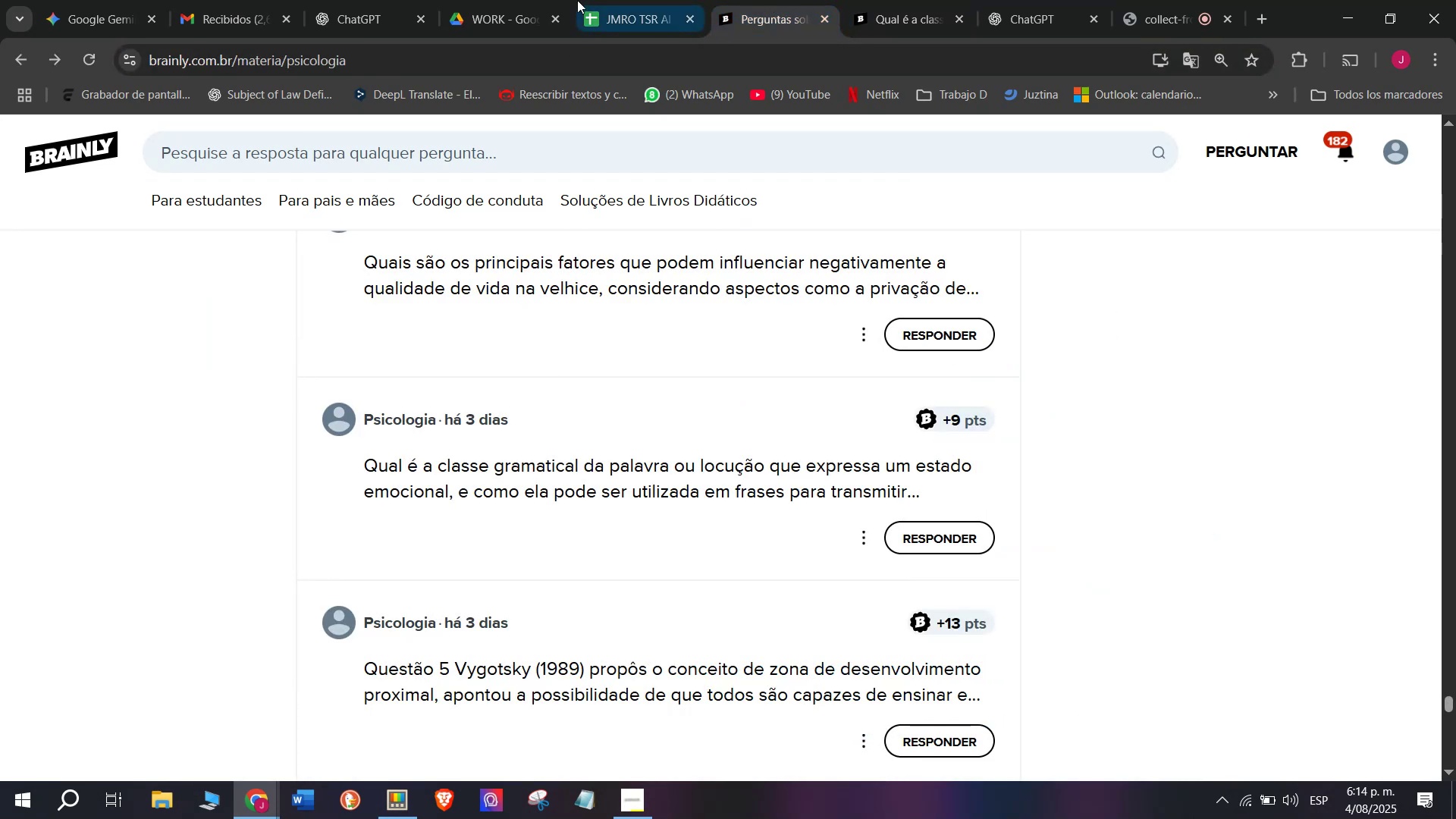 
left_click([604, 0])
 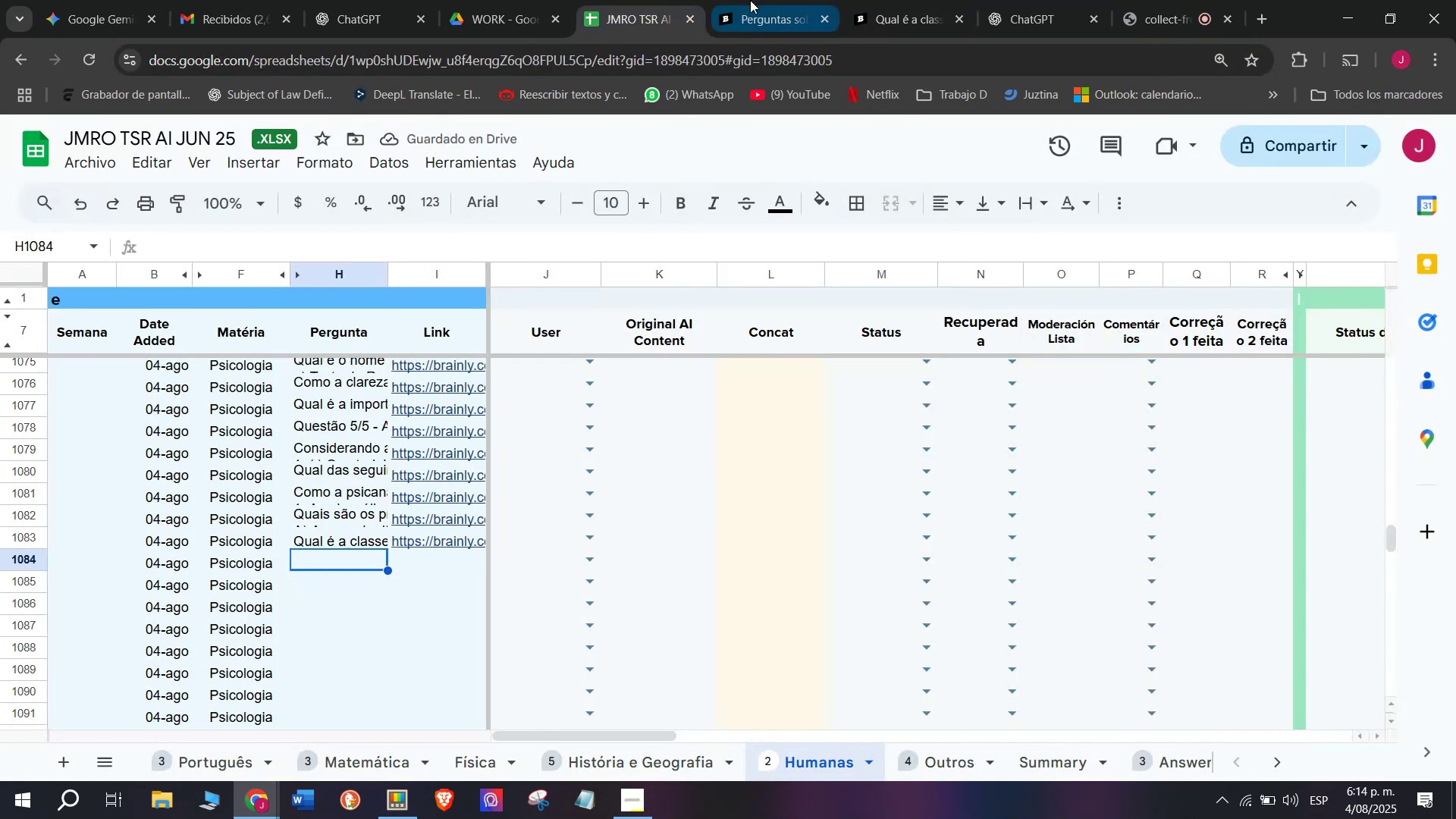 
left_click([753, 0])
 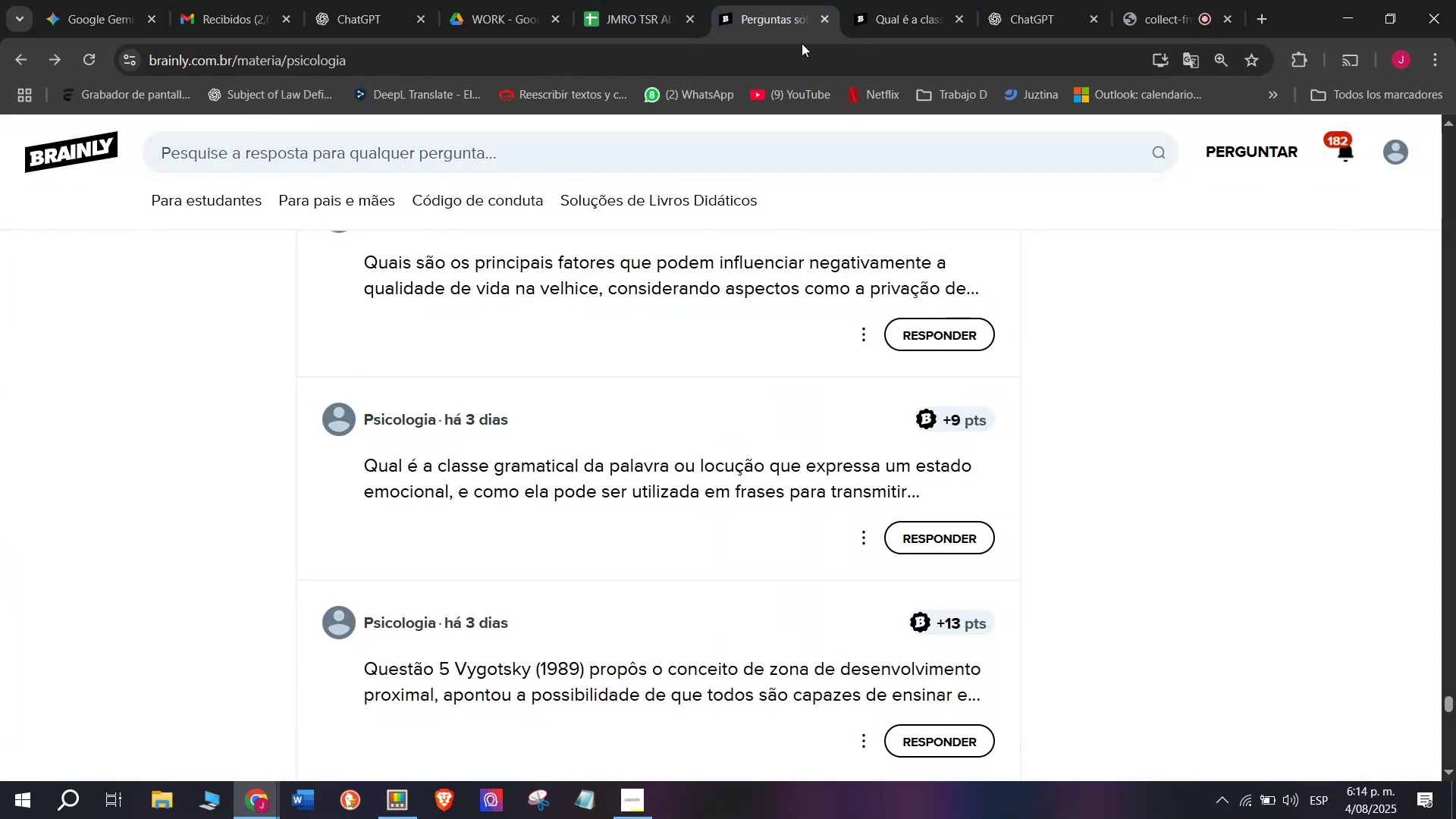 
scroll: coordinate [770, 407], scroll_direction: down, amount: 1.0
 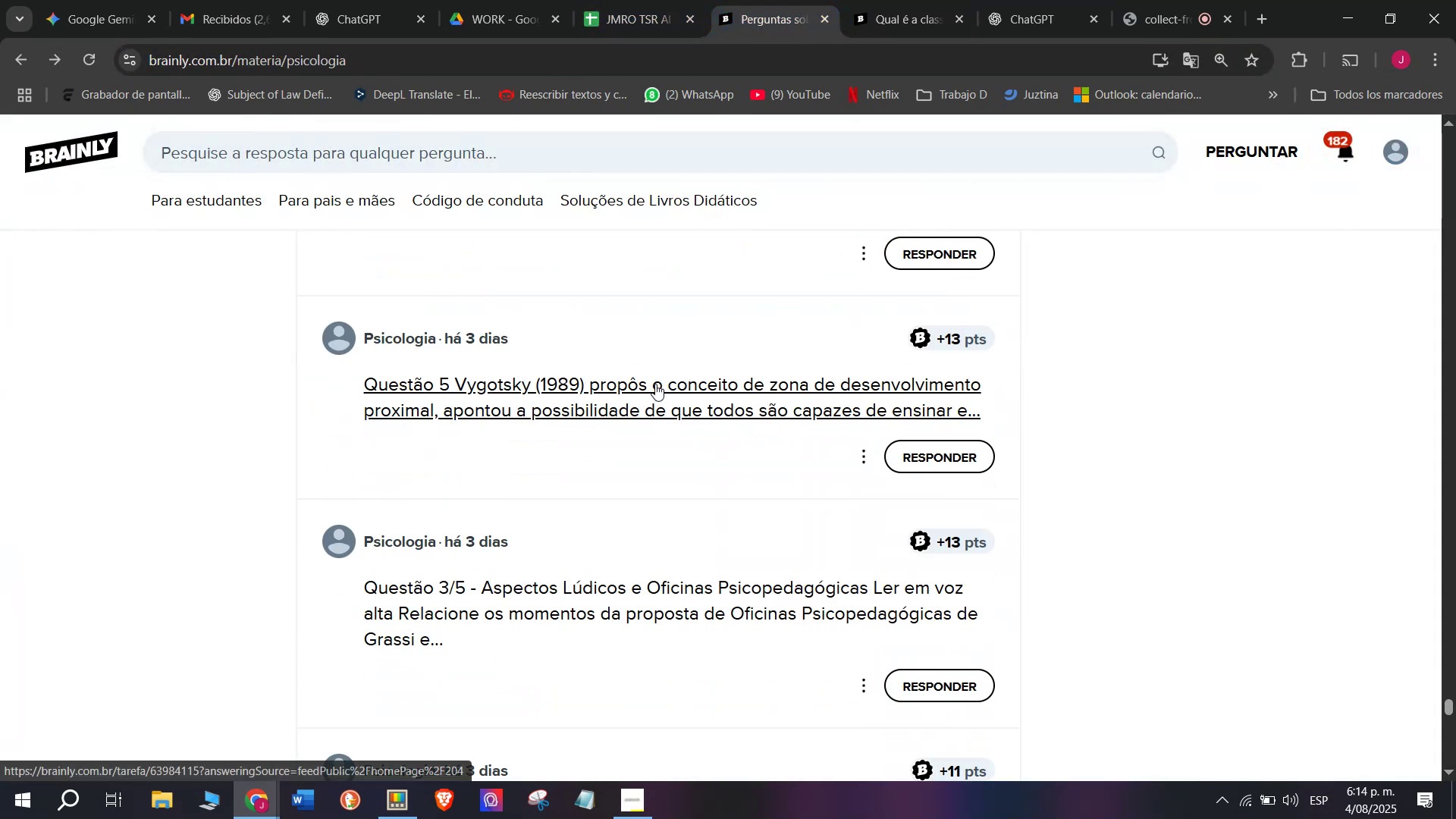 
right_click([655, 384])
 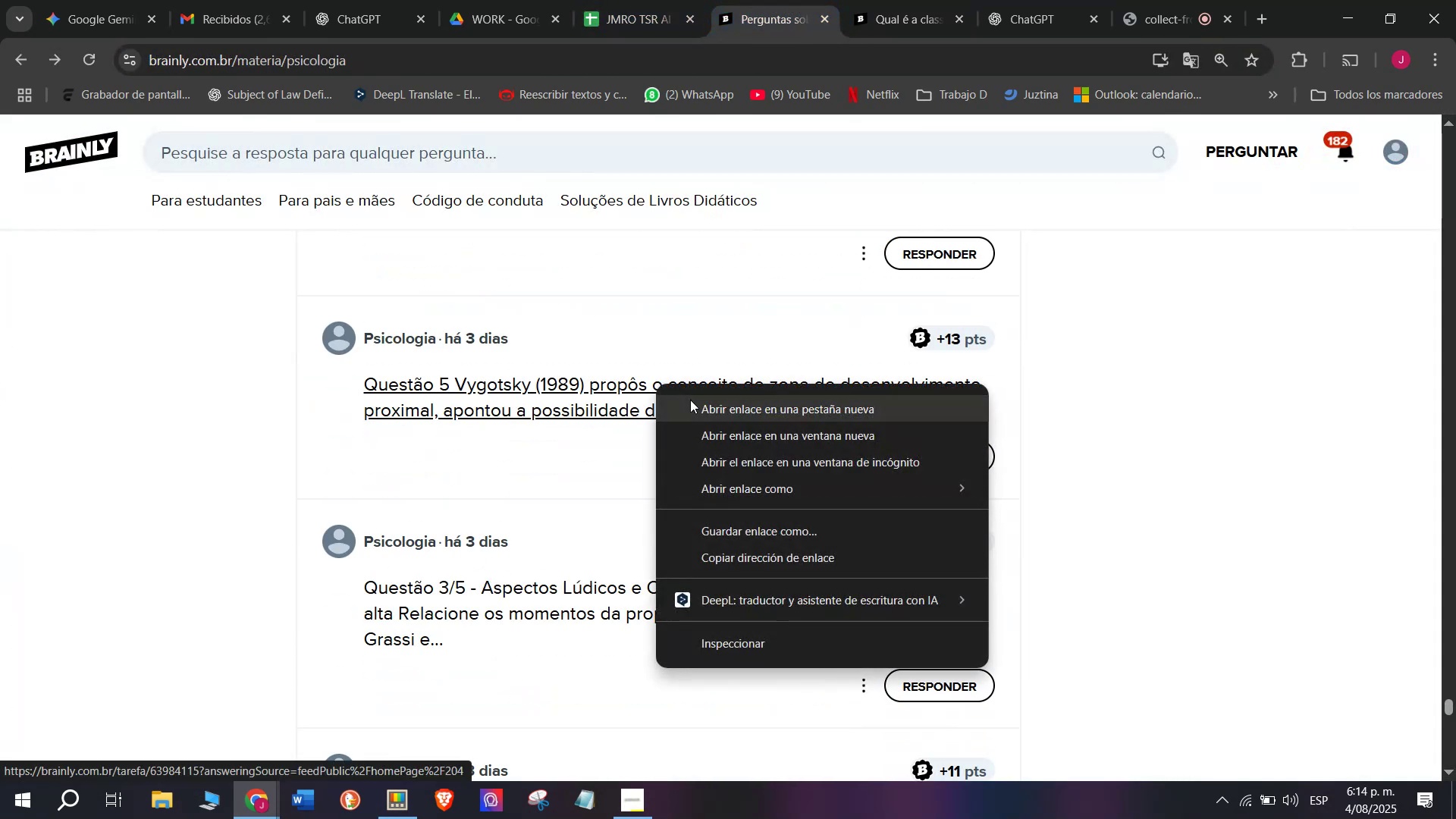 
left_click([690, 400])
 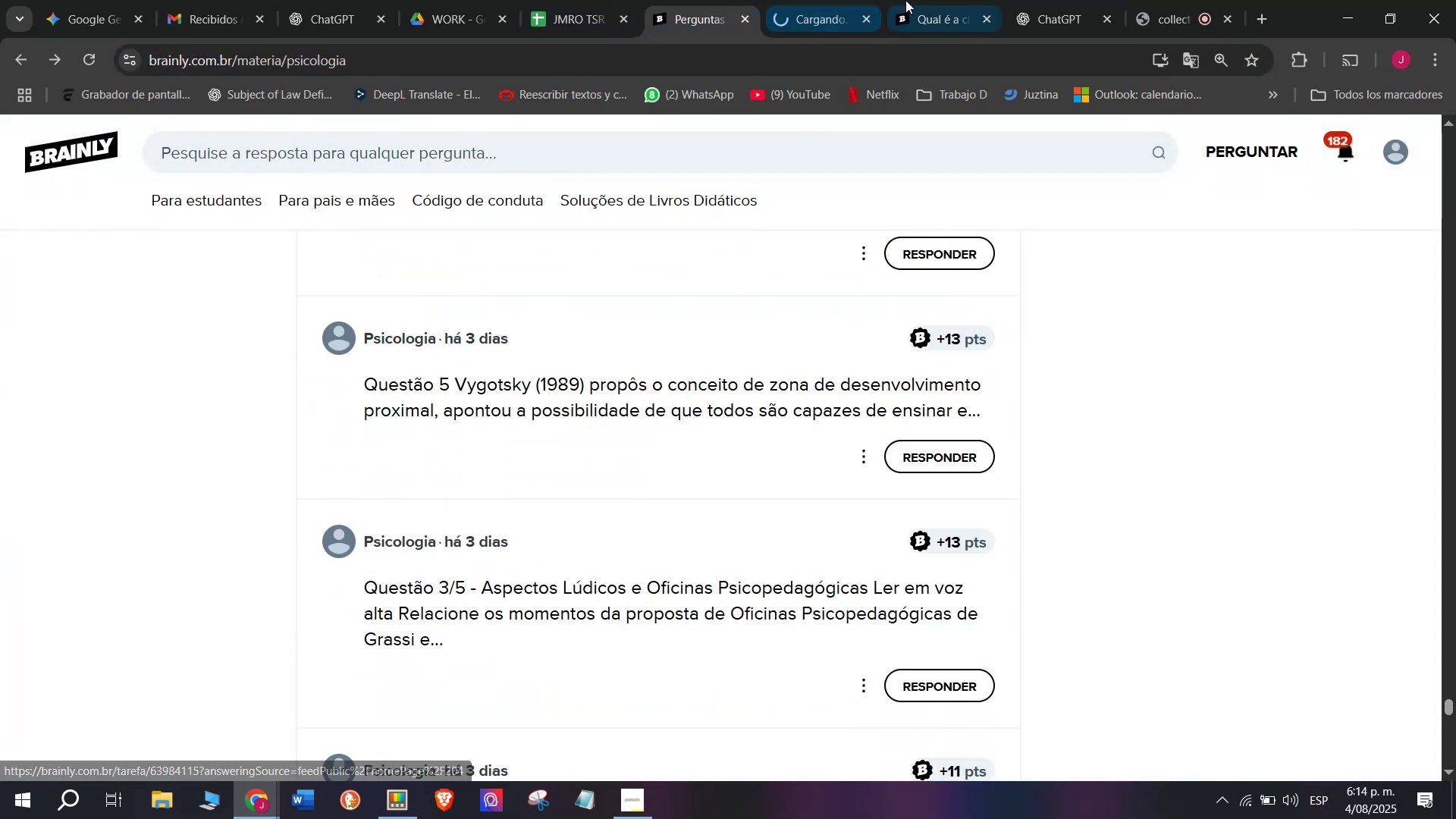 
left_click([928, 0])
 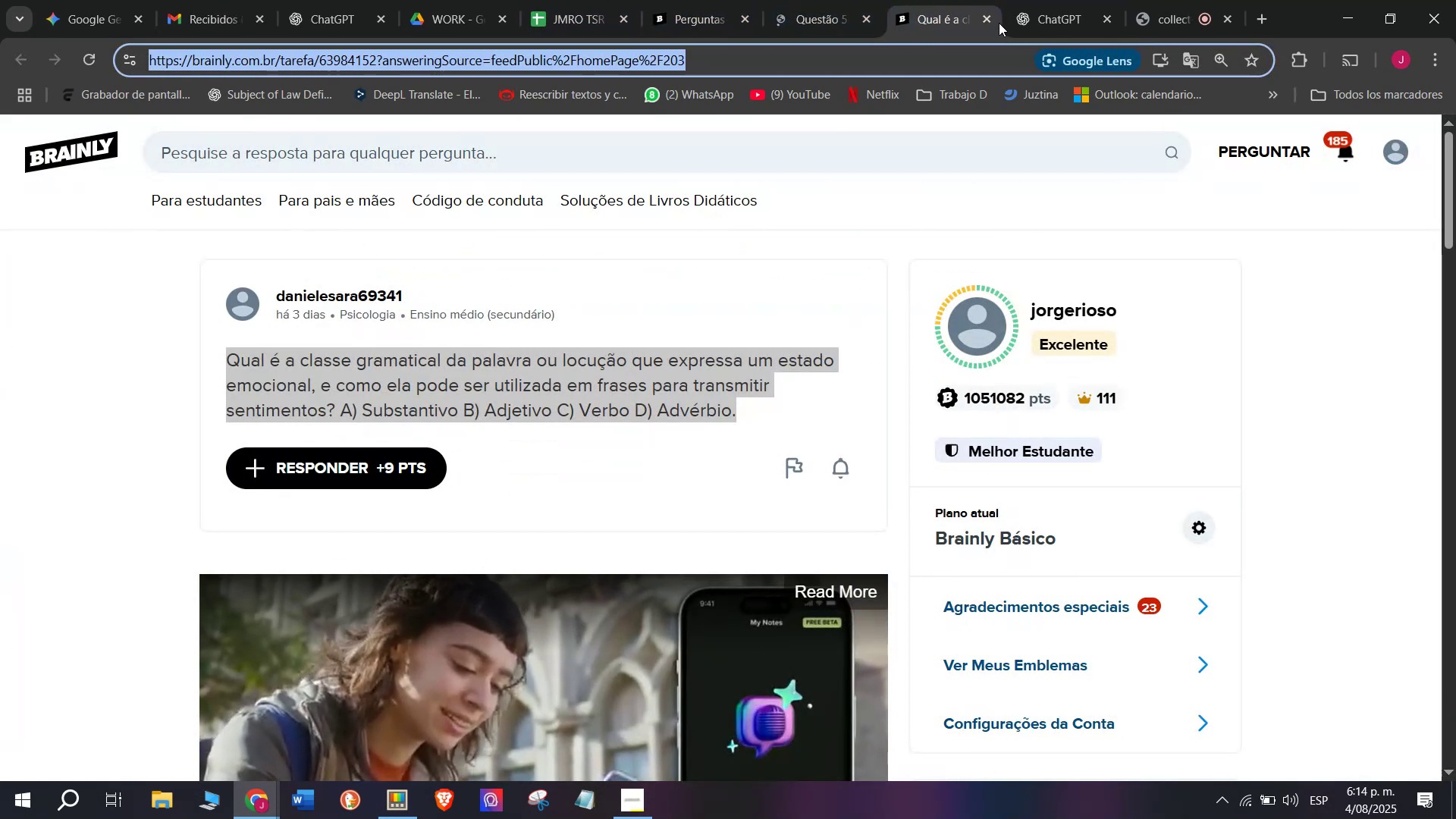 
left_click([988, 17])
 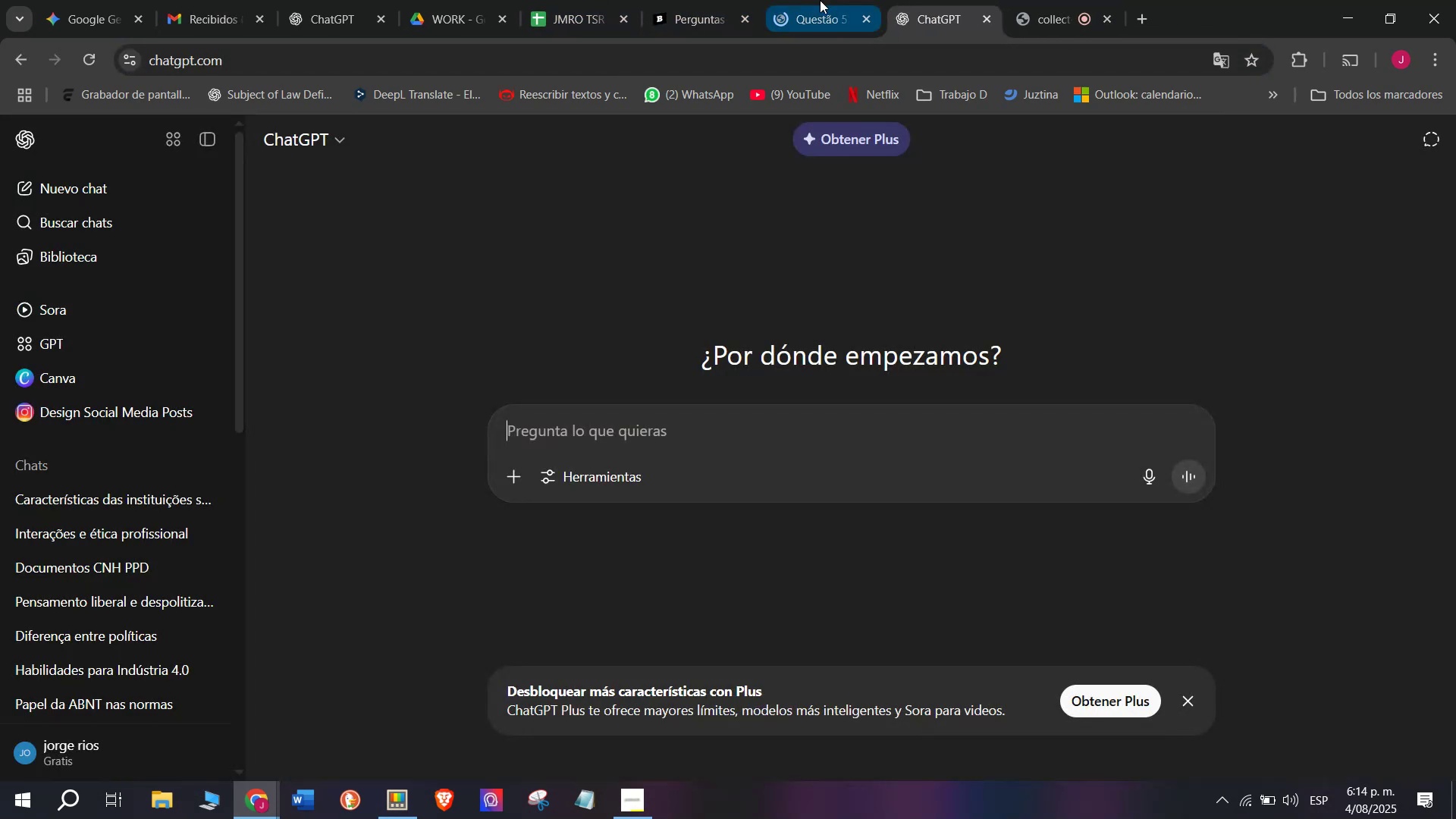 
left_click([820, 0])
 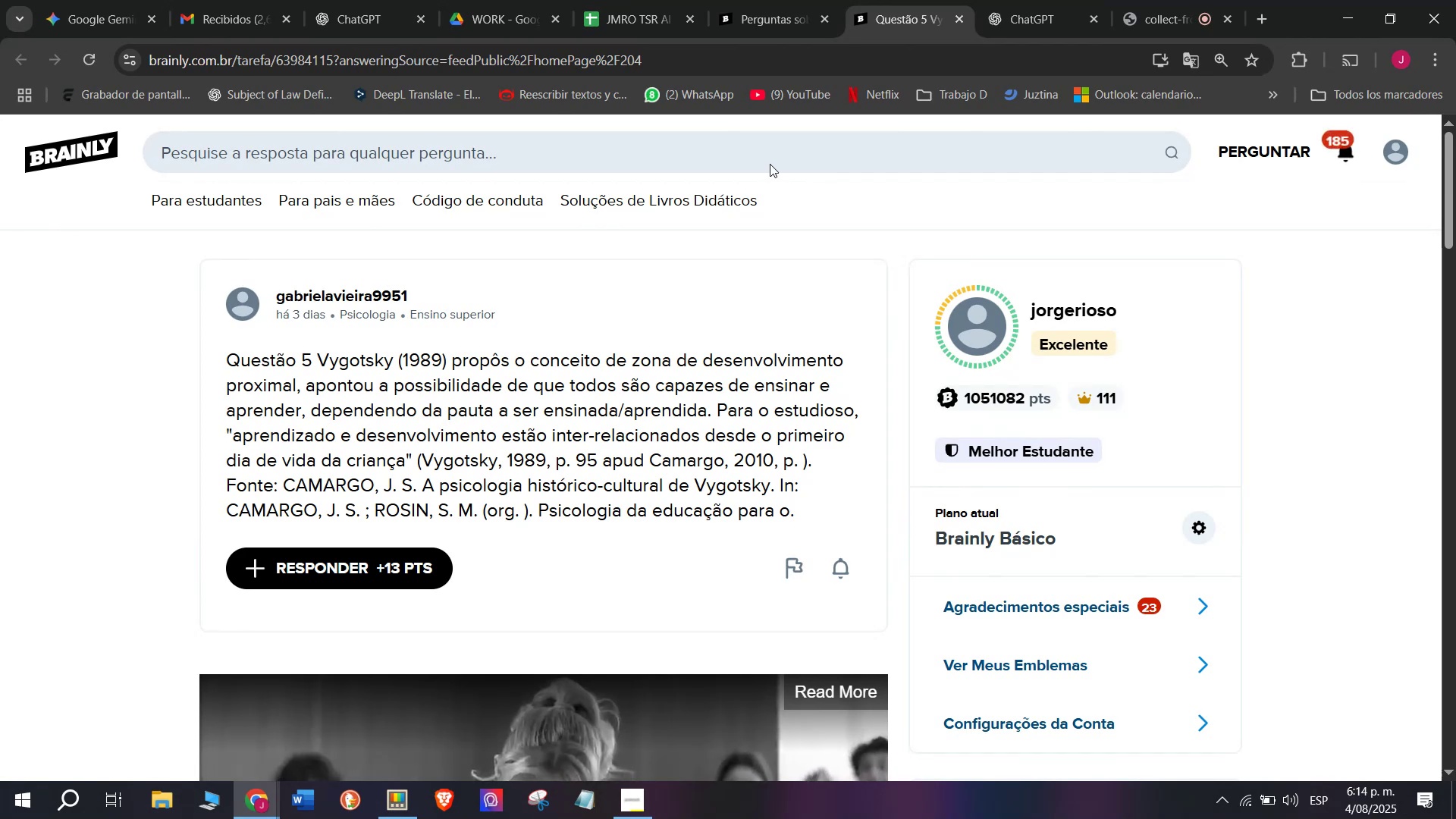 
wait(7.38)
 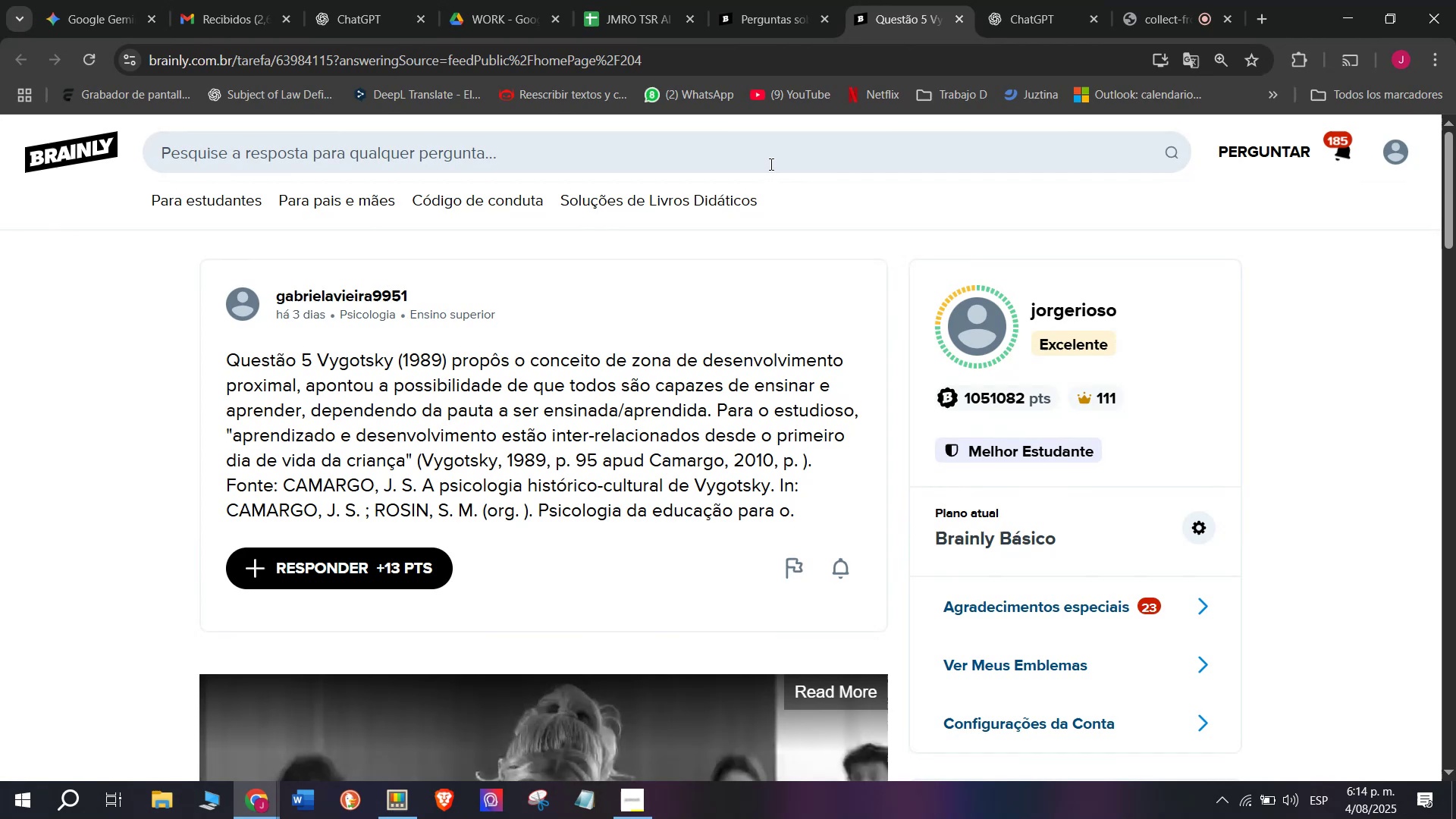 
double_click([679, 397])
 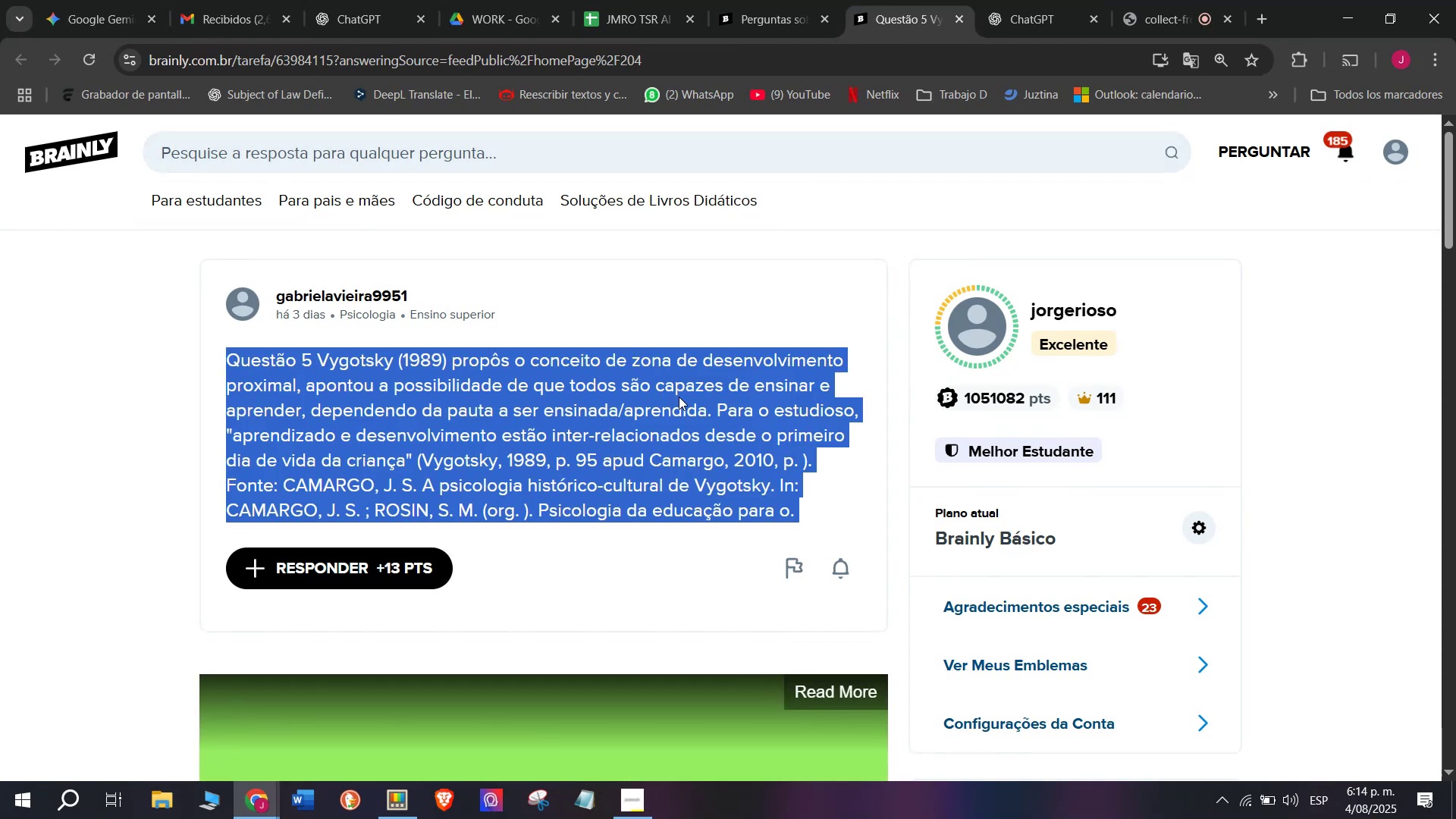 
triple_click([679, 397])
 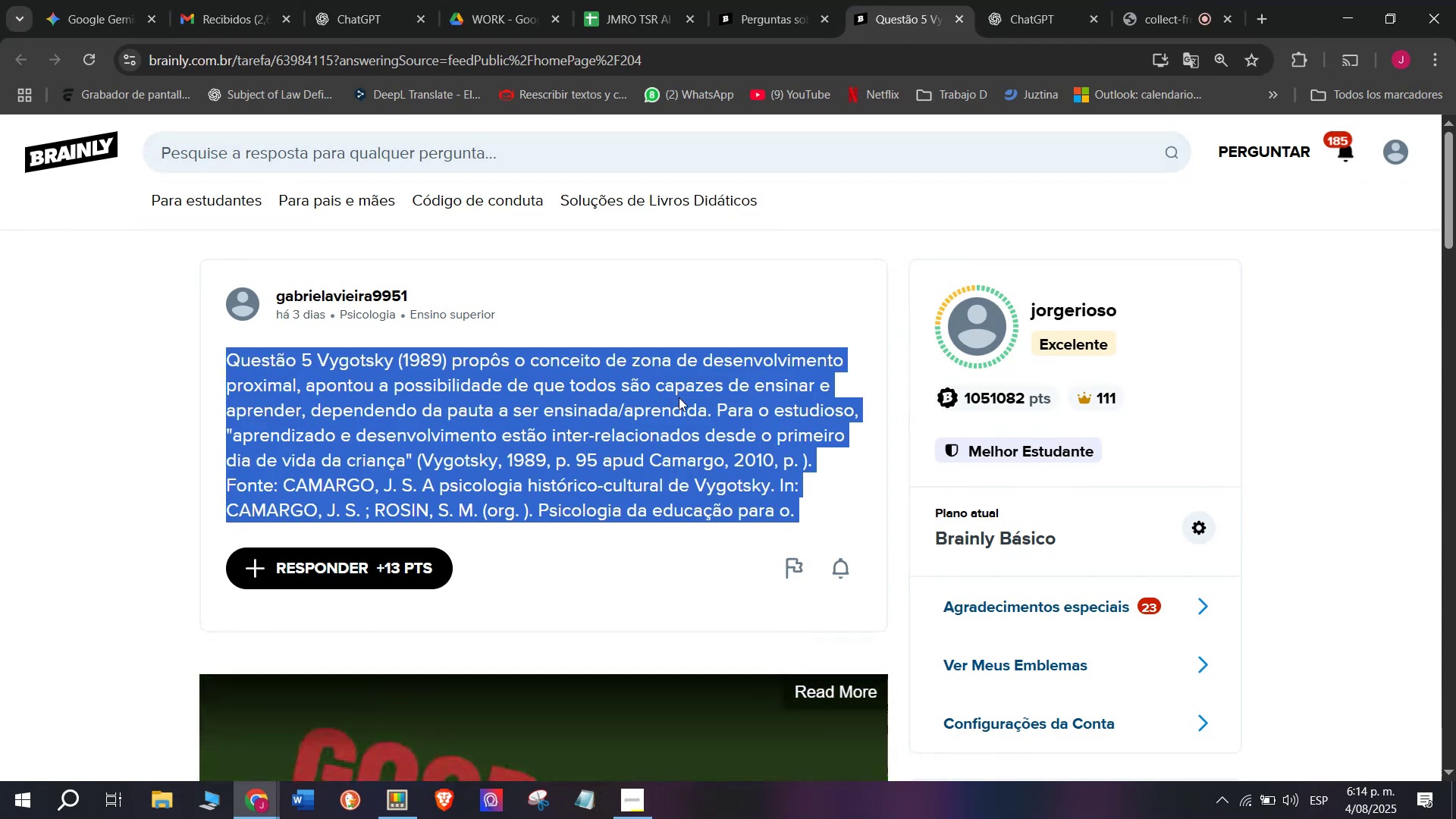 
key(Control+ControlLeft)
 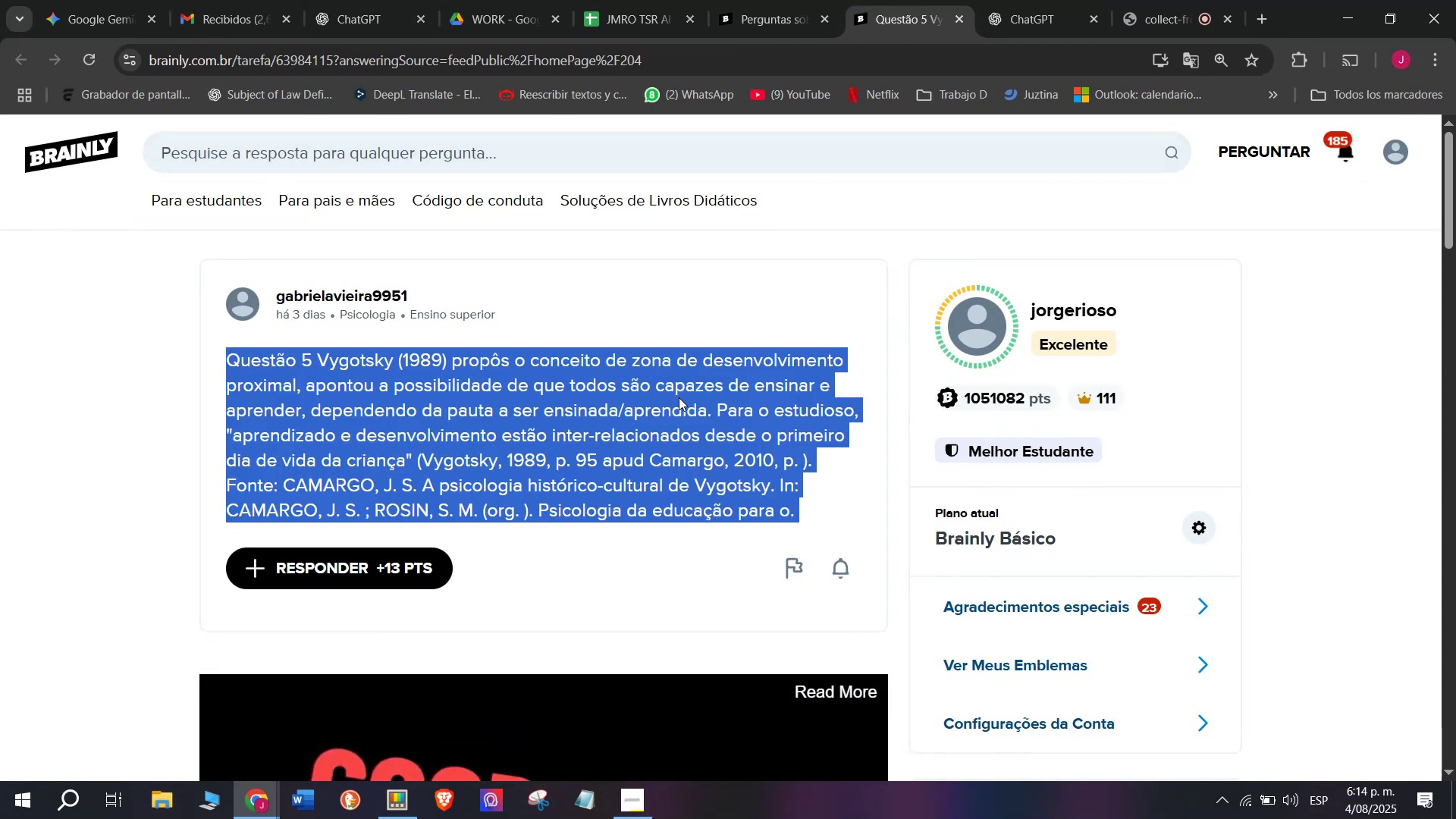 
key(Break)
 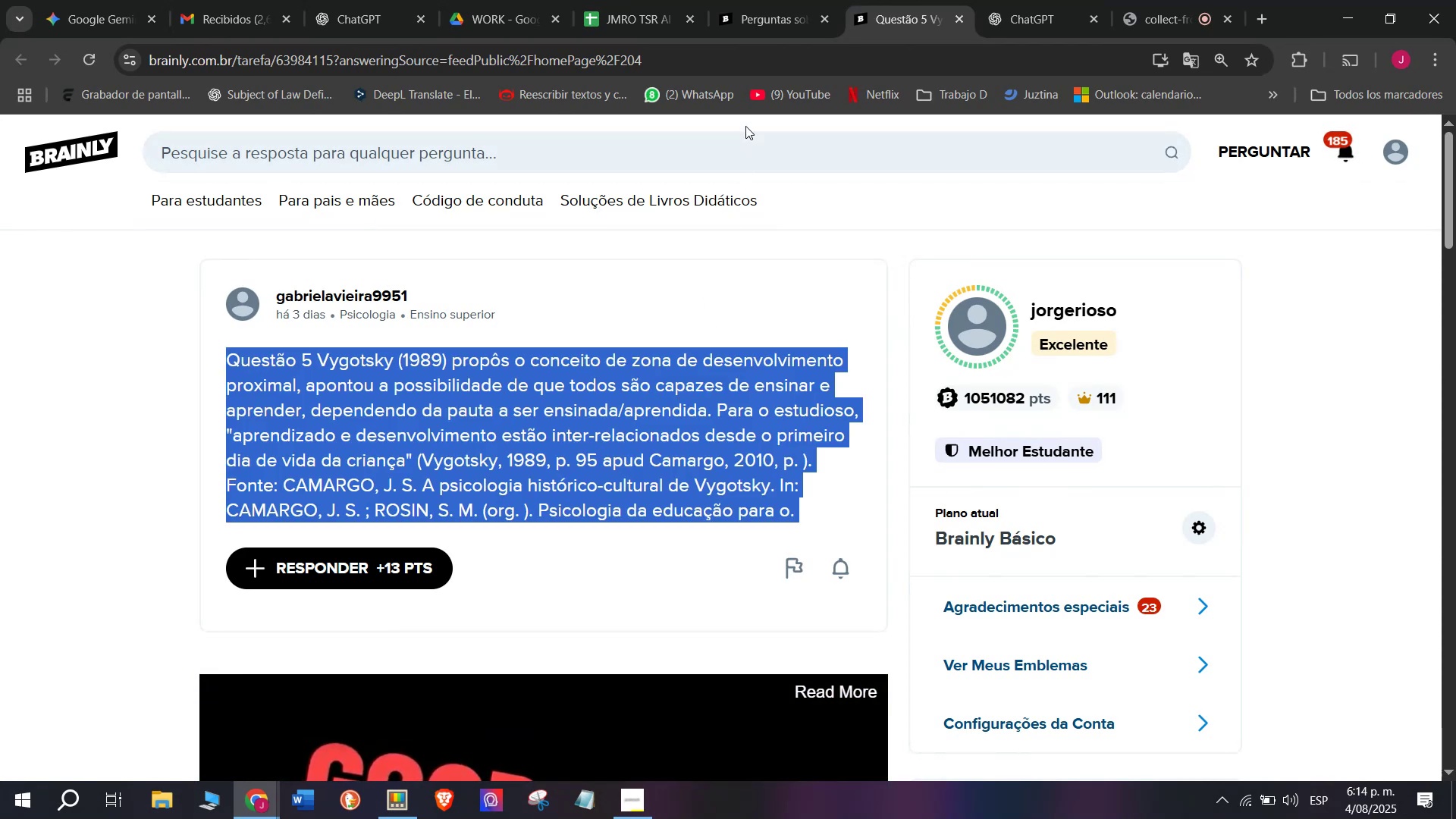 
key(Control+C)
 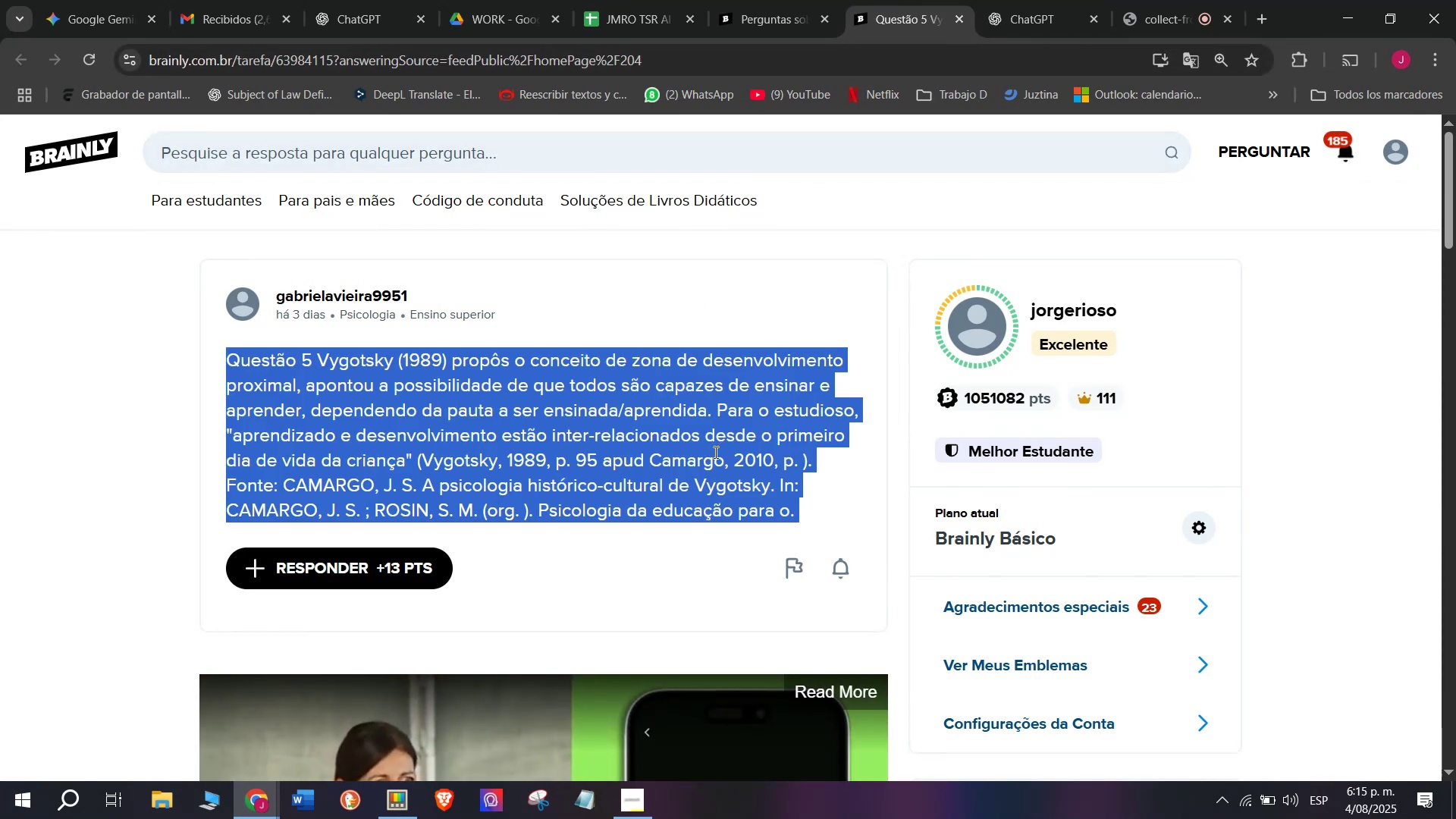 
double_click([750, 50])
 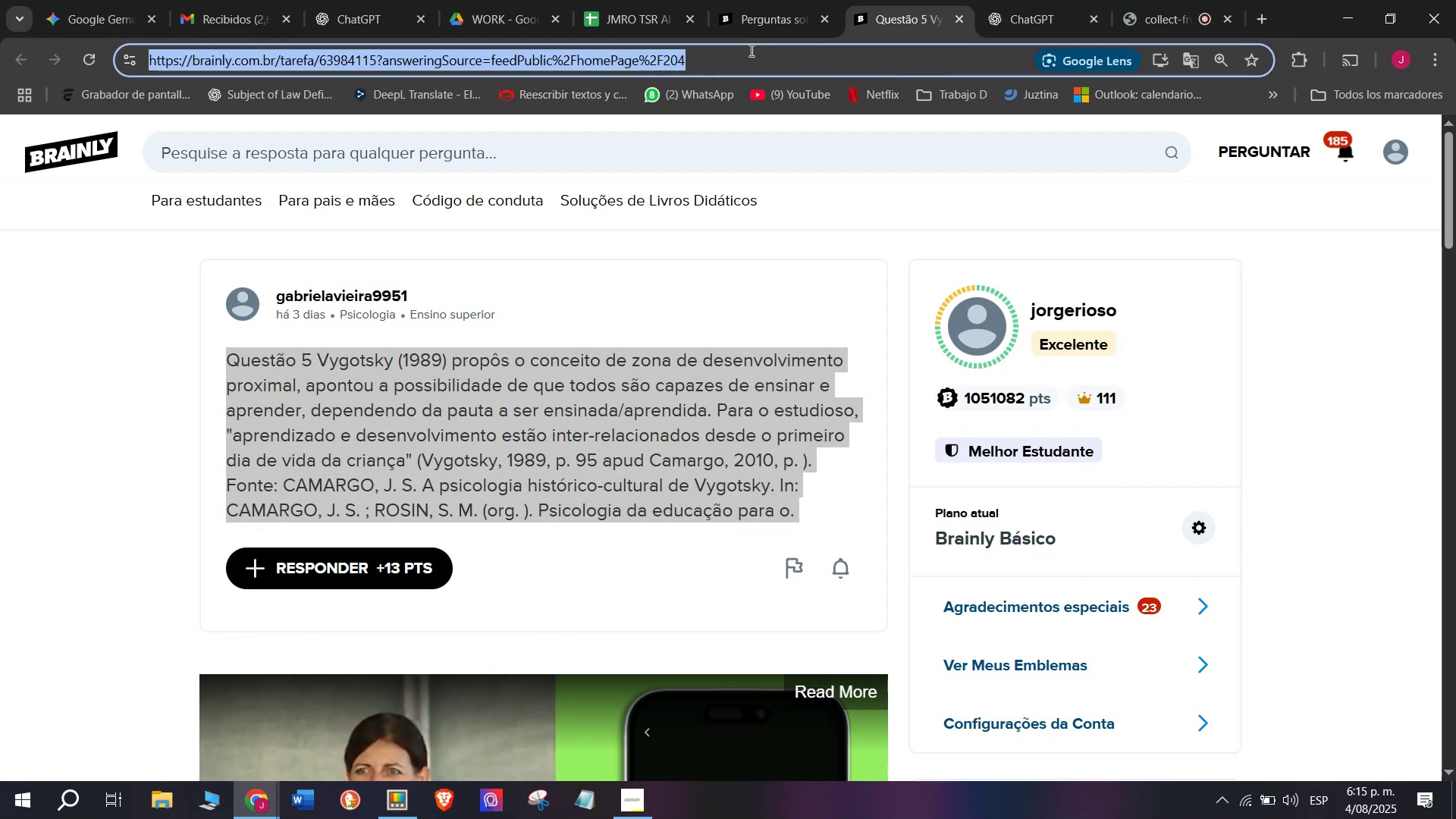 
triple_click([750, 50])
 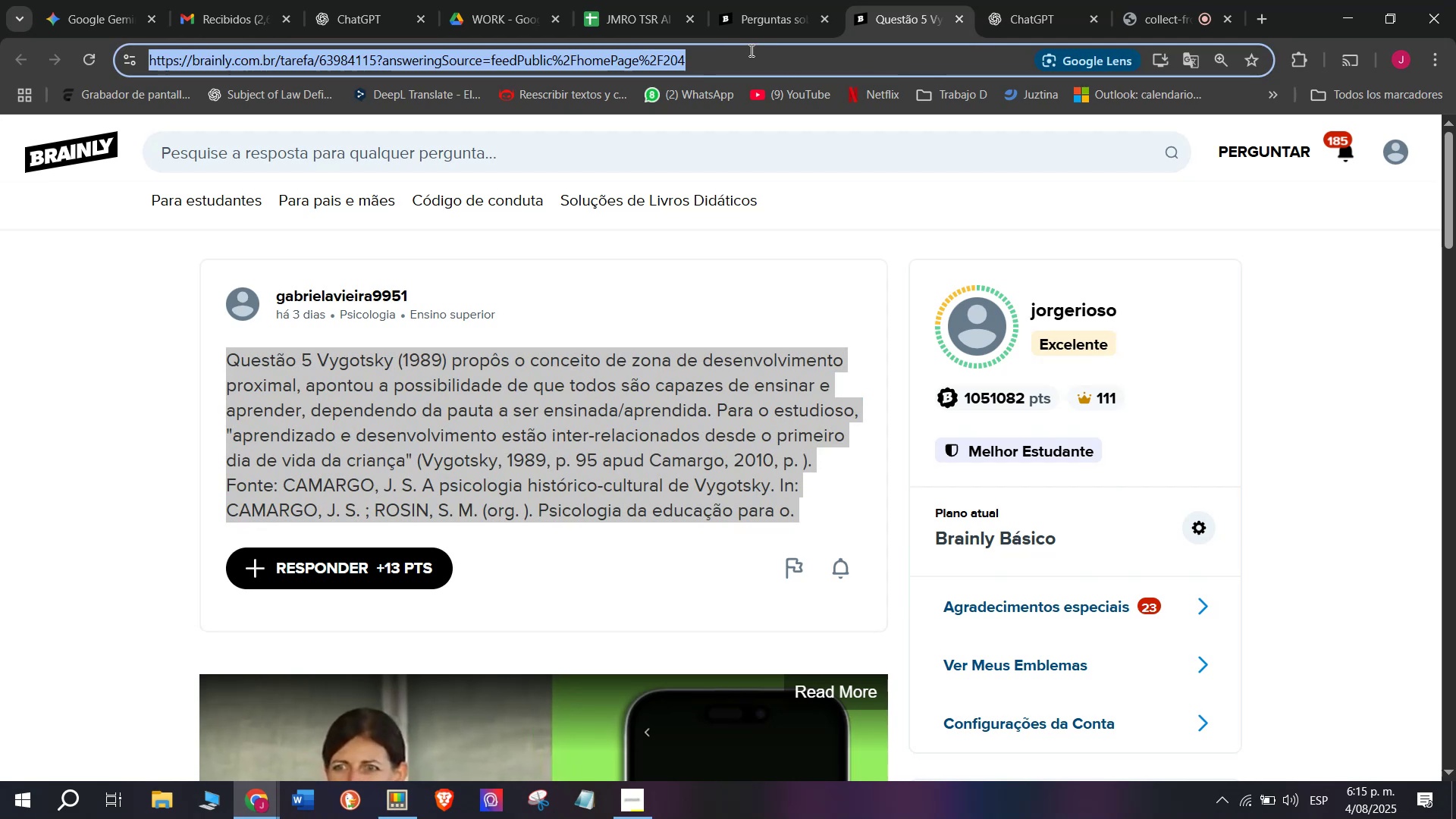 
key(Control+ControlLeft)
 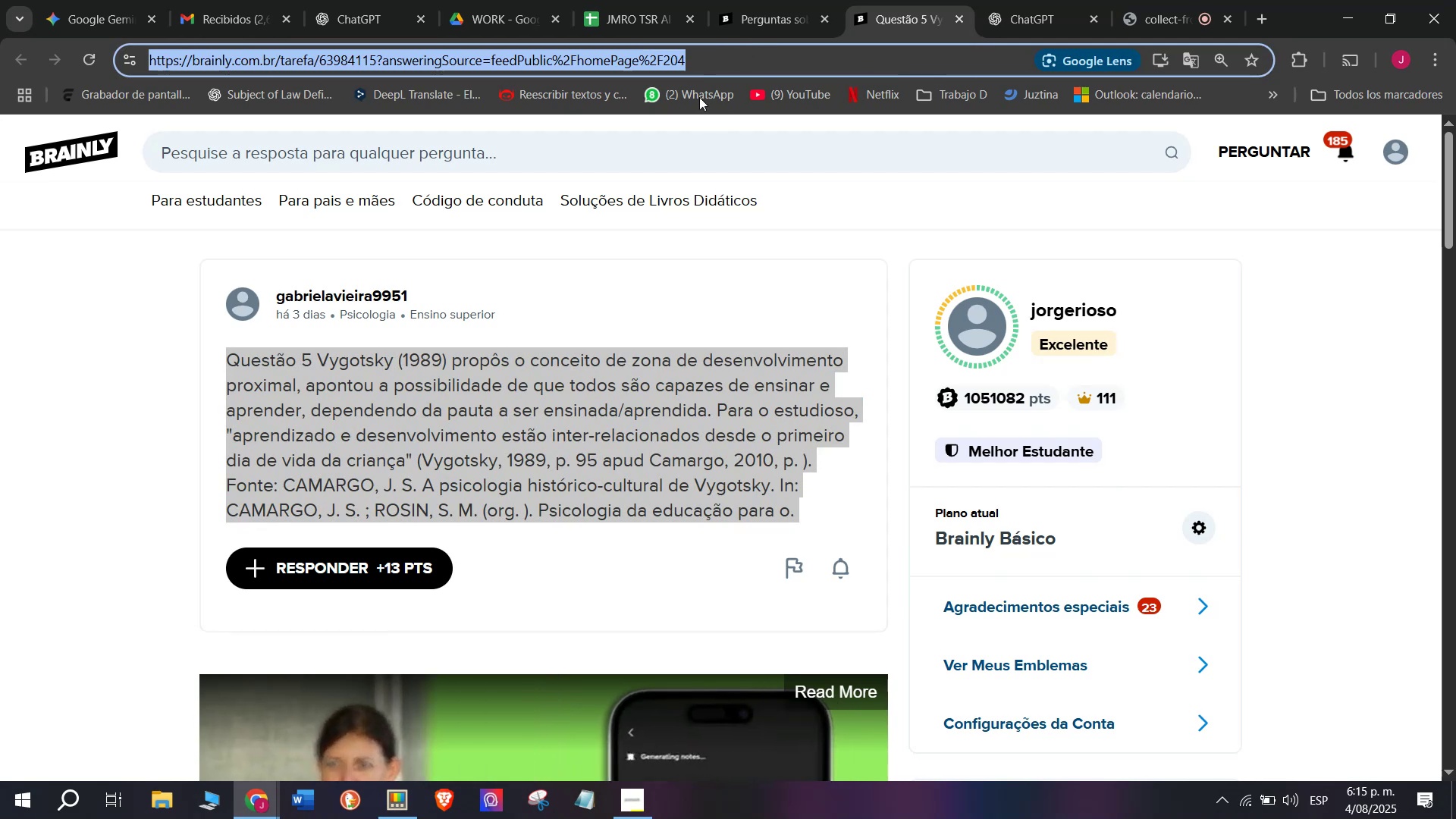 
key(Break)
 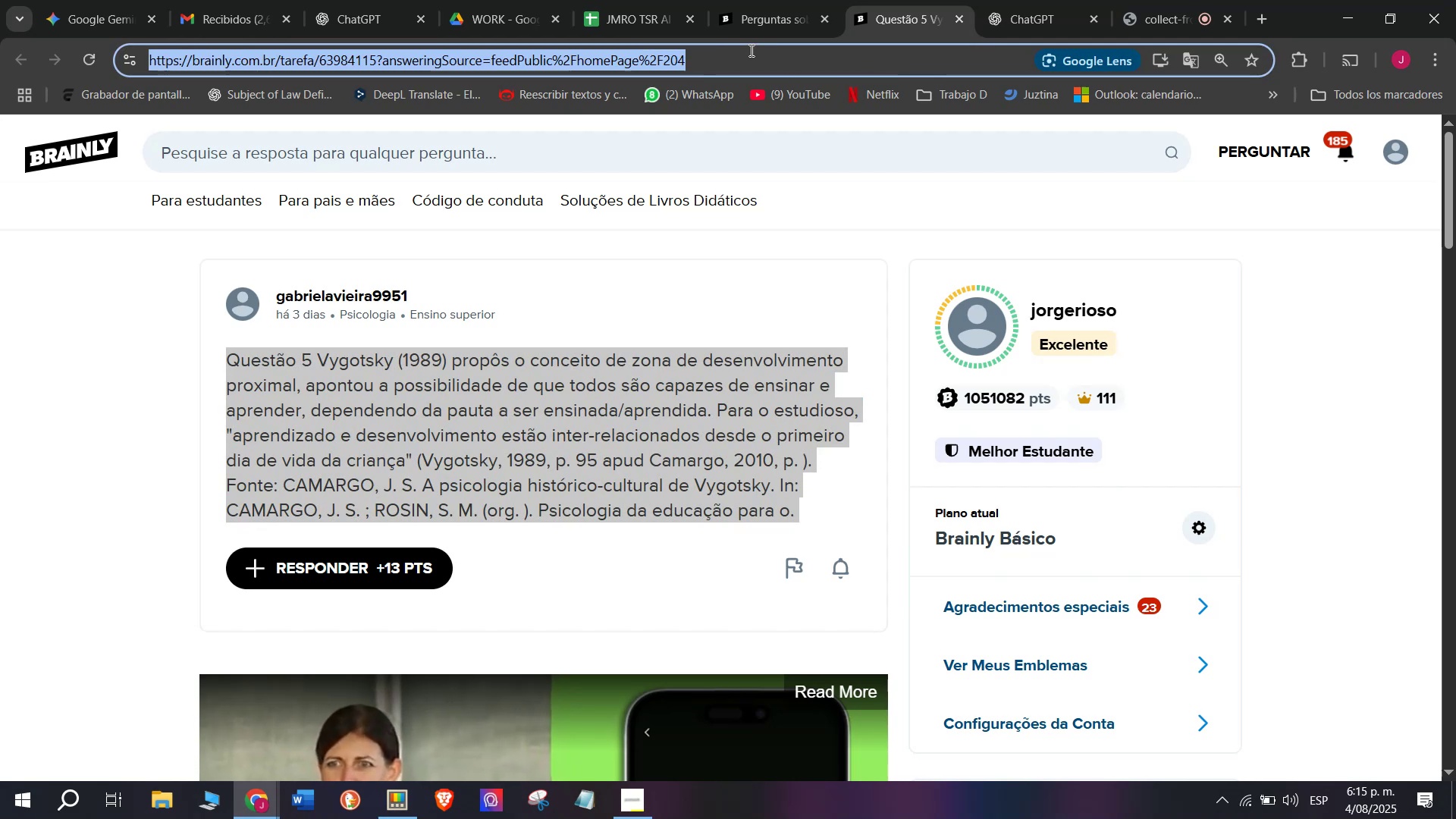 
key(Control+C)
 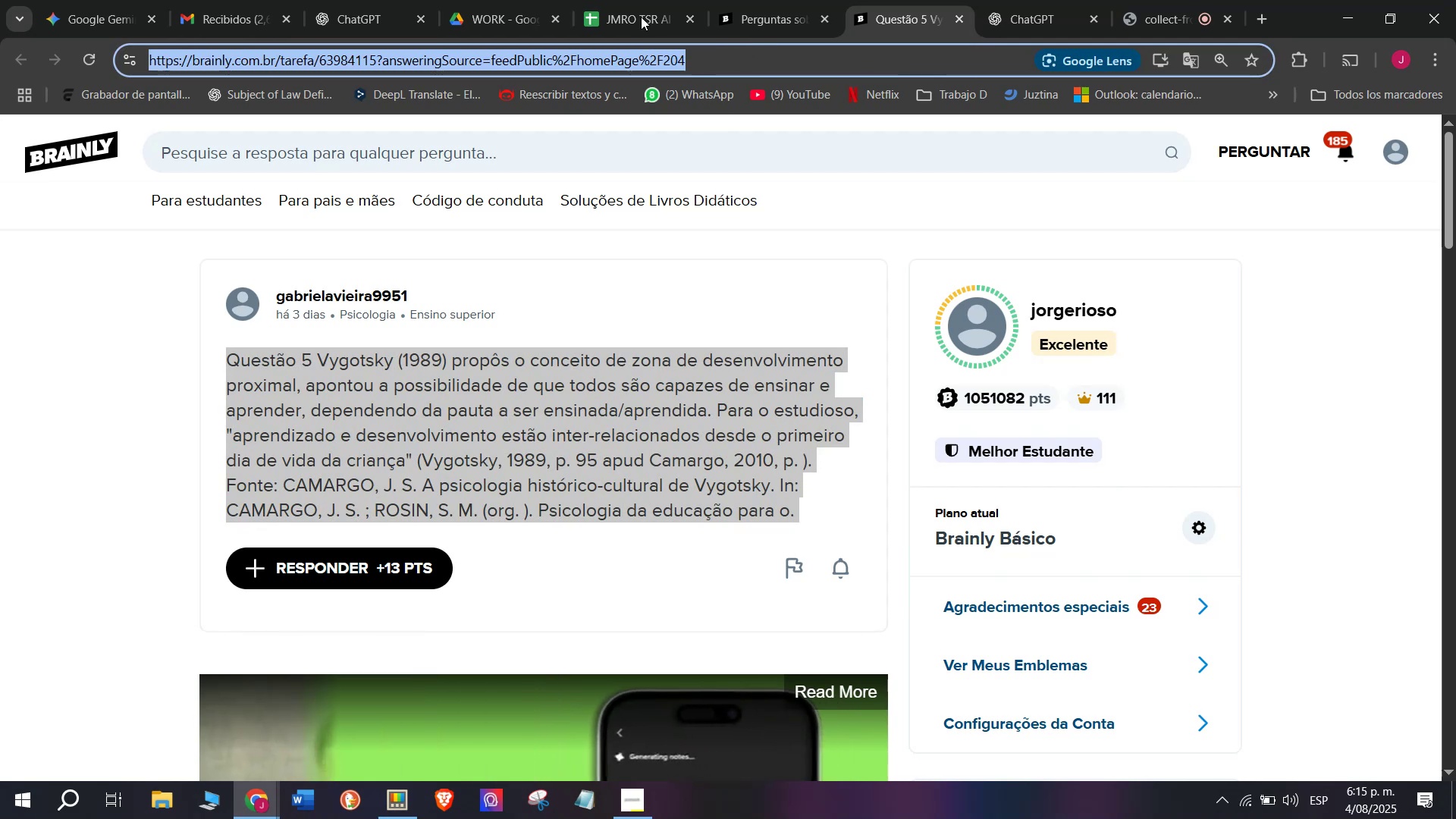 
left_click([634, 0])
 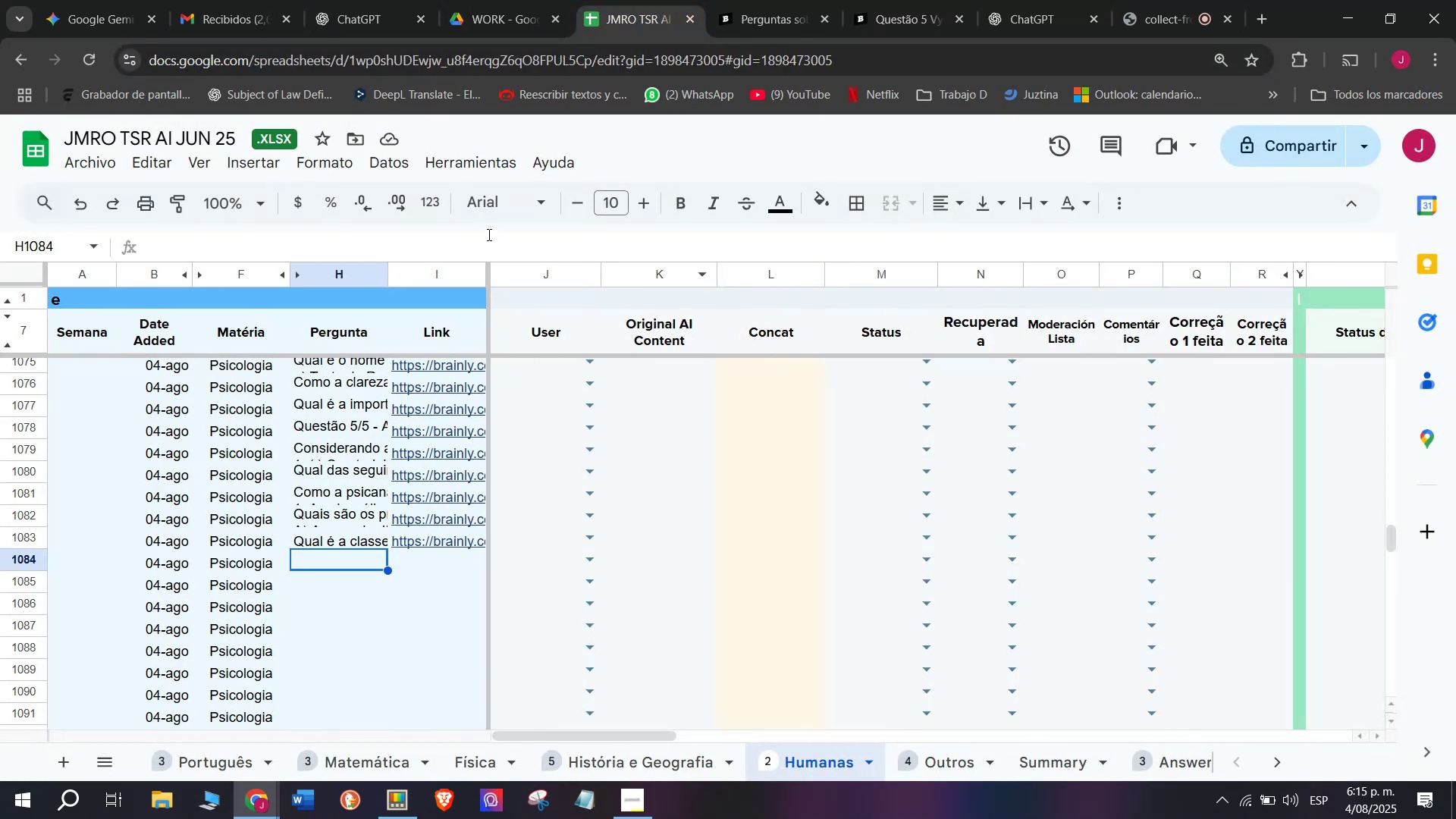 
left_click([485, 252])
 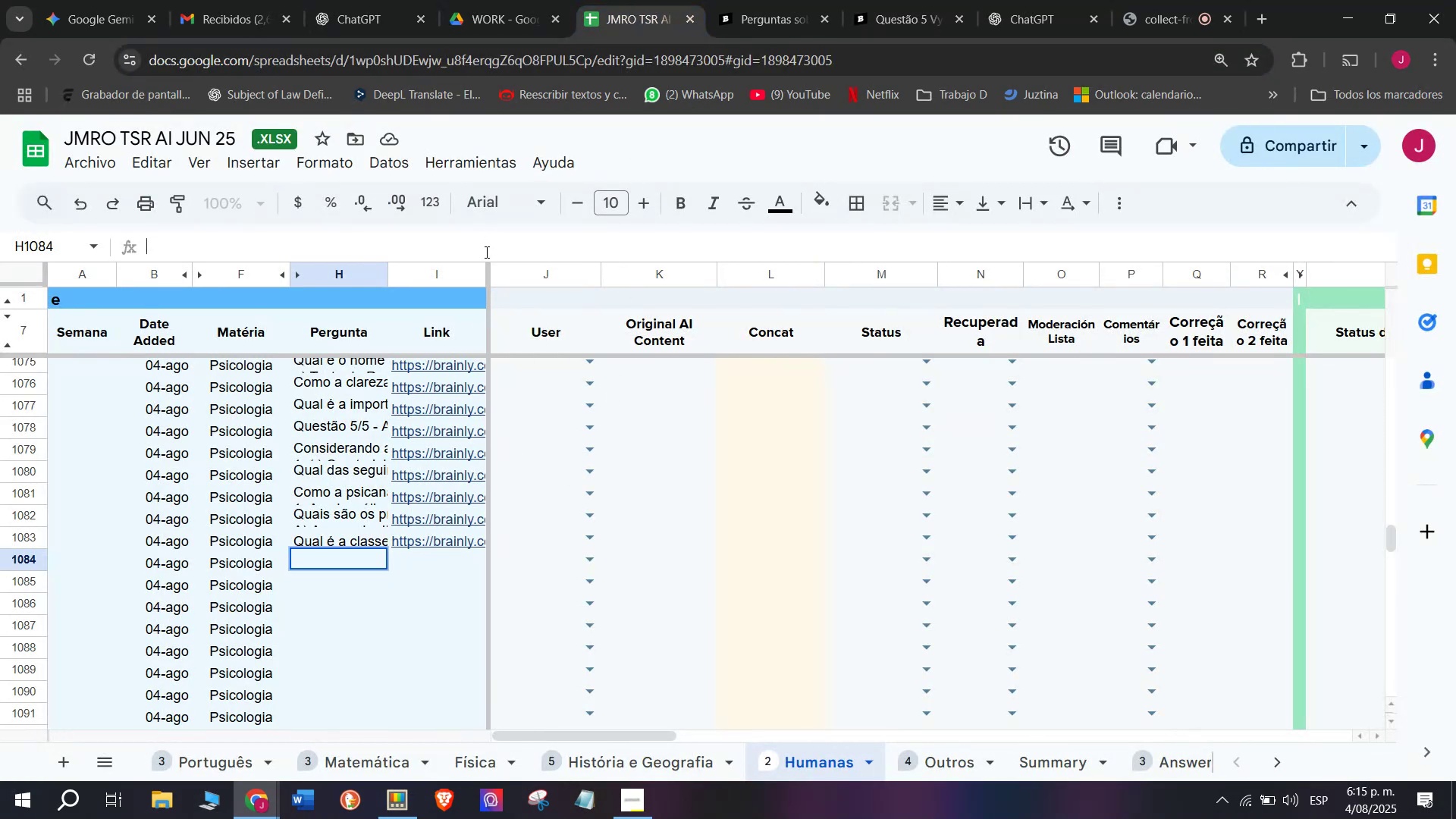 
key(C)
 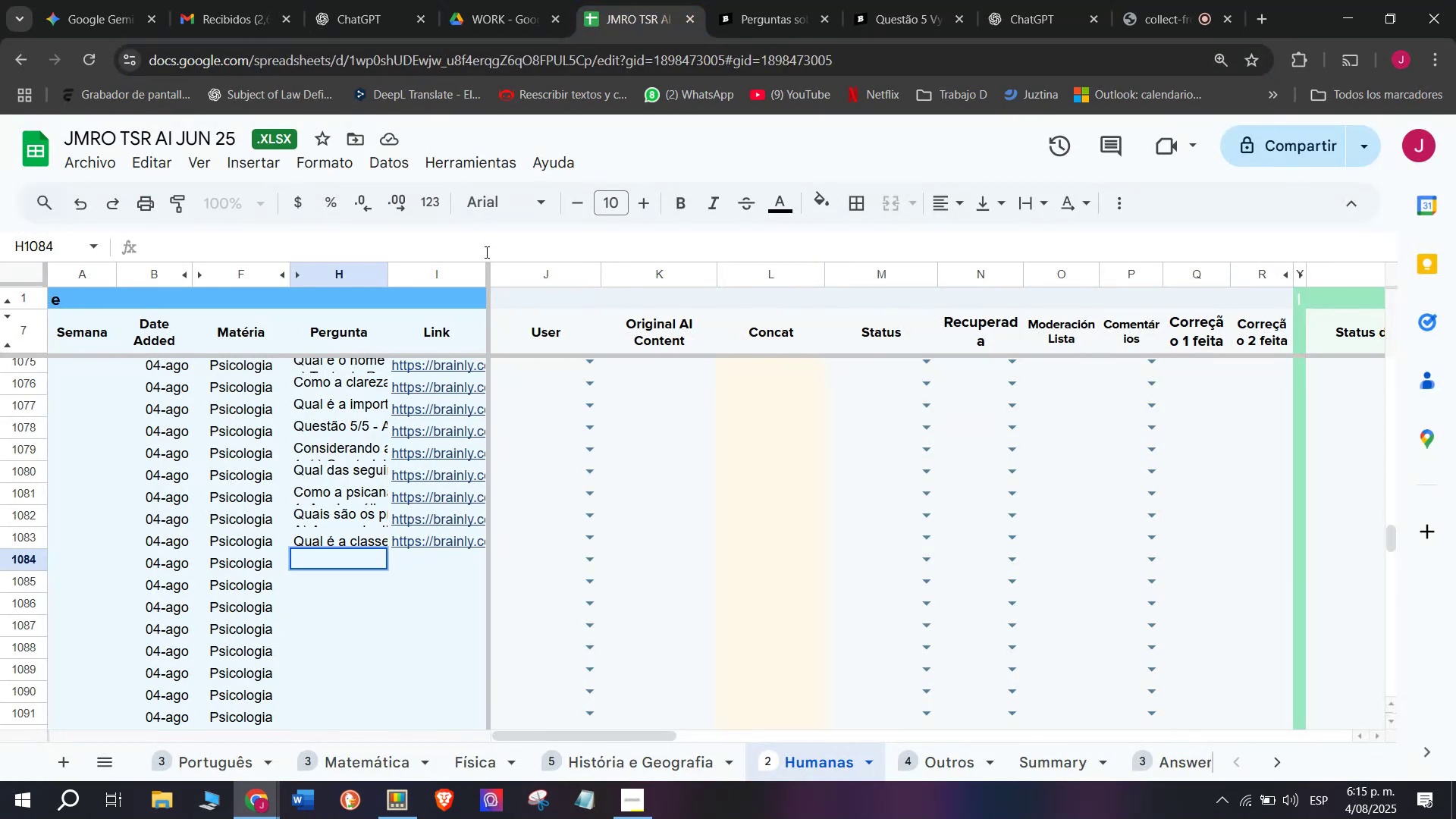 
key(Meta+MetaLeft)
 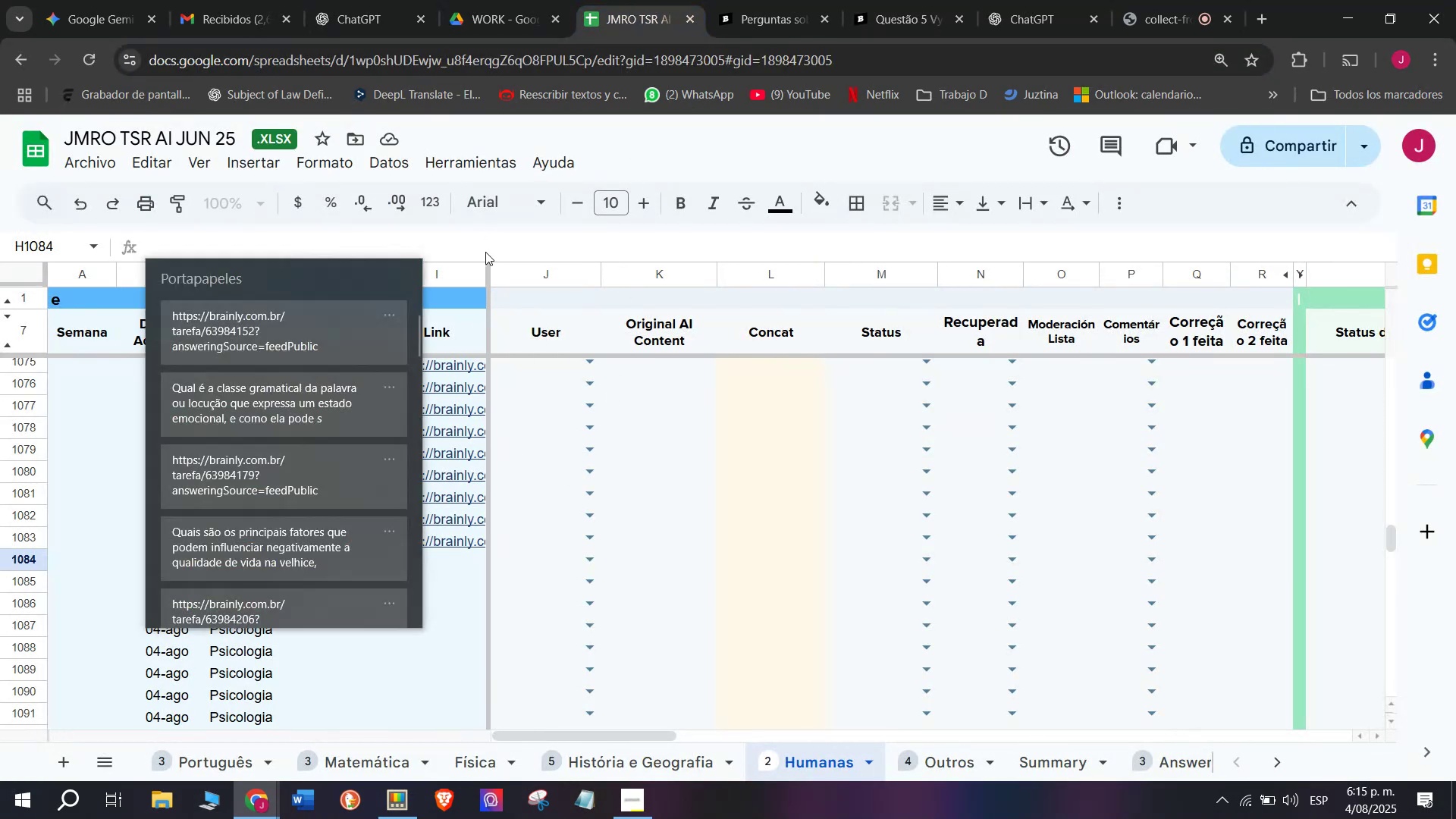 
key(Meta+V)
 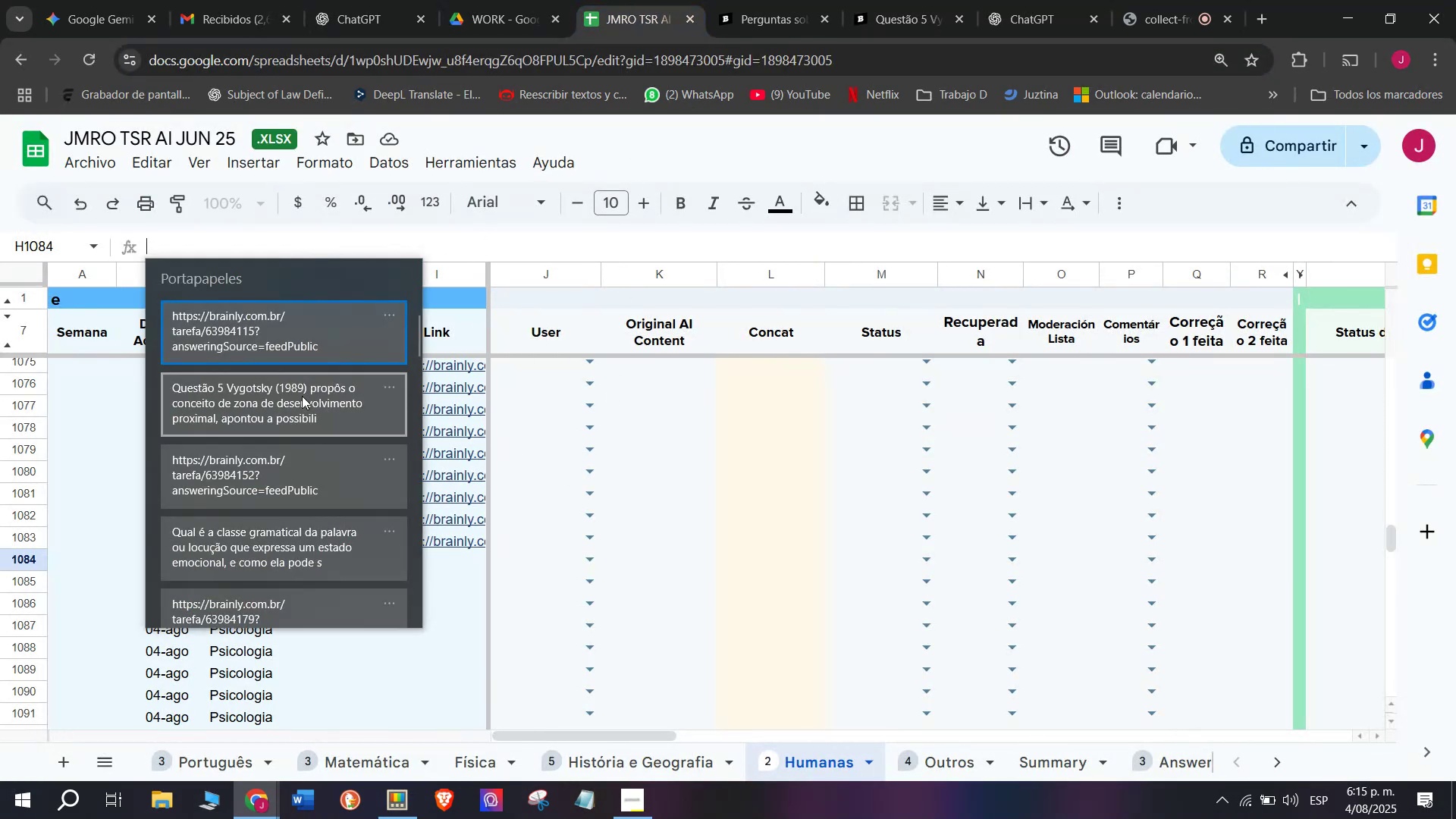 
left_click([302, 396])
 